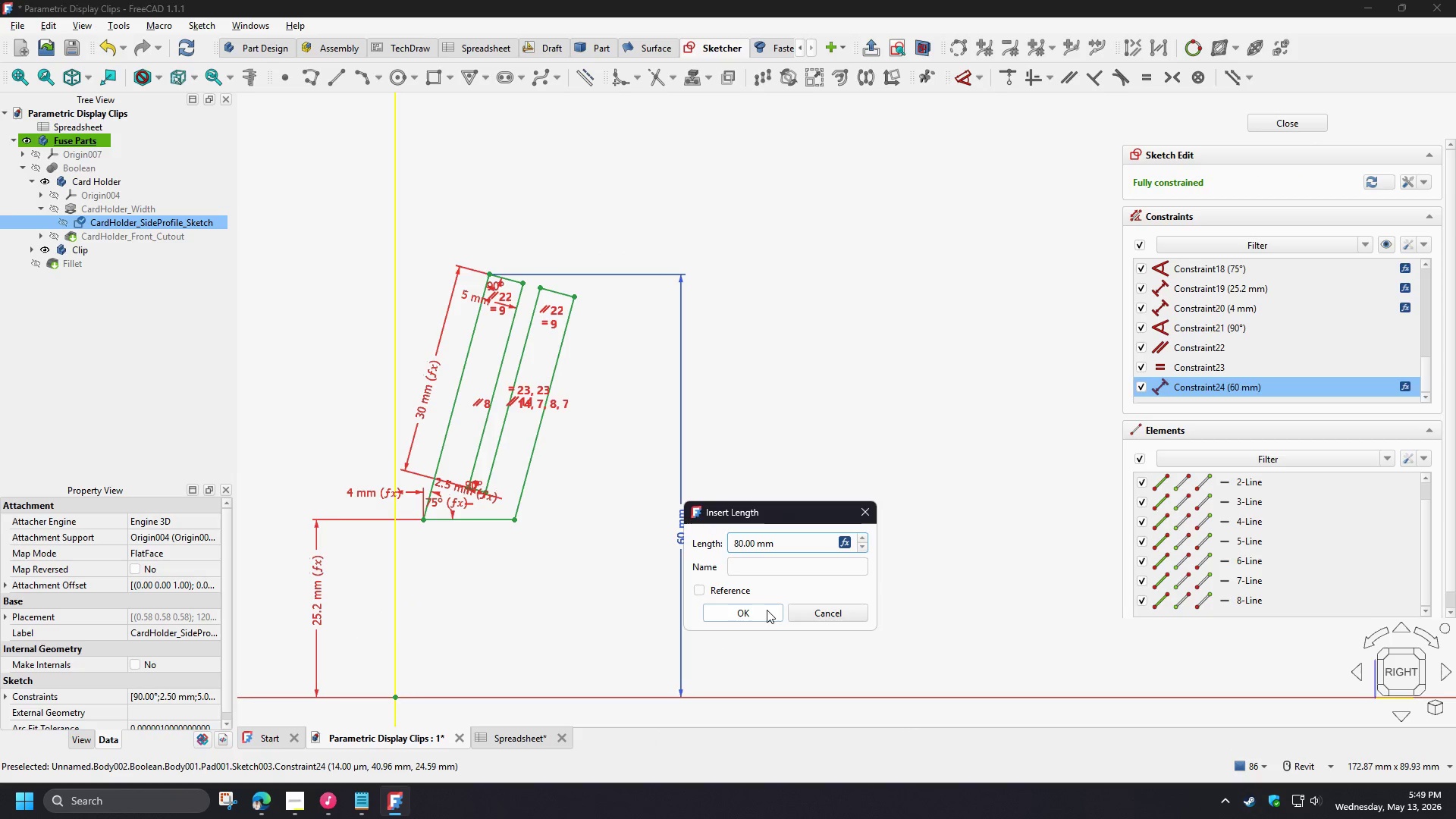 
left_click([752, 610])
 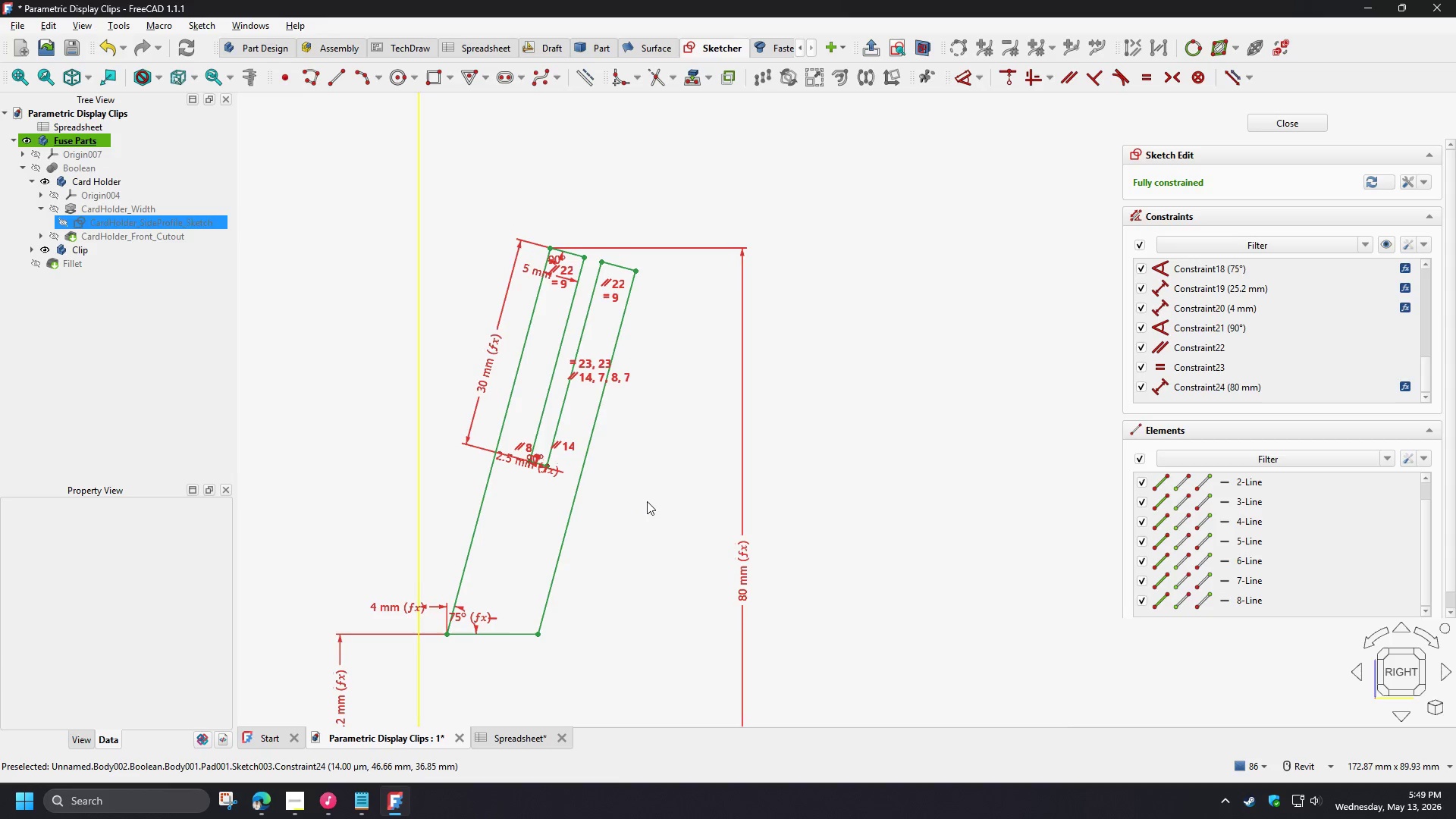 
scroll: coordinate [651, 284], scroll_direction: up, amount: 2.0
 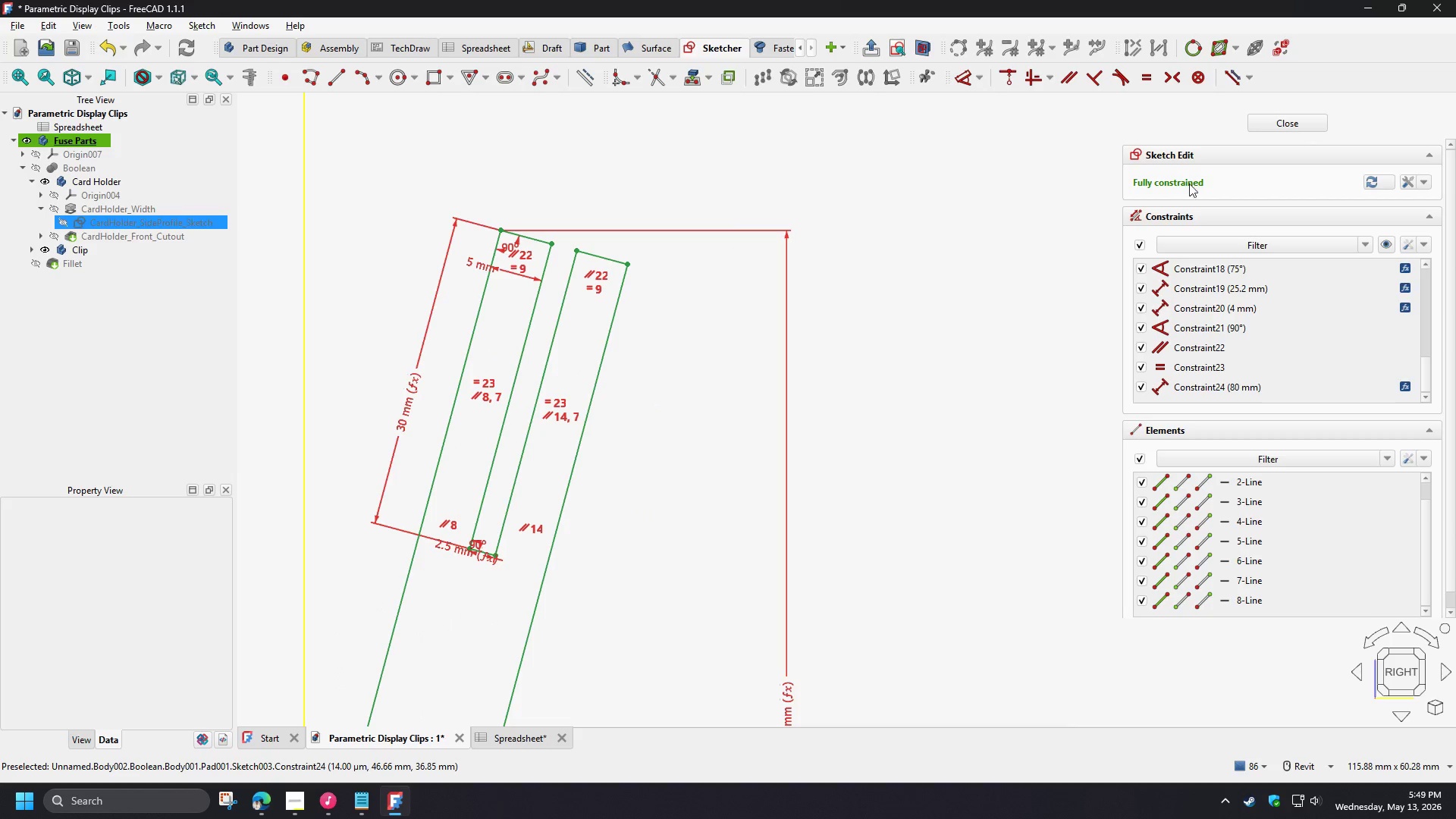 
left_click([1310, 127])
 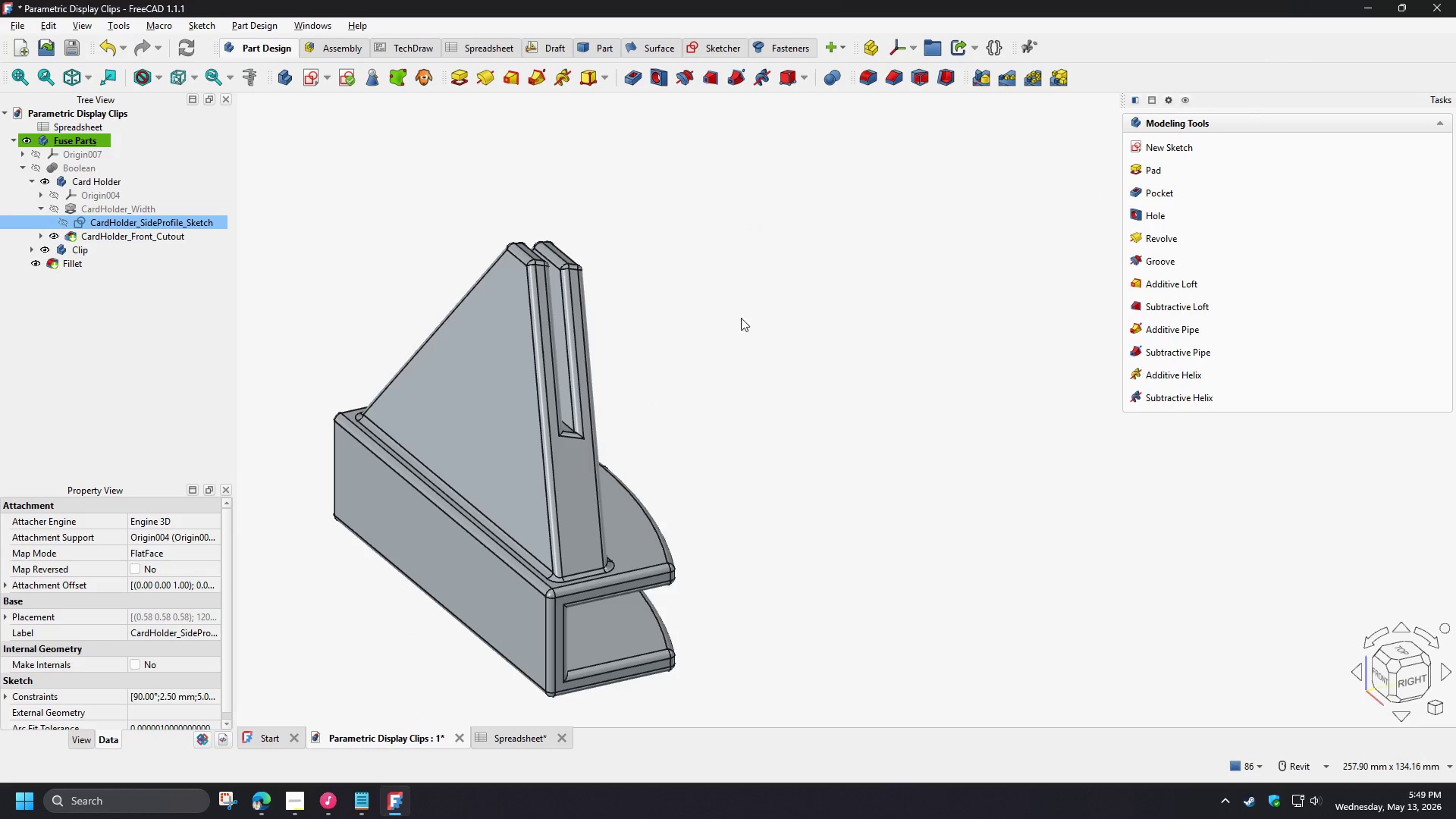 
hold_key(key=ShiftLeft, duration=1.5)
 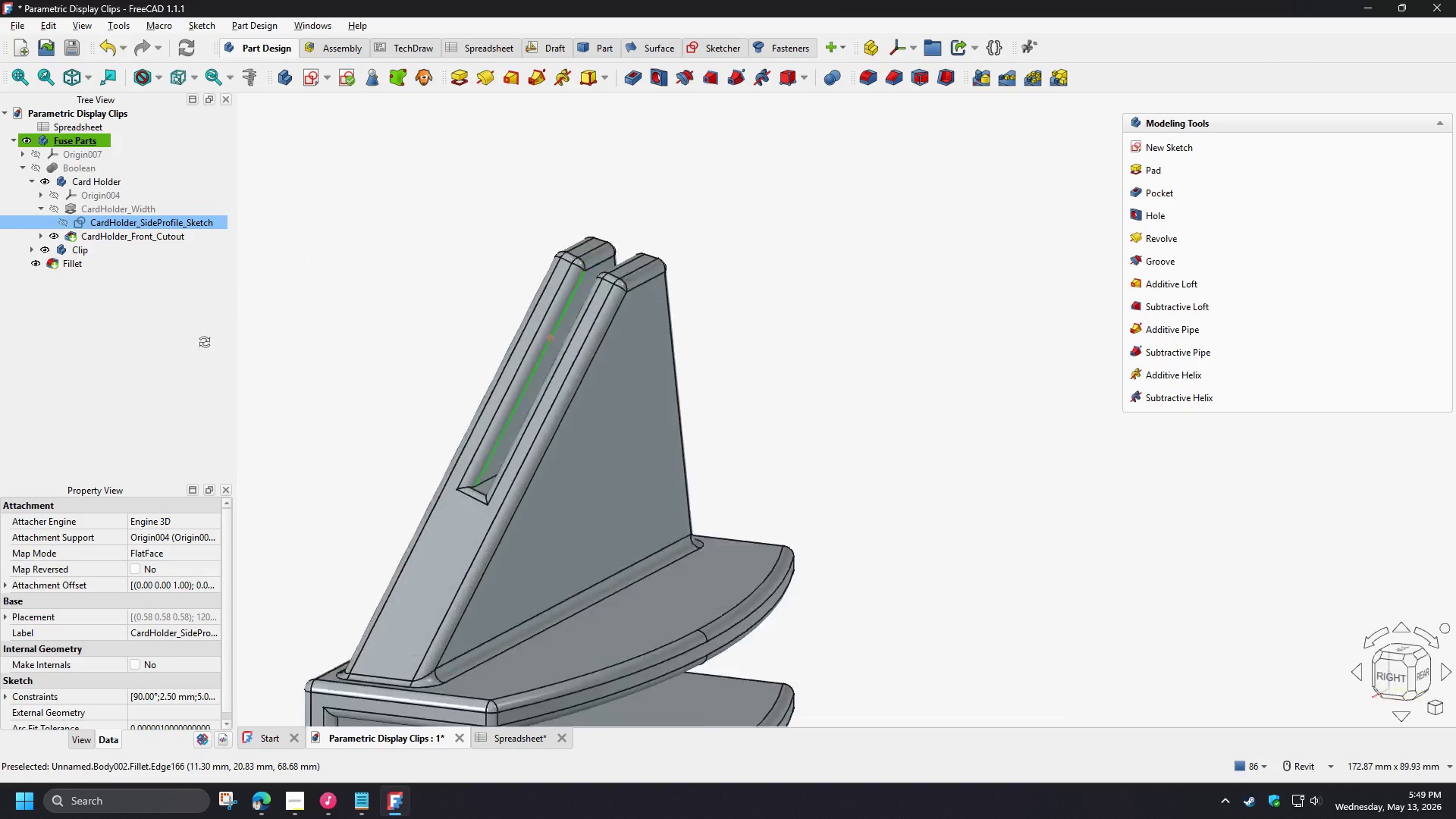 
scroll: coordinate [555, 277], scroll_direction: up, amount: 2.0
 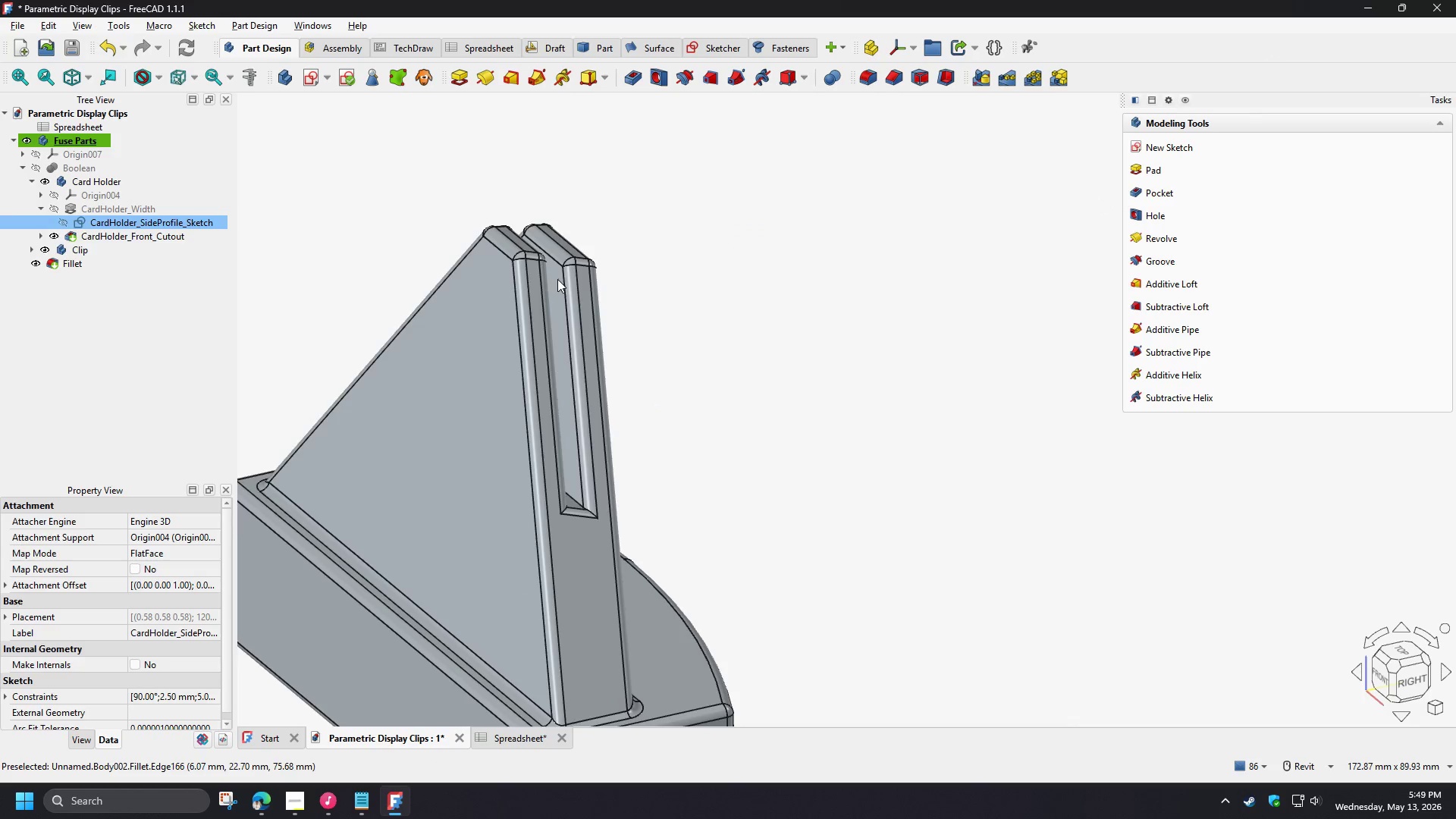 
hold_key(key=ShiftLeft, duration=1.51)
 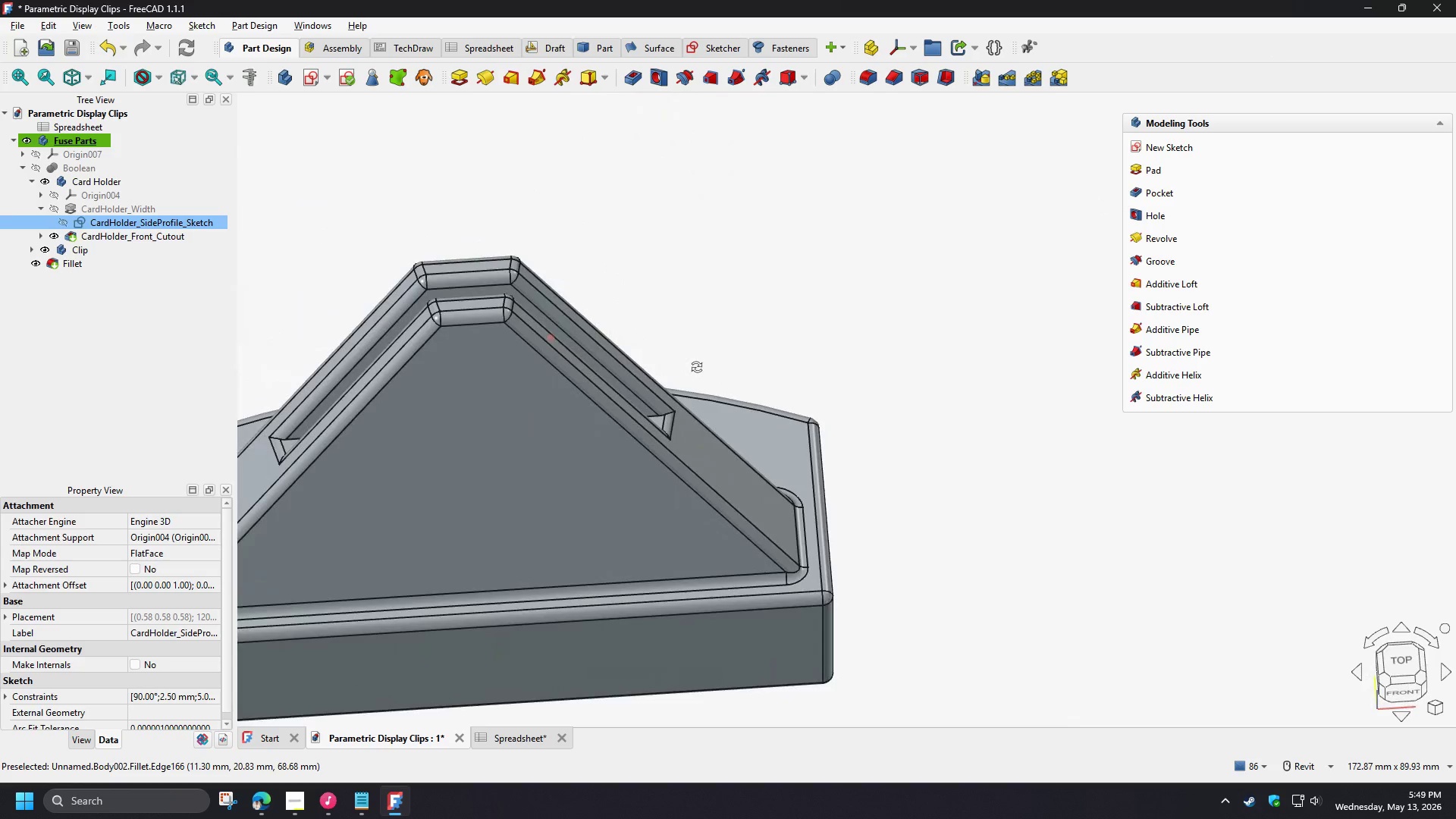 
hold_key(key=ShiftLeft, duration=1.53)
 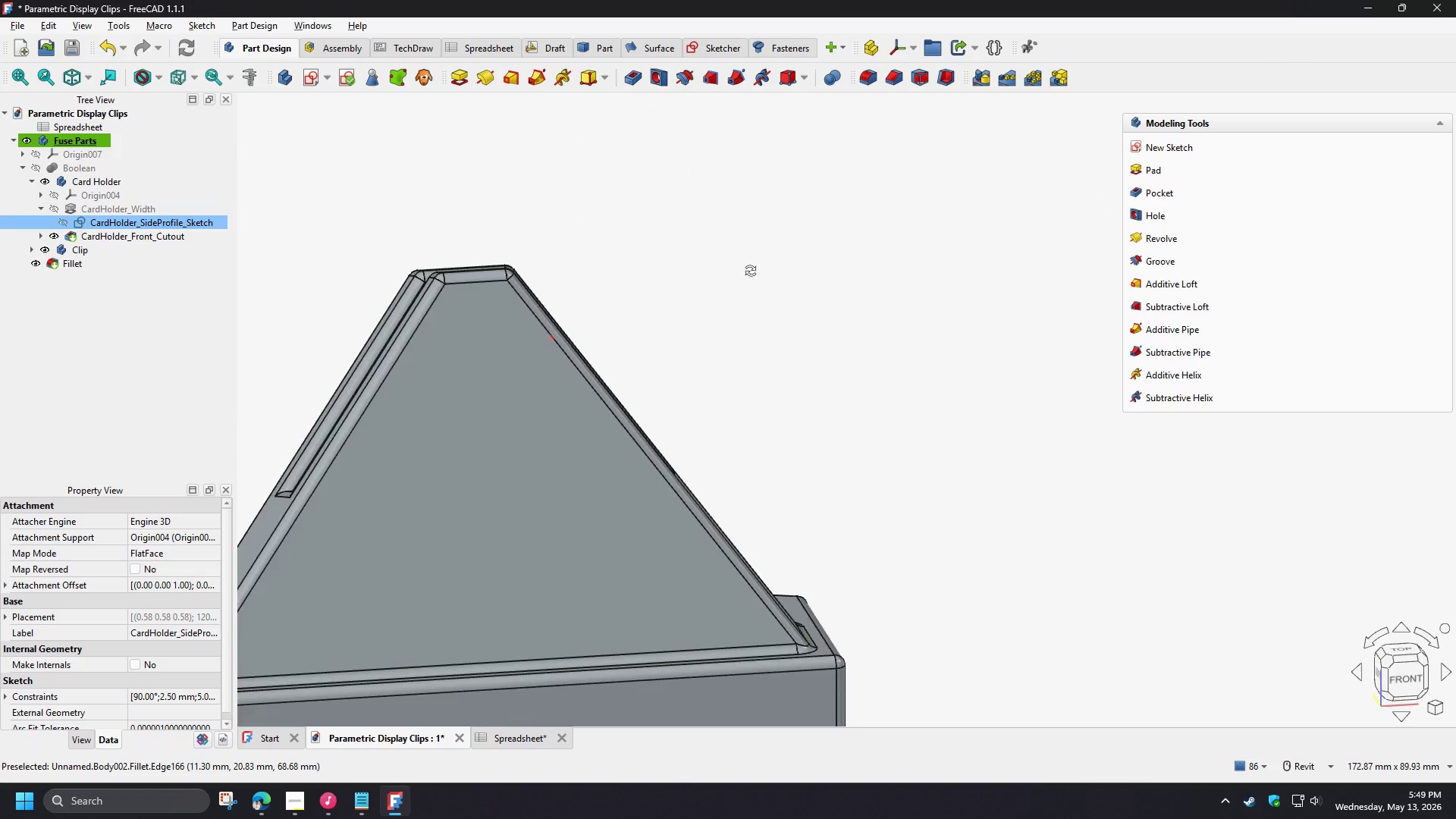 
hold_key(key=ShiftLeft, duration=1.51)
 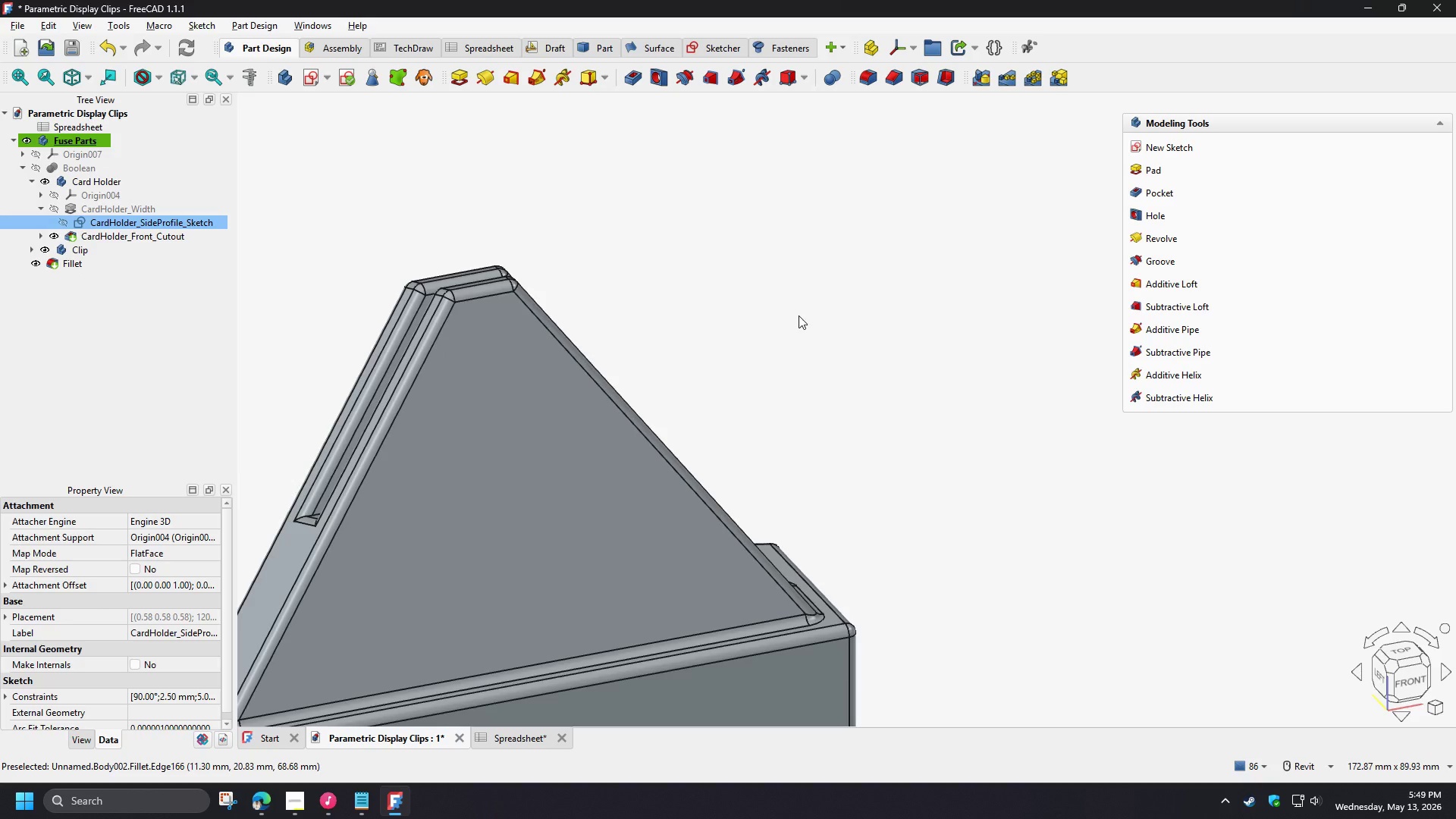 
hold_key(key=ShiftLeft, duration=0.47)
 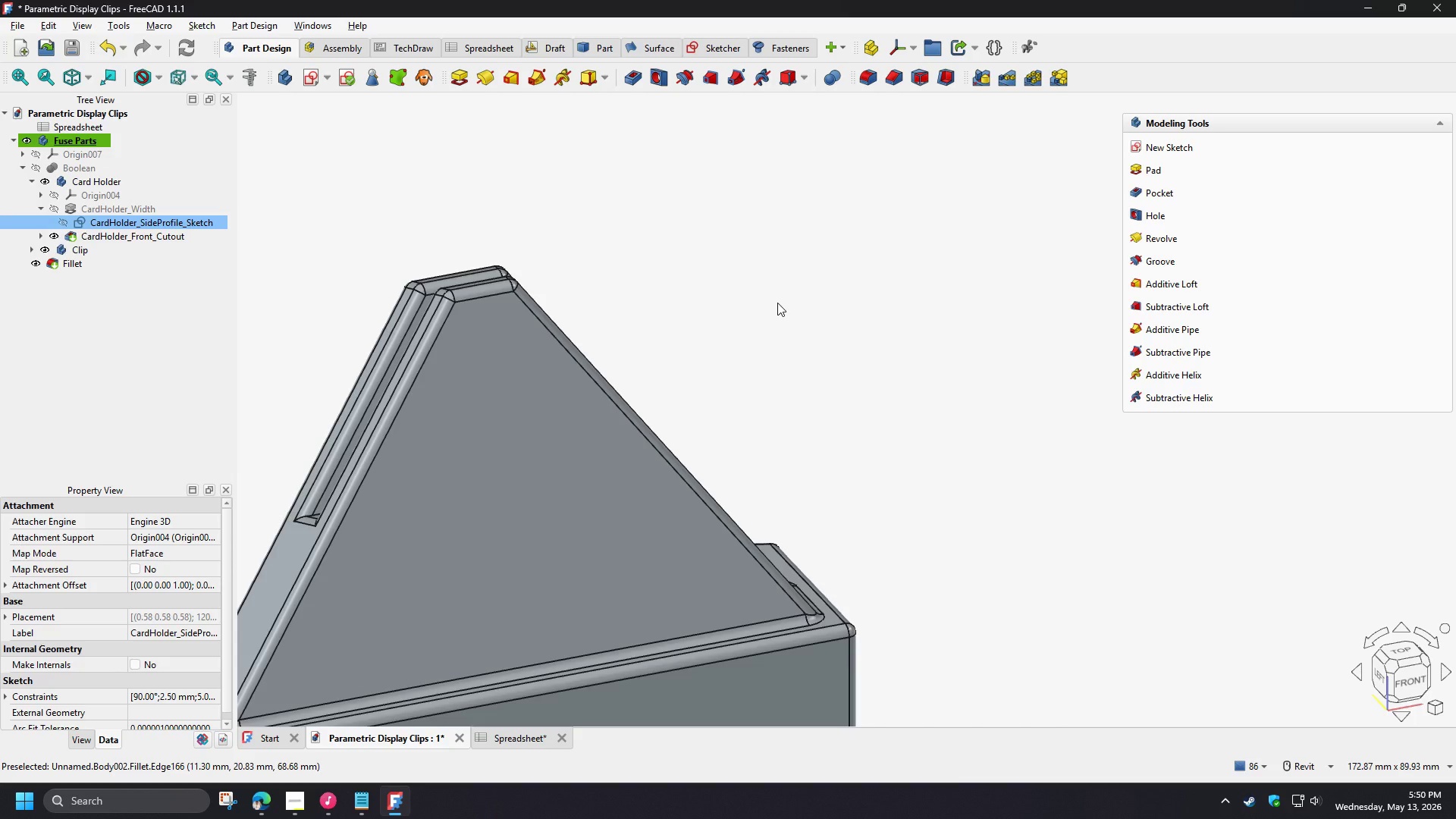 
wait(6.73)
 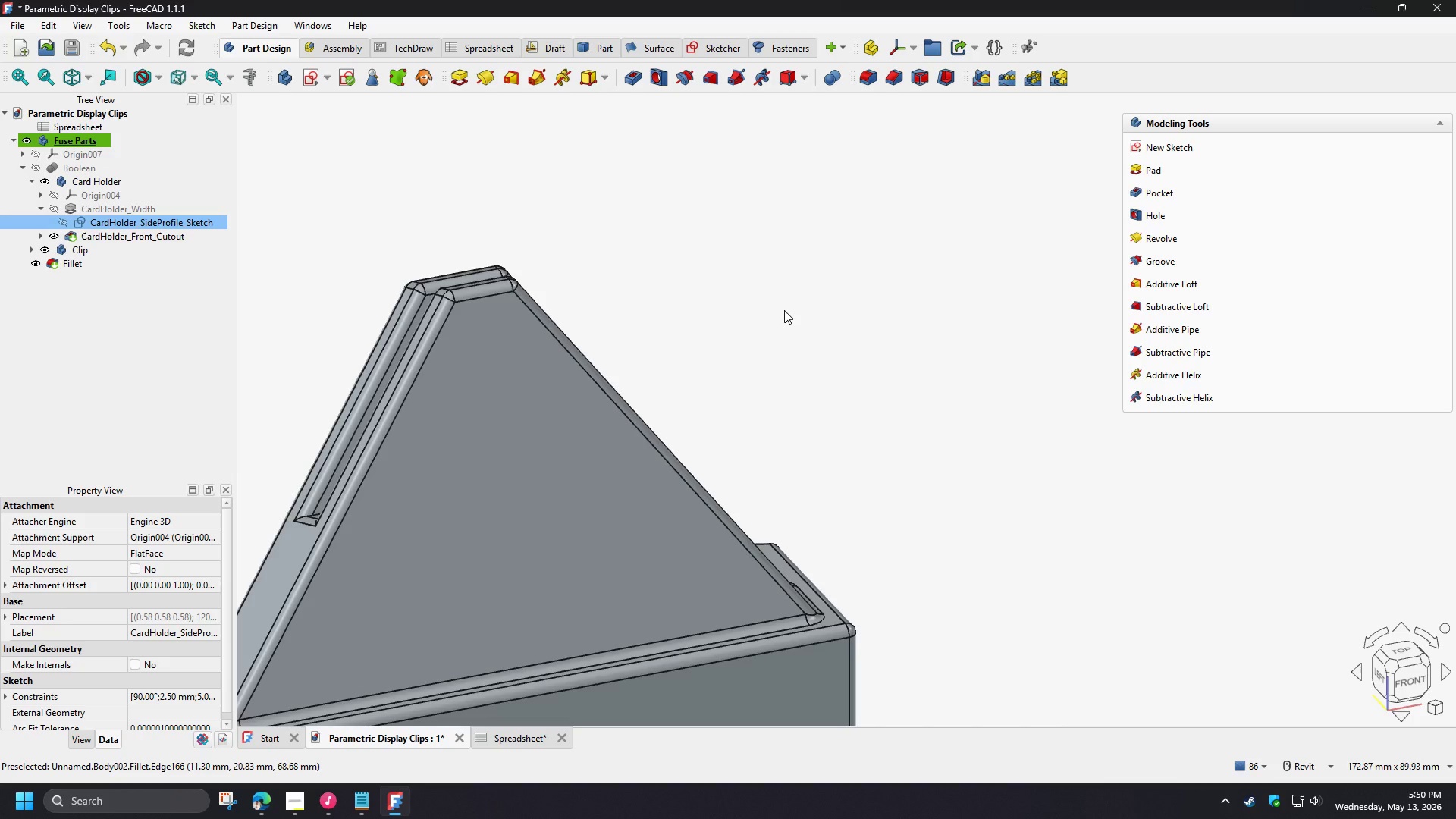 
left_click([108, 341])
 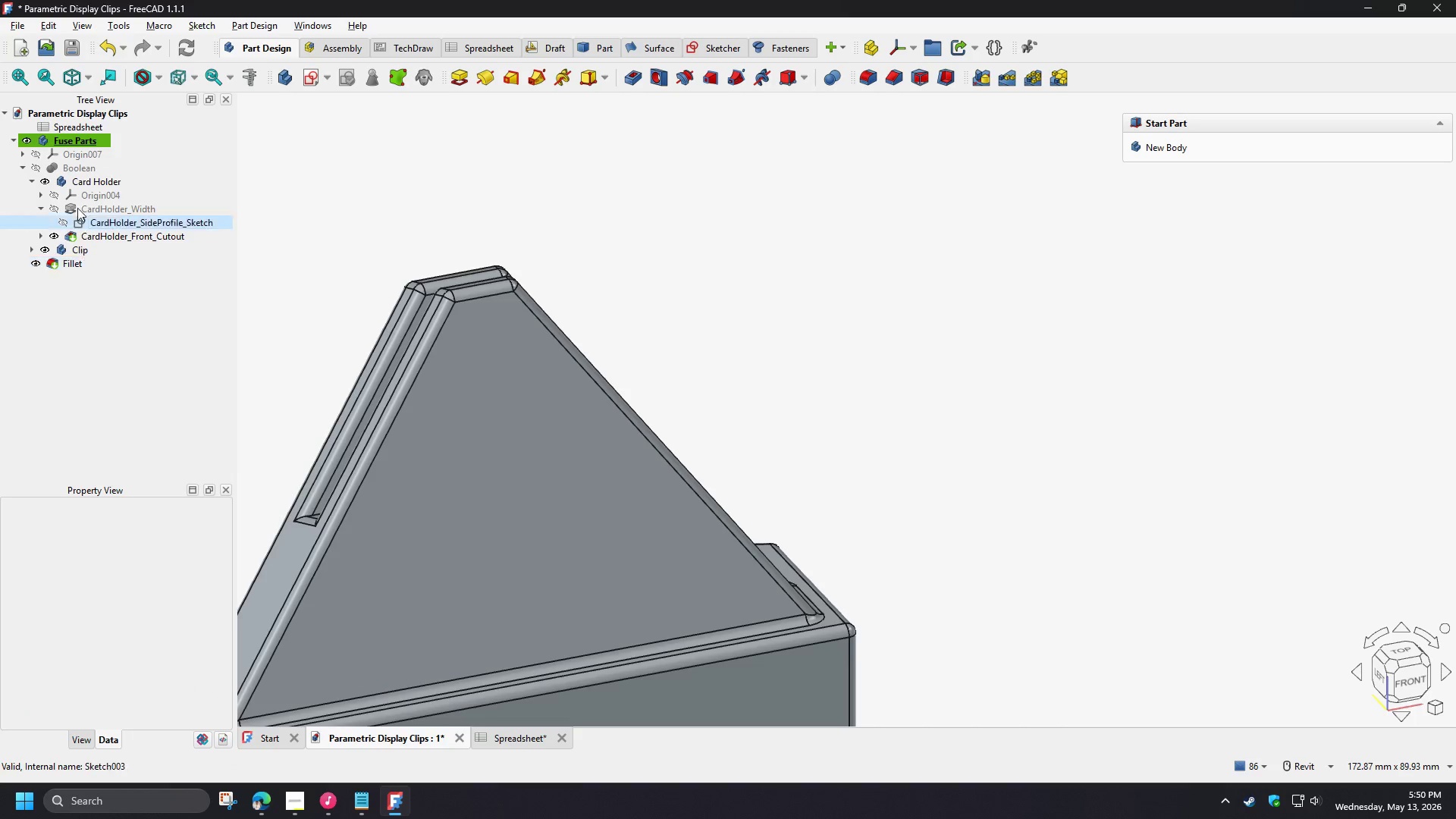 
left_click([68, 164])
 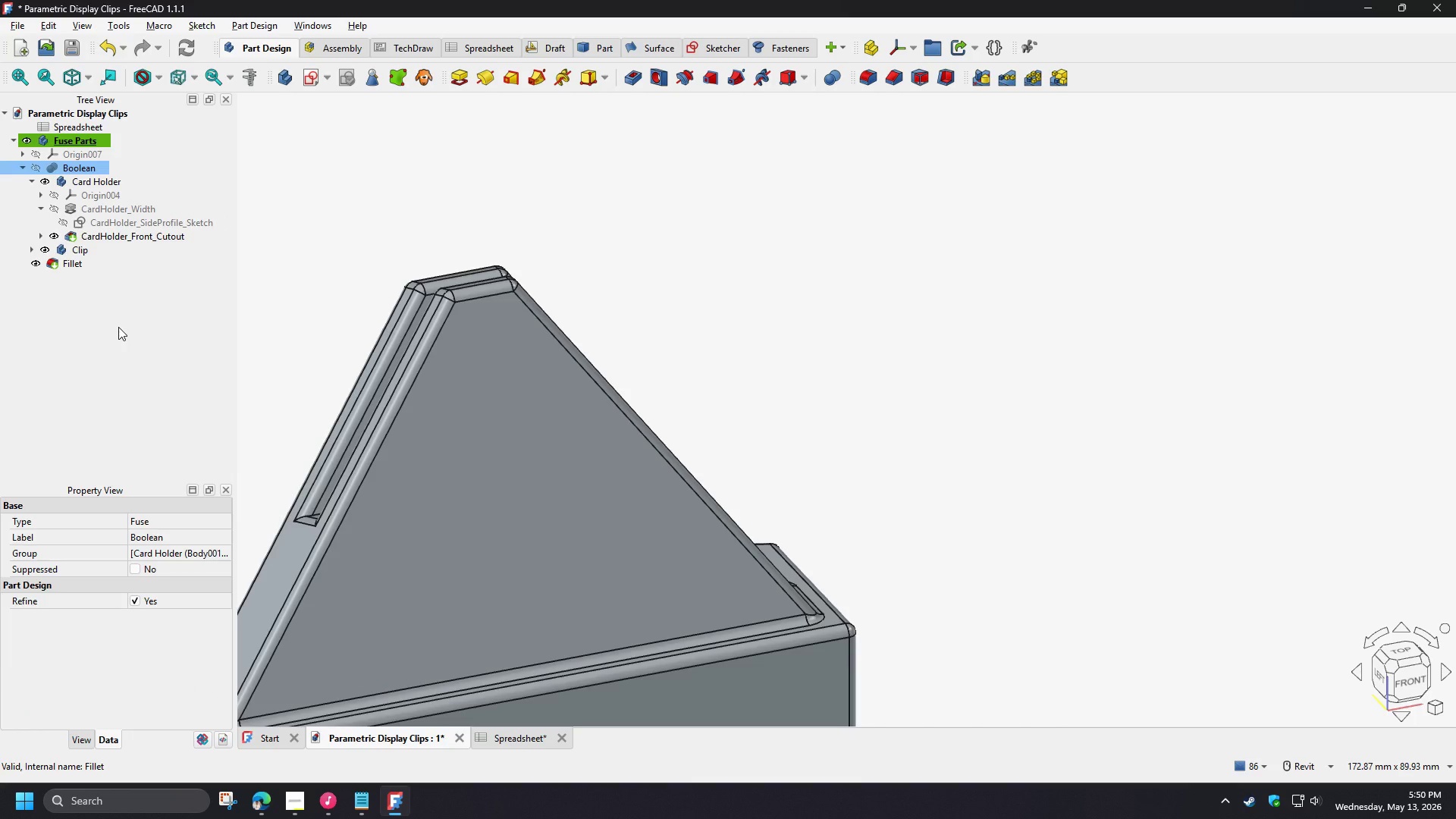 
key(Delete)
 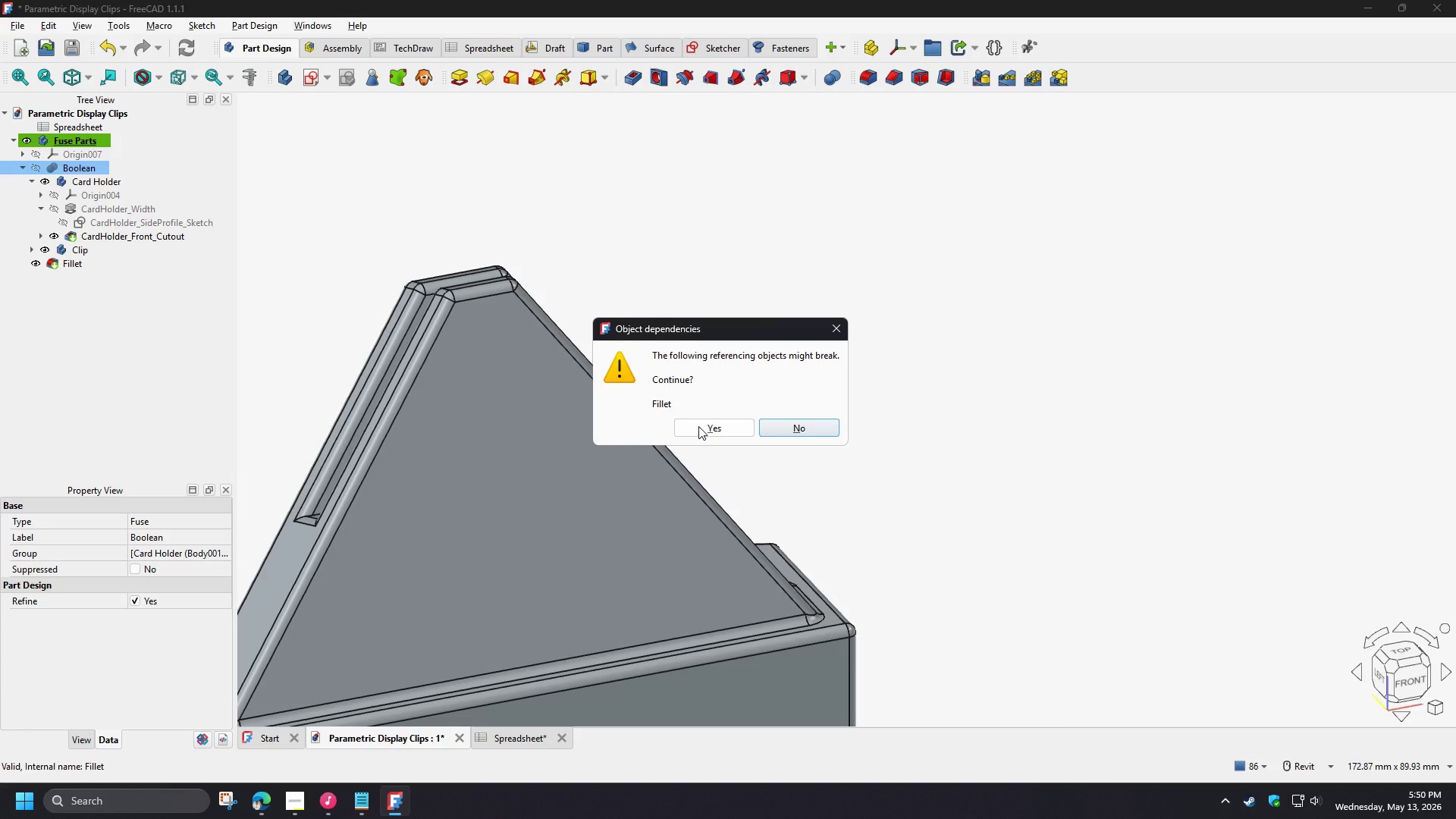 
left_click([698, 426])
 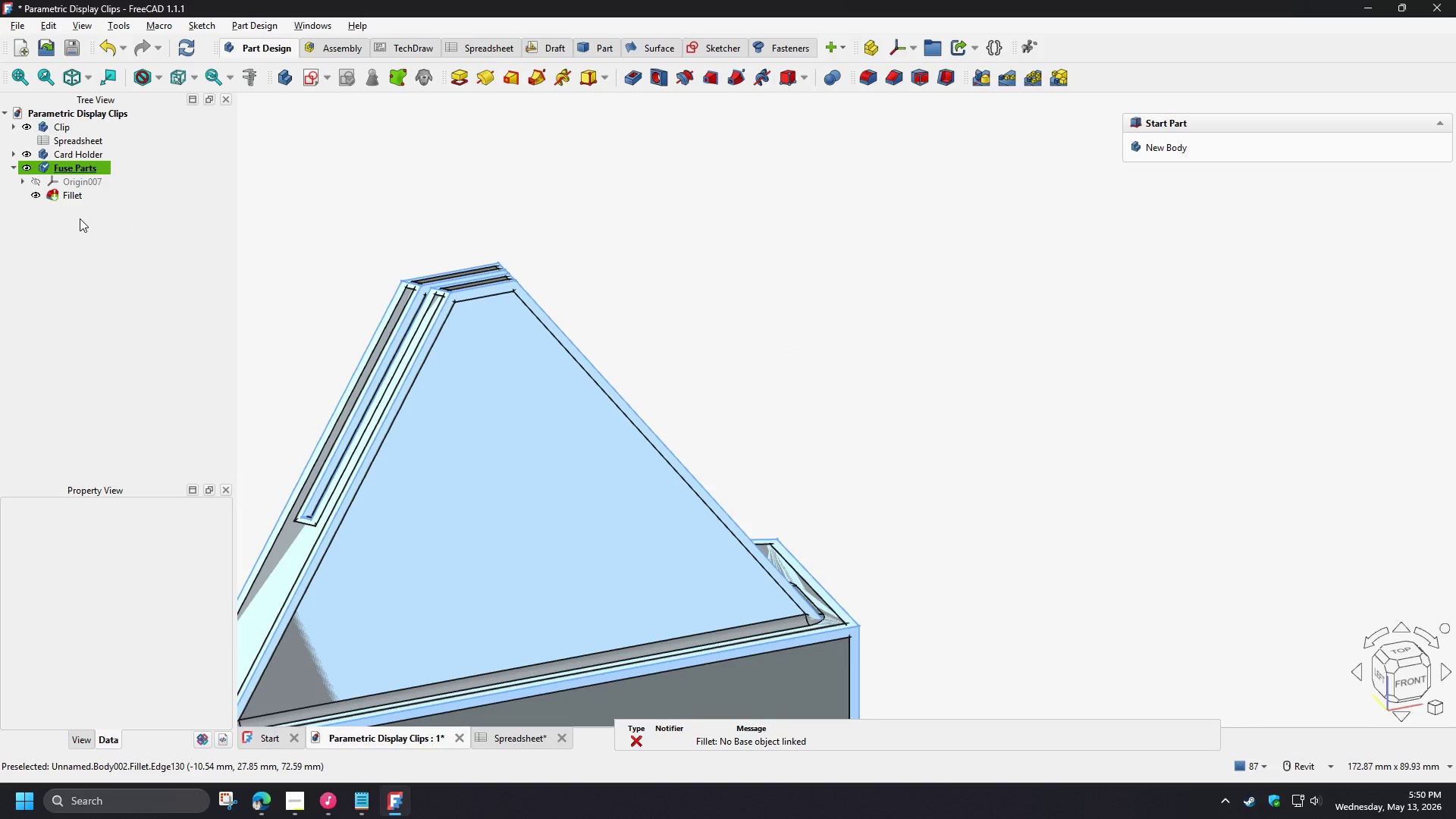 
left_click([62, 195])
 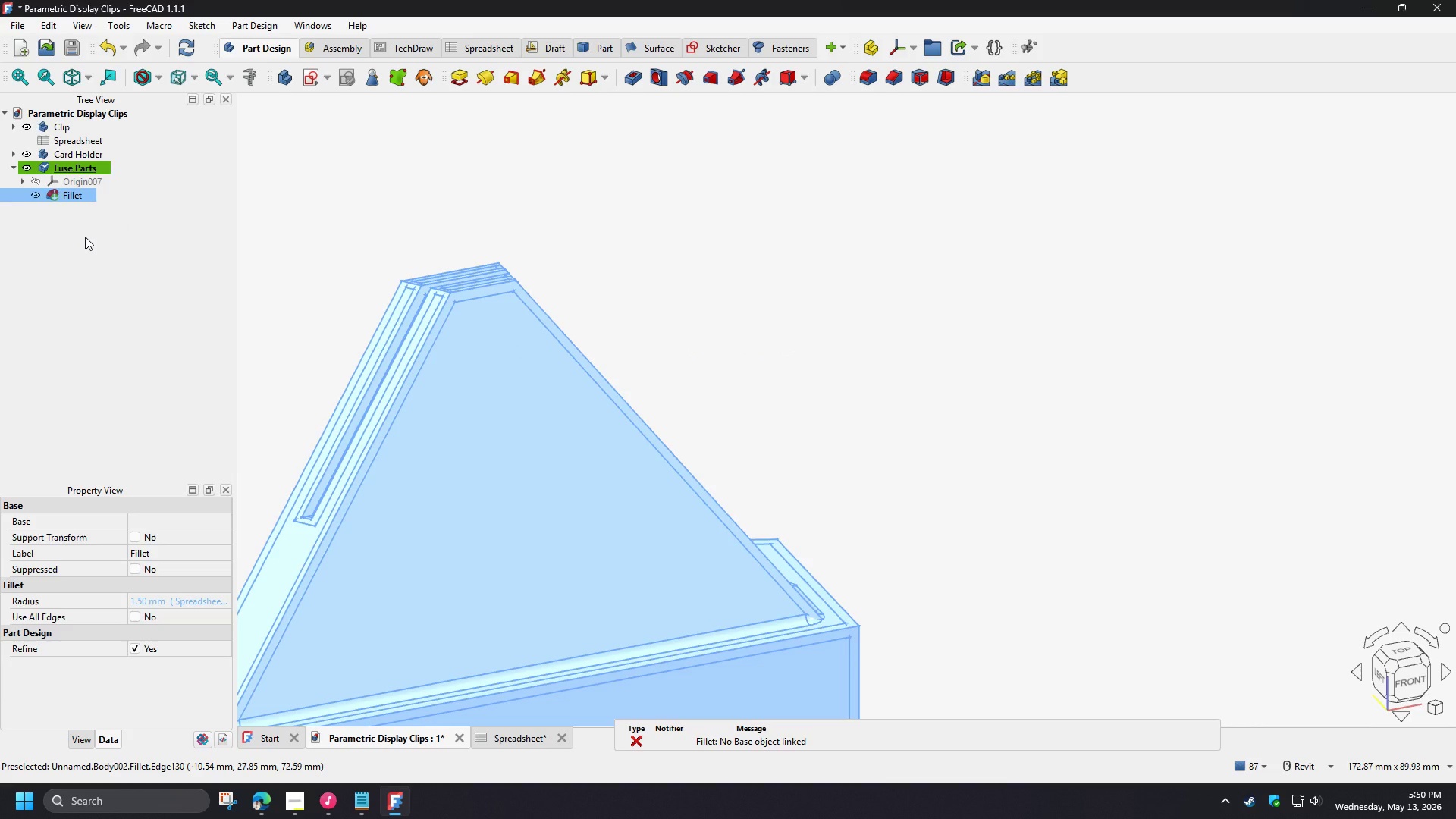 
key(Delete)
 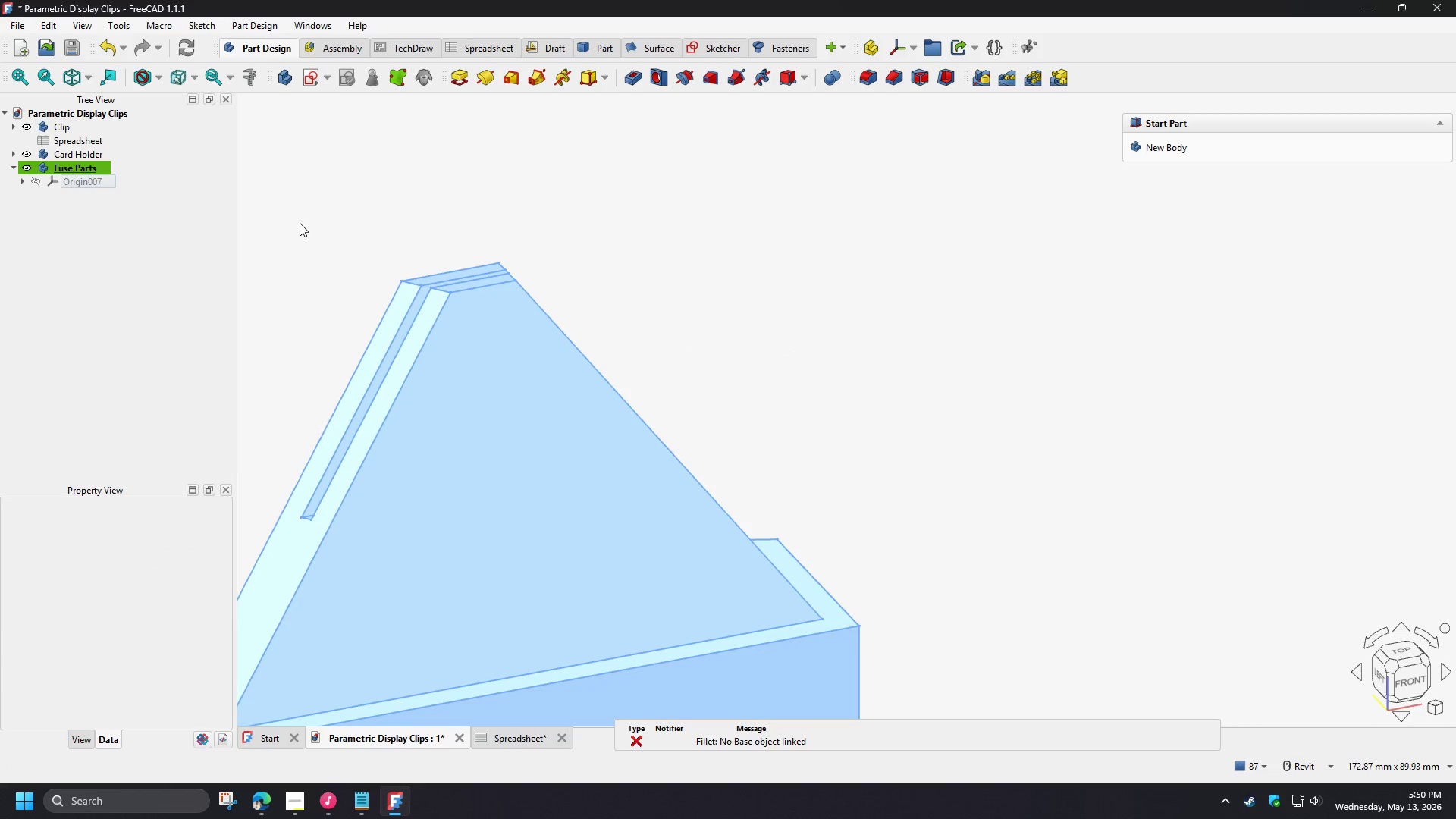 
left_click([90, 218])
 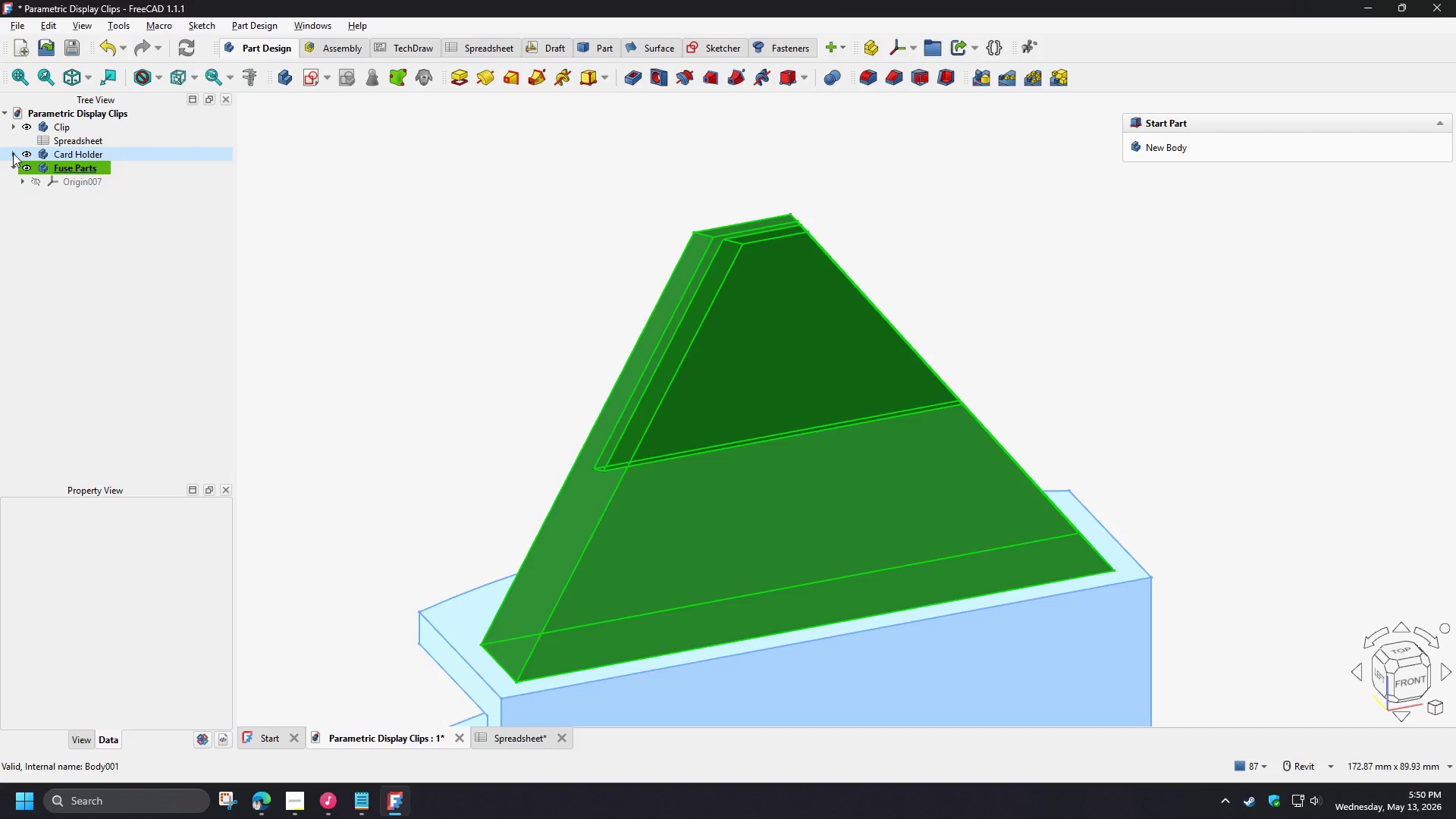 
wait(19.36)
 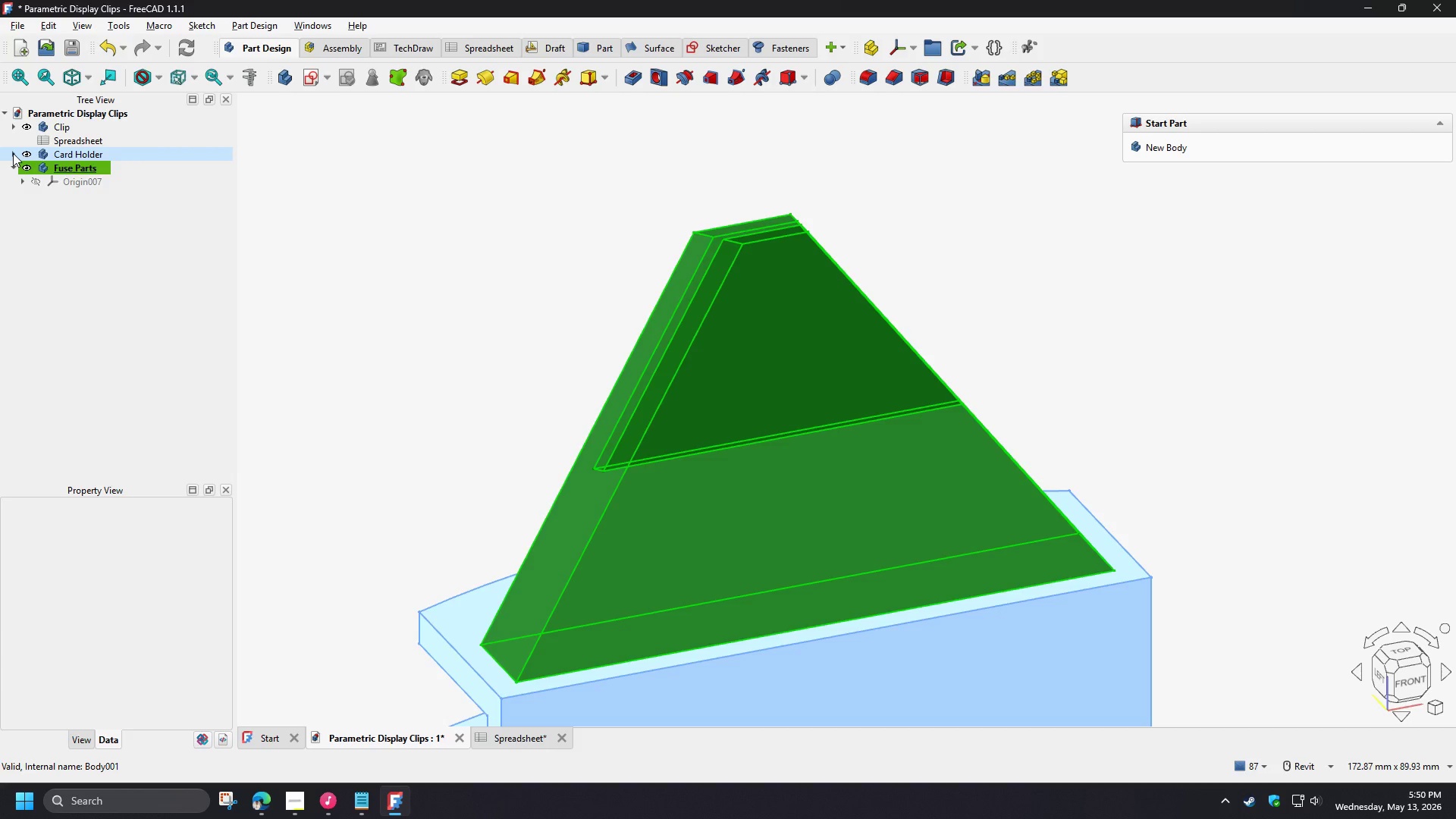 
left_click([13, 153])
 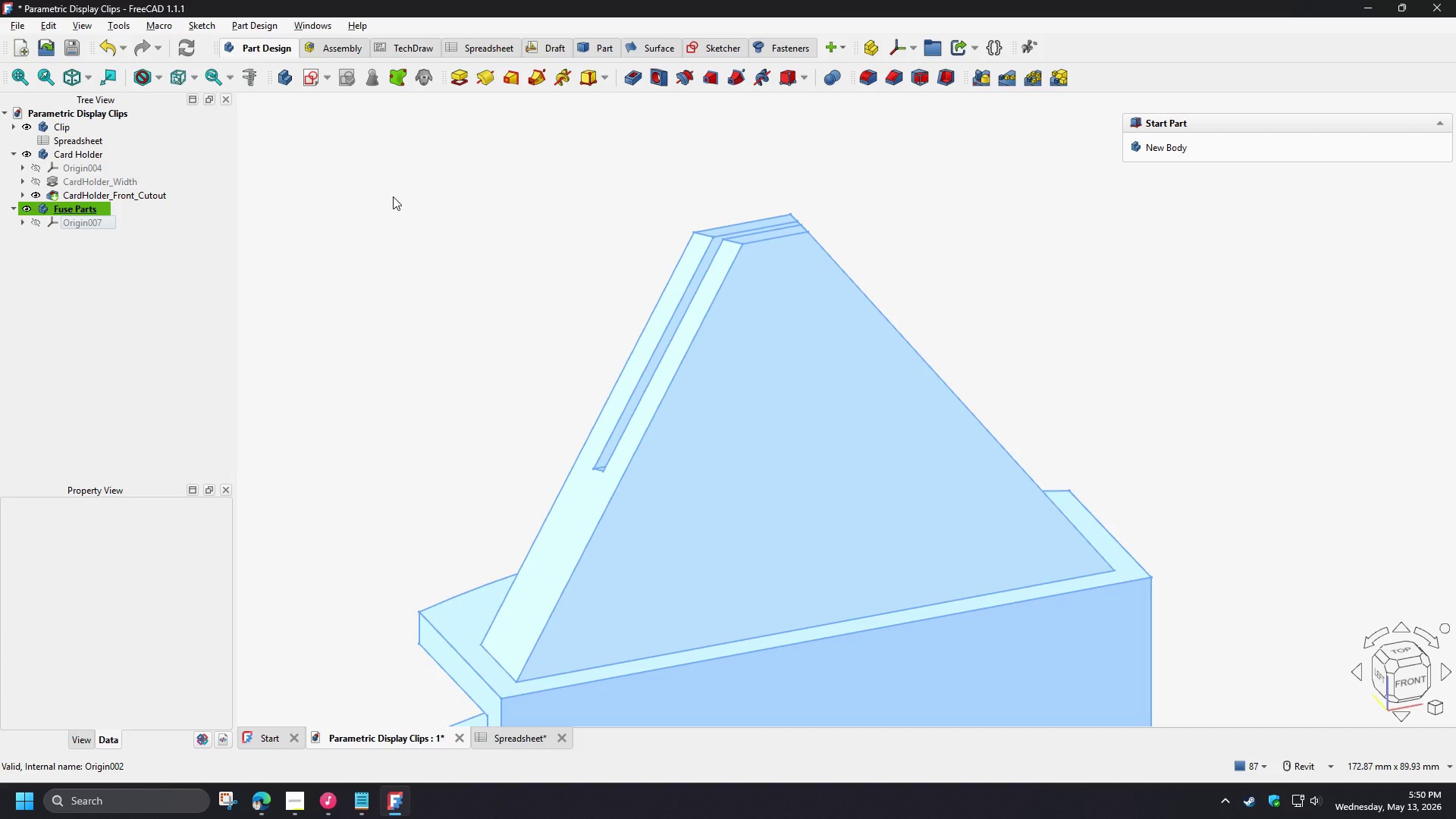 
left_click([136, 193])
 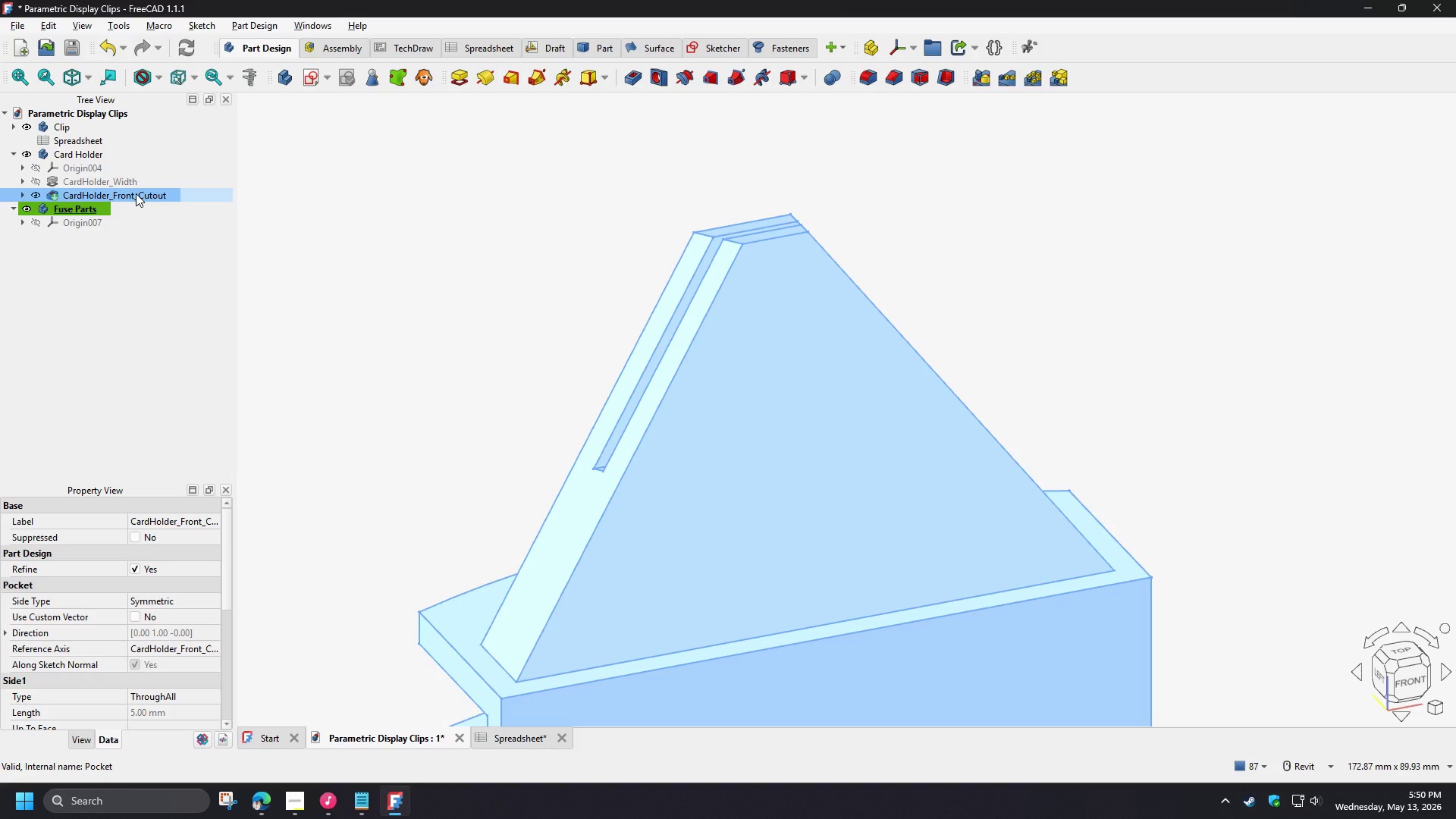 
key(Delete)
 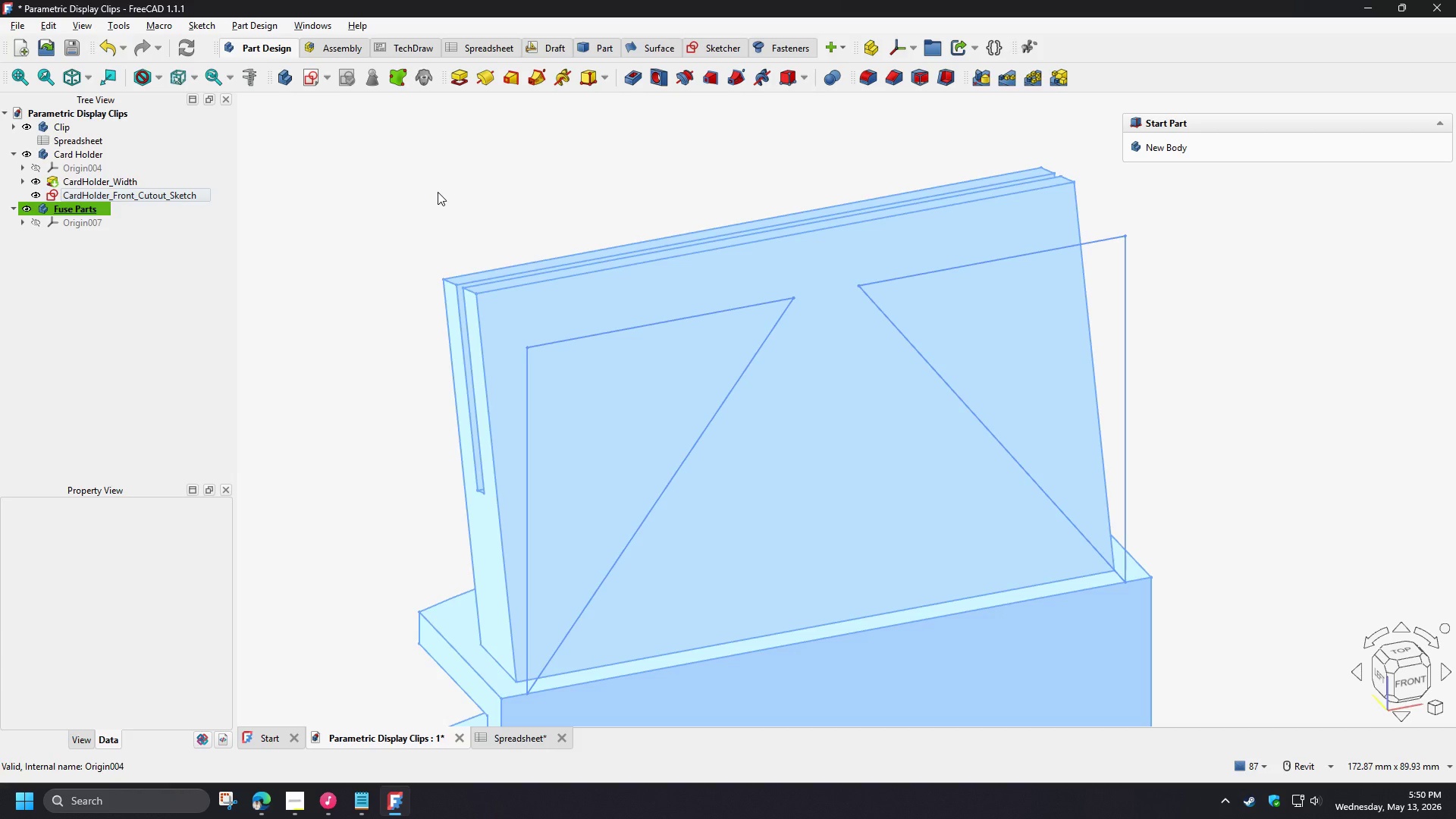 
left_click([438, 192])
 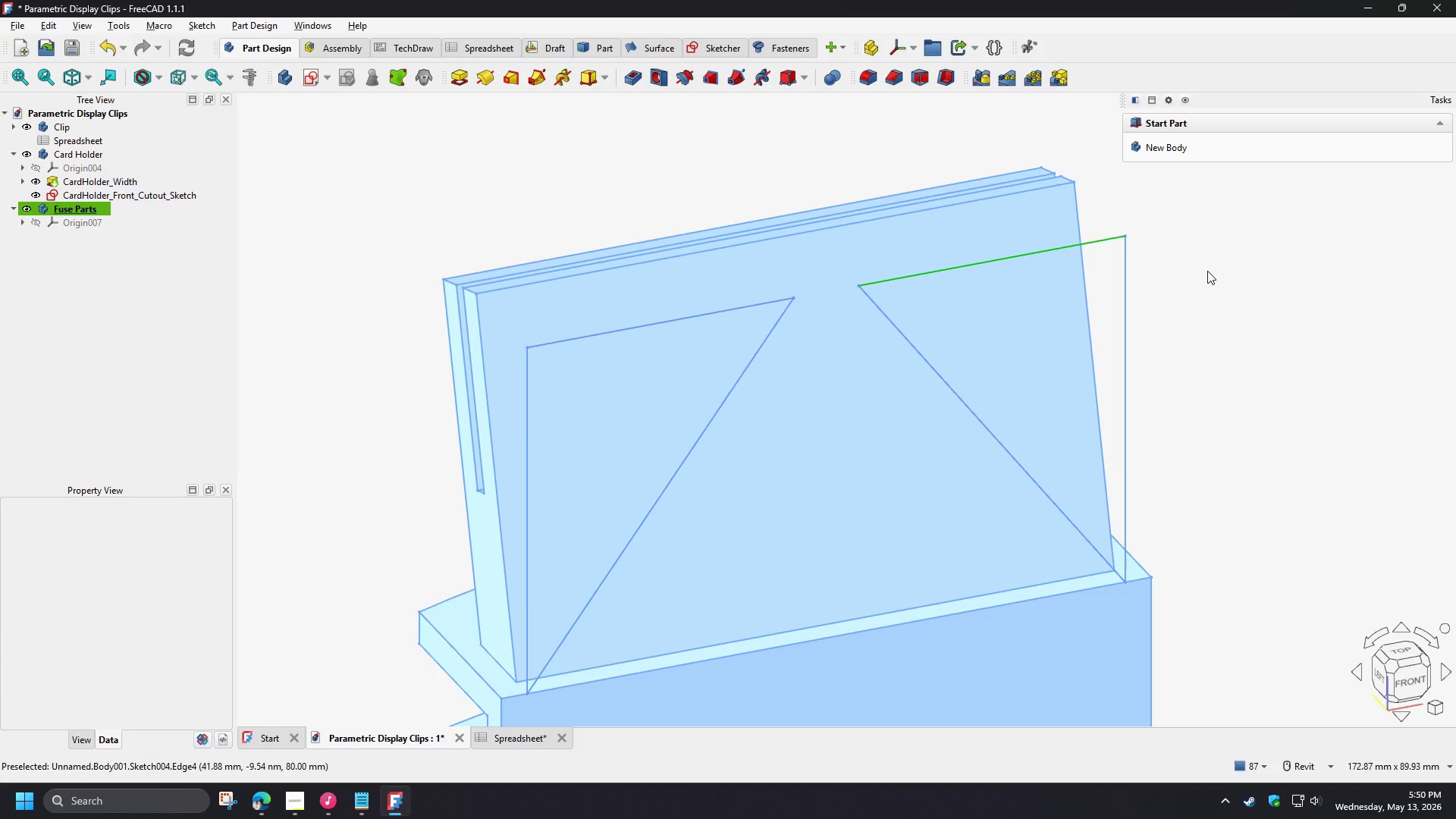 
left_click([108, 193])
 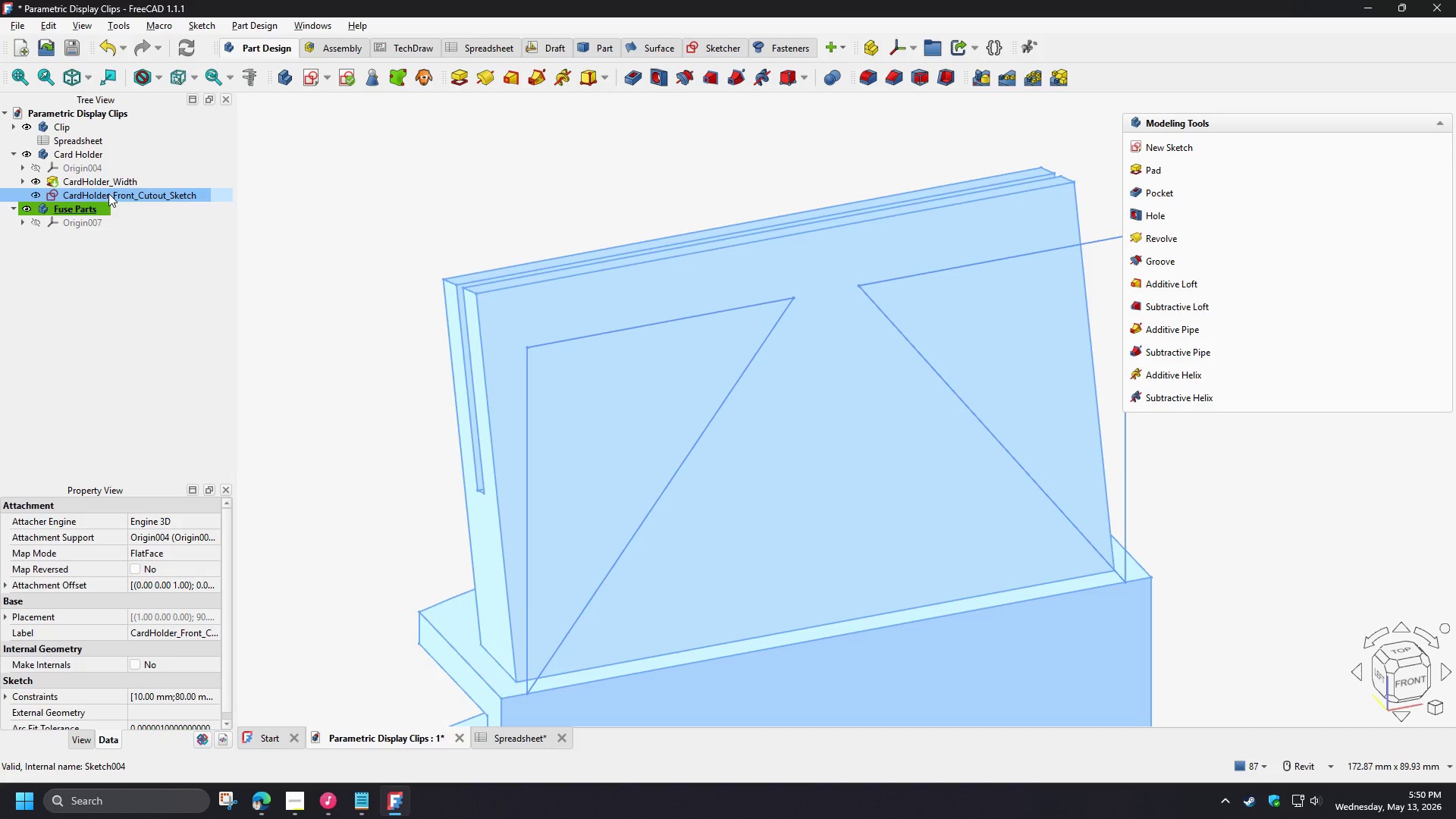 
key(Delete)
 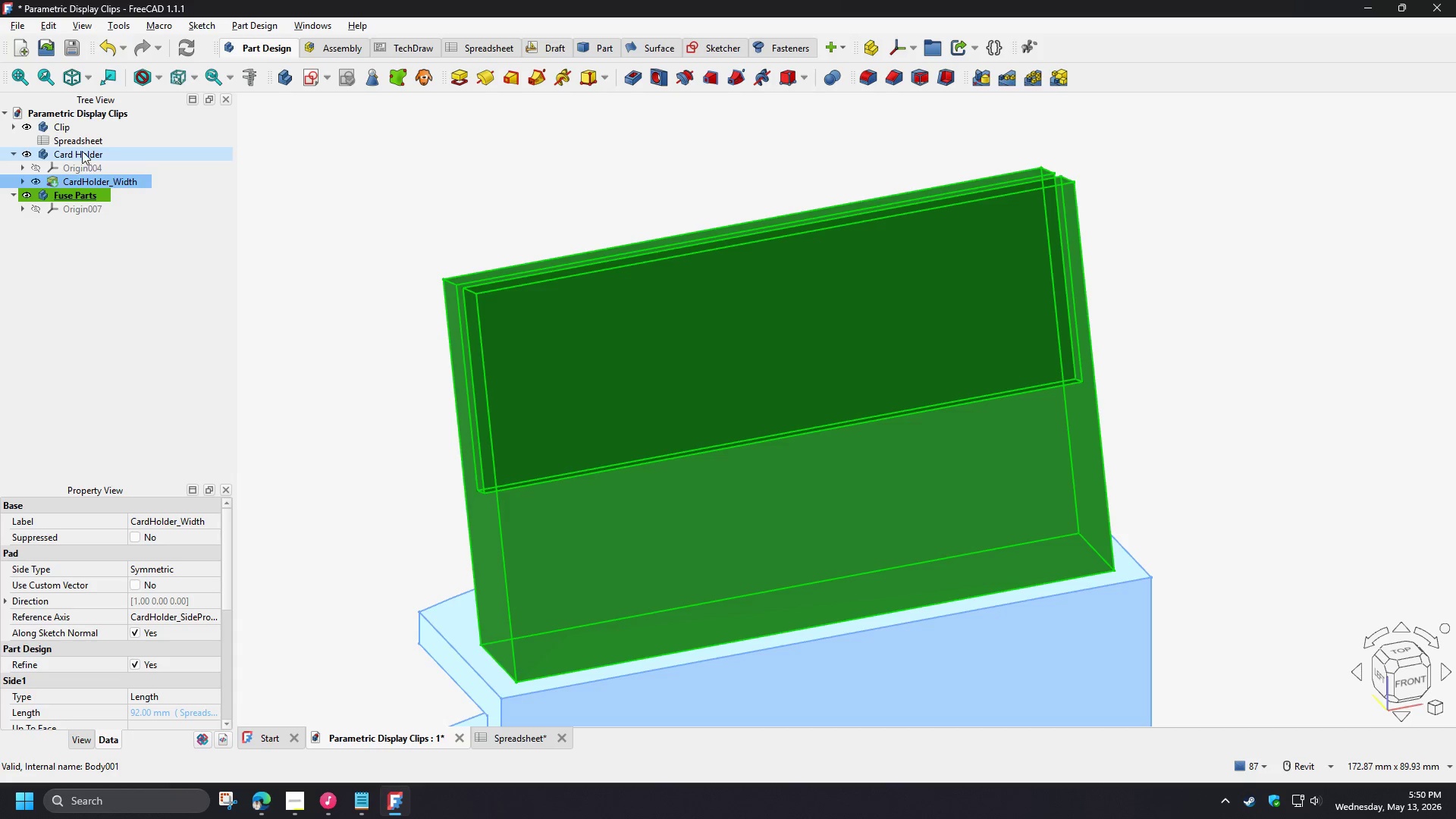 
double_click([81, 151])
 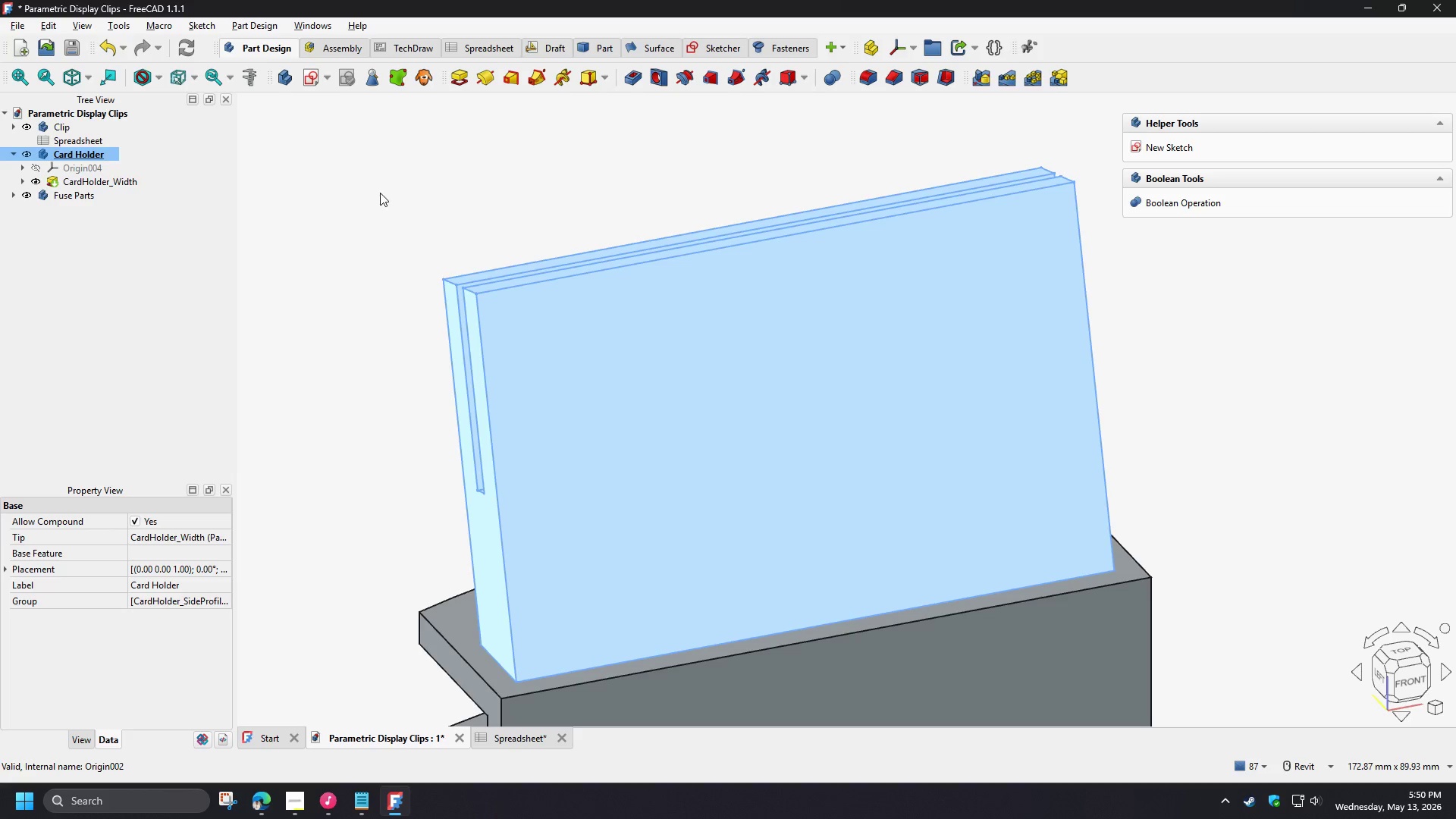 
left_click([434, 181])
 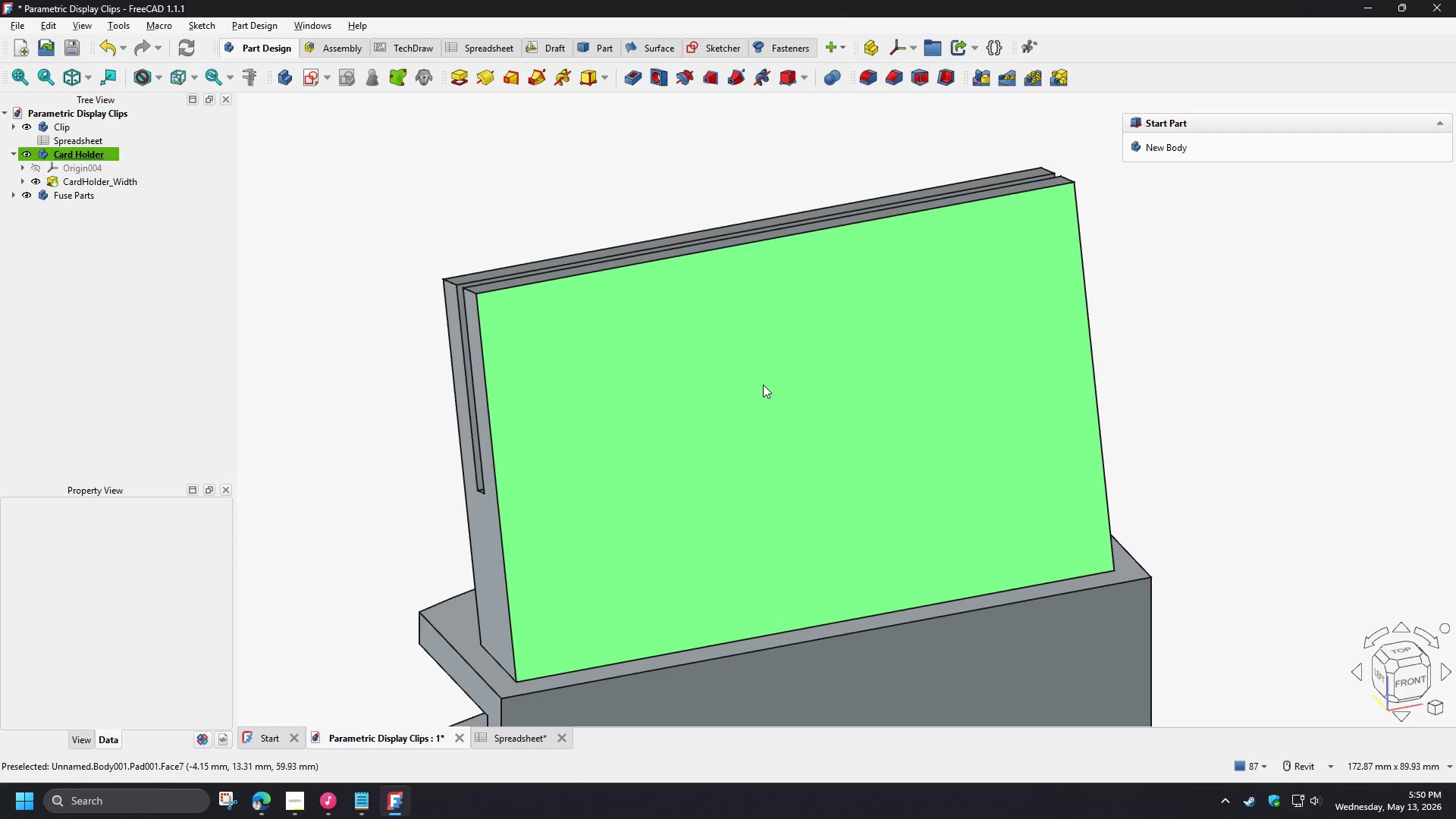 
left_click([763, 384])
 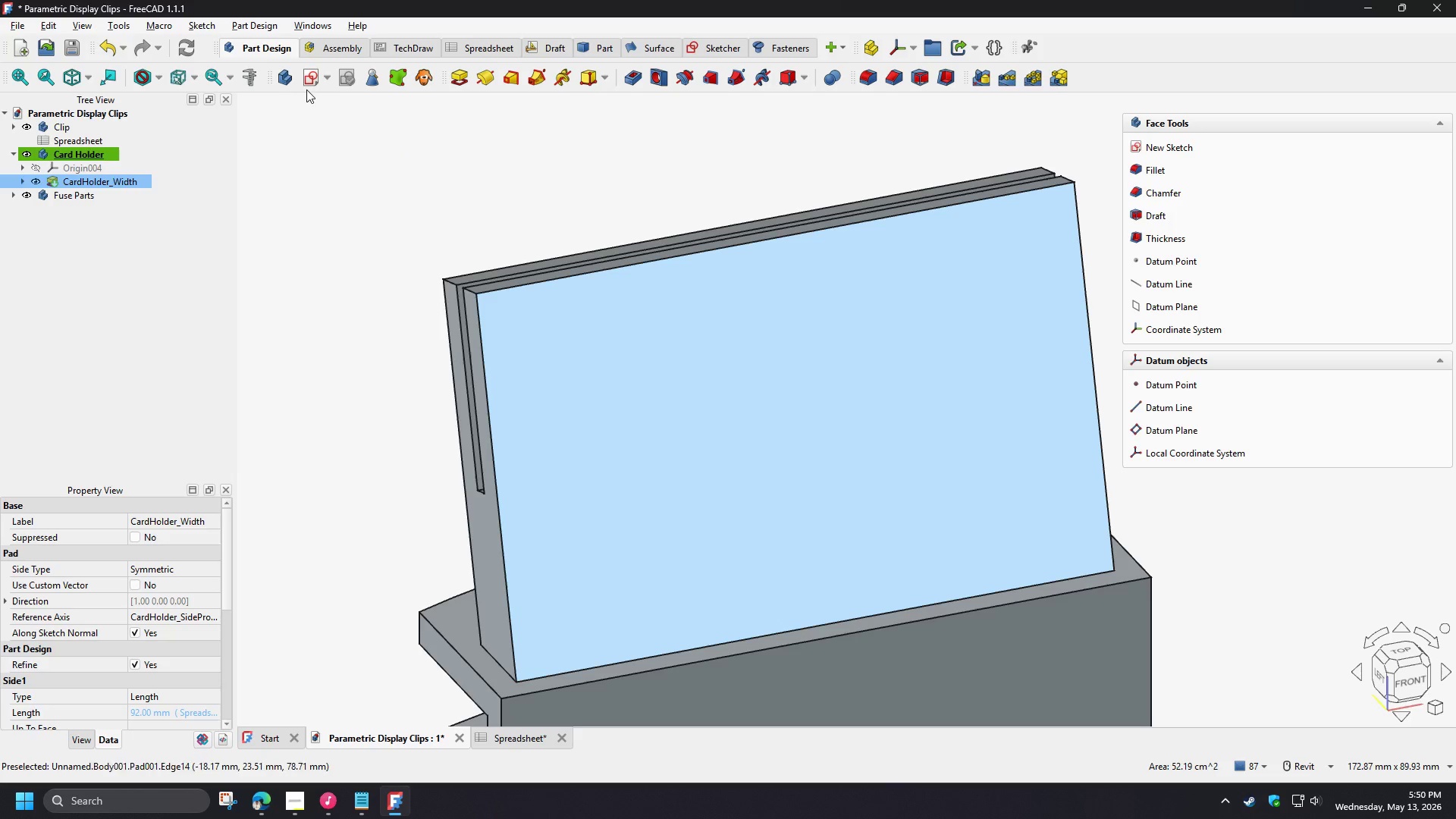 
left_click([305, 83])
 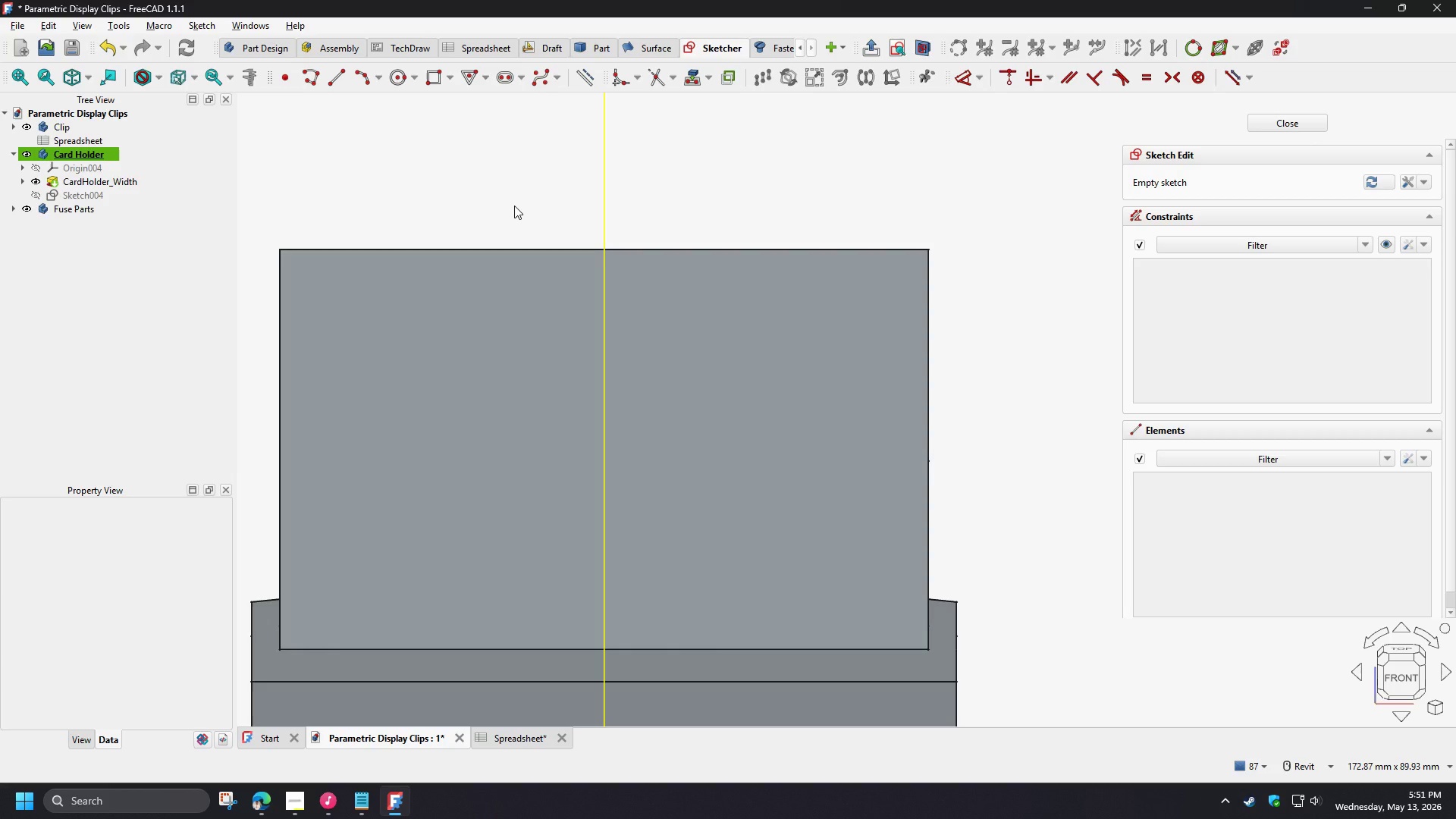 
wait(18.08)
 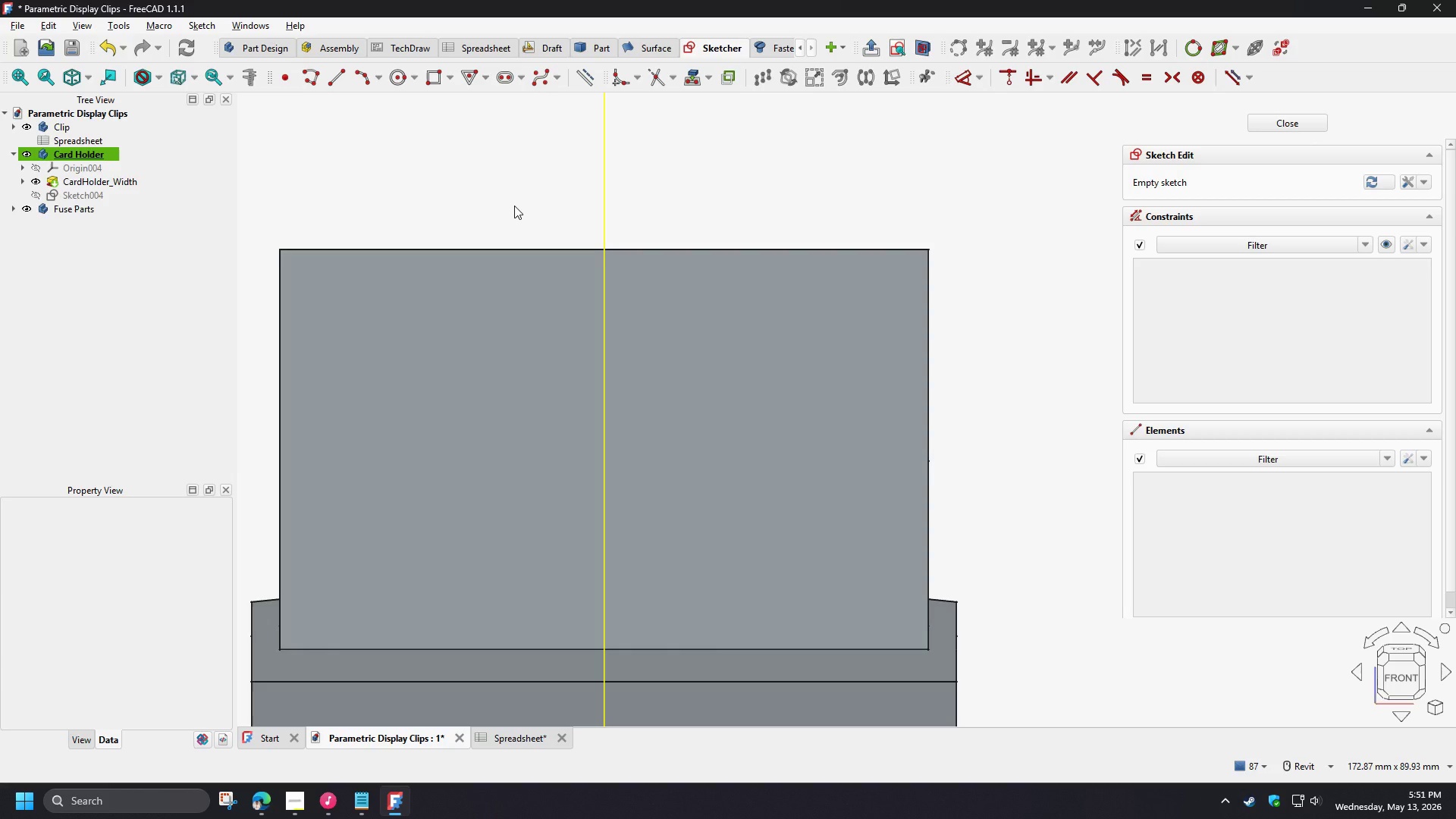 
left_click([692, 78])
 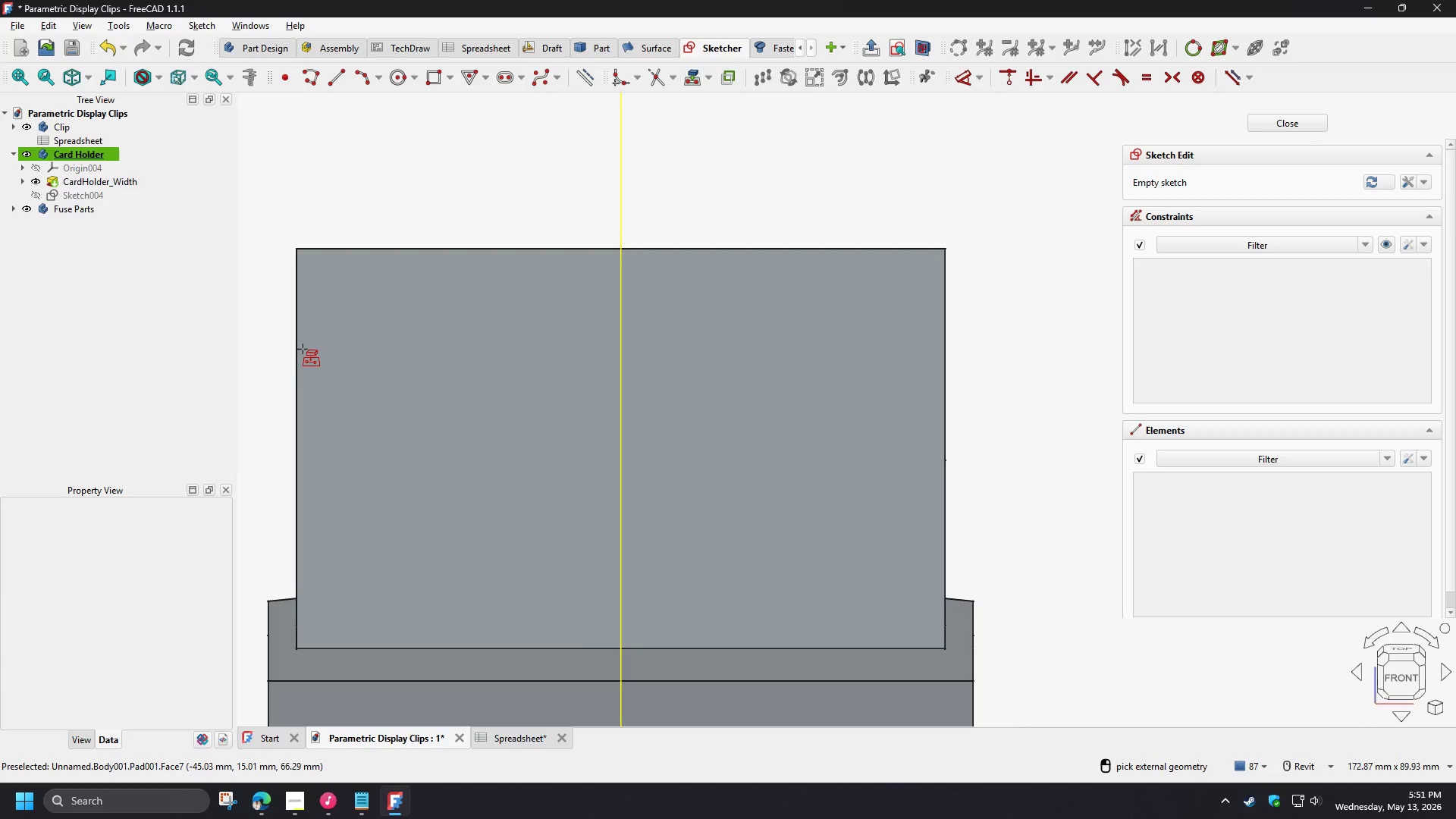 
left_click([298, 351])
 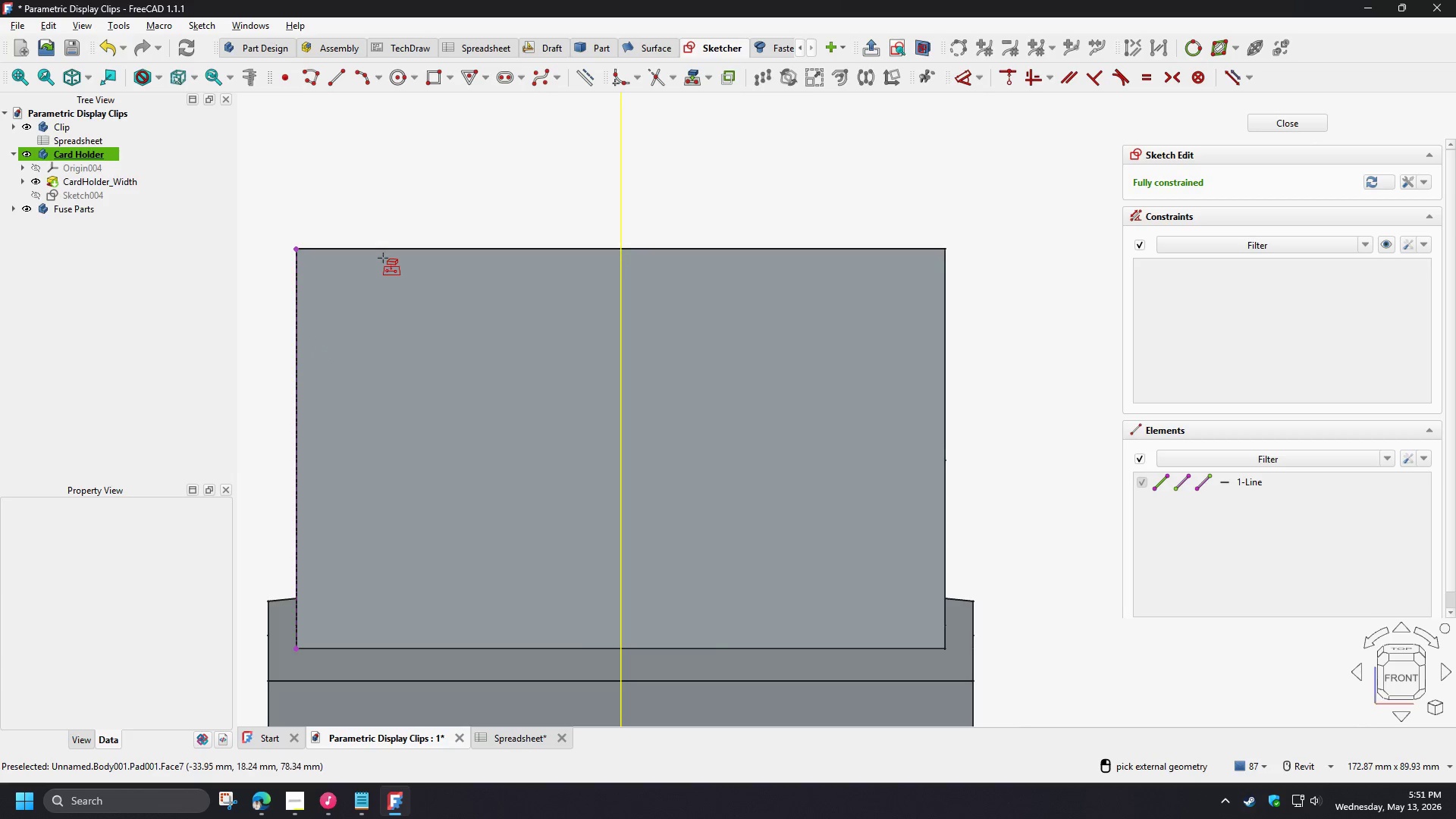 
left_click([386, 249])
 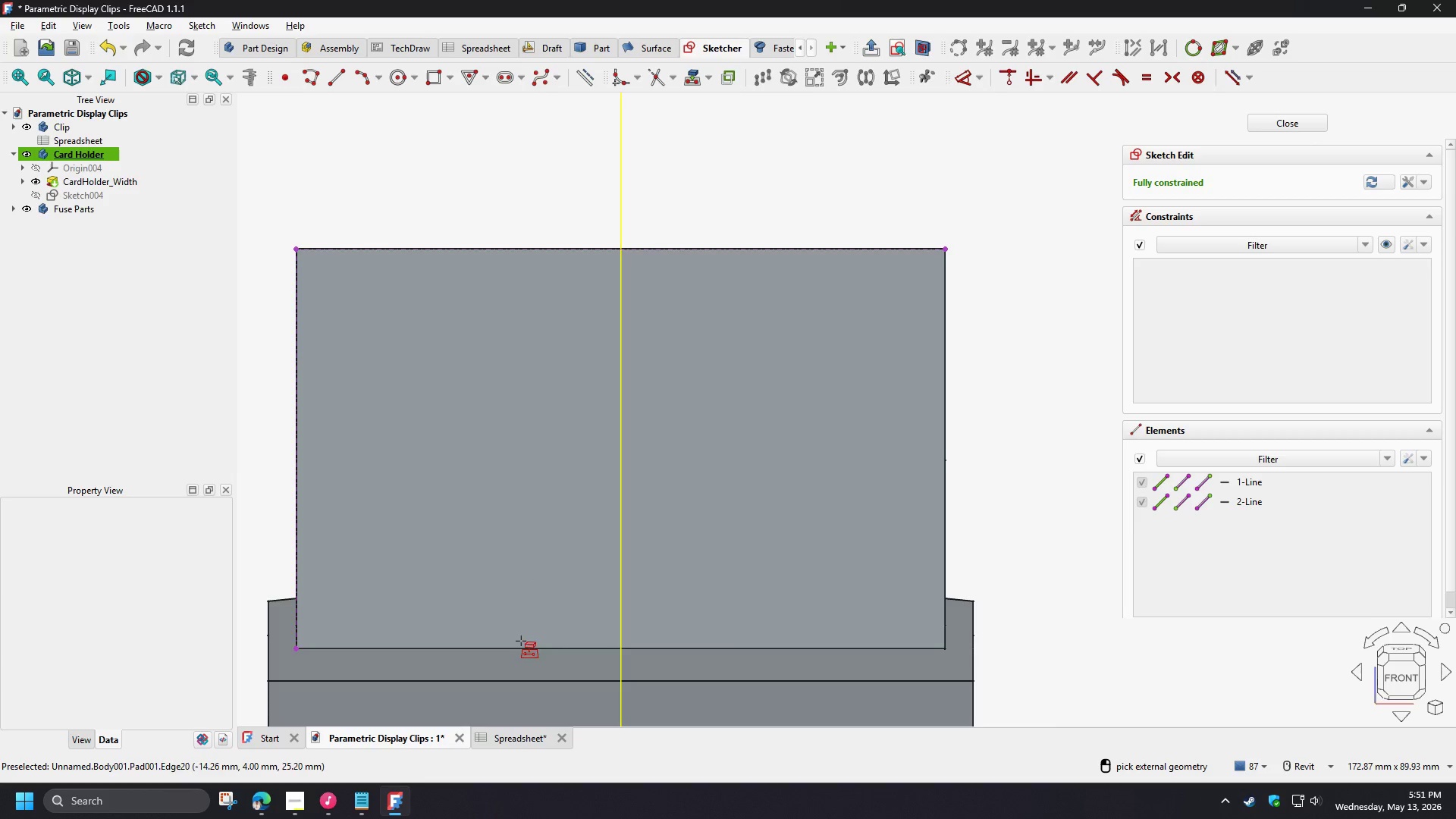 
left_click([522, 645])
 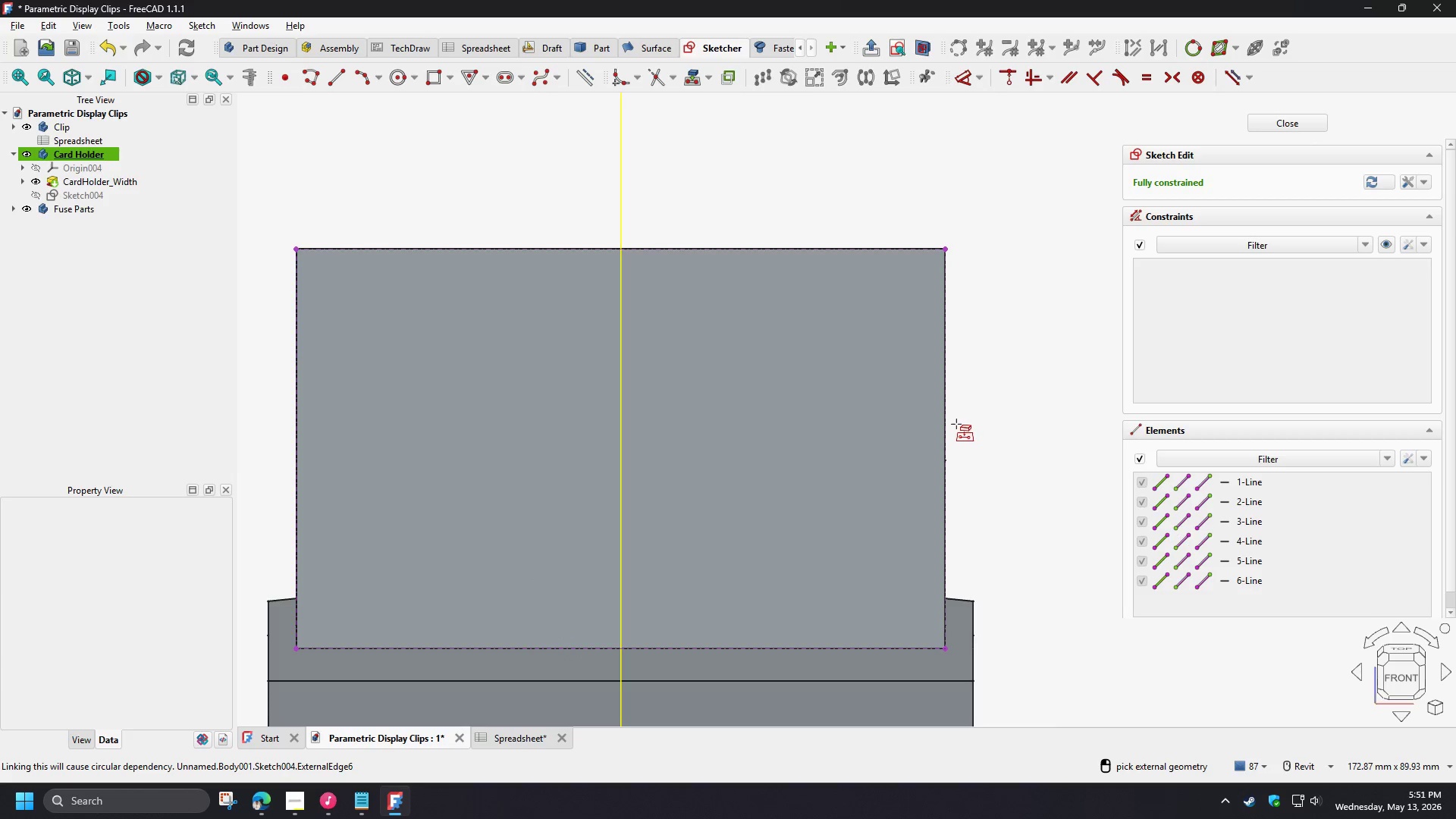 
left_click([946, 426])
 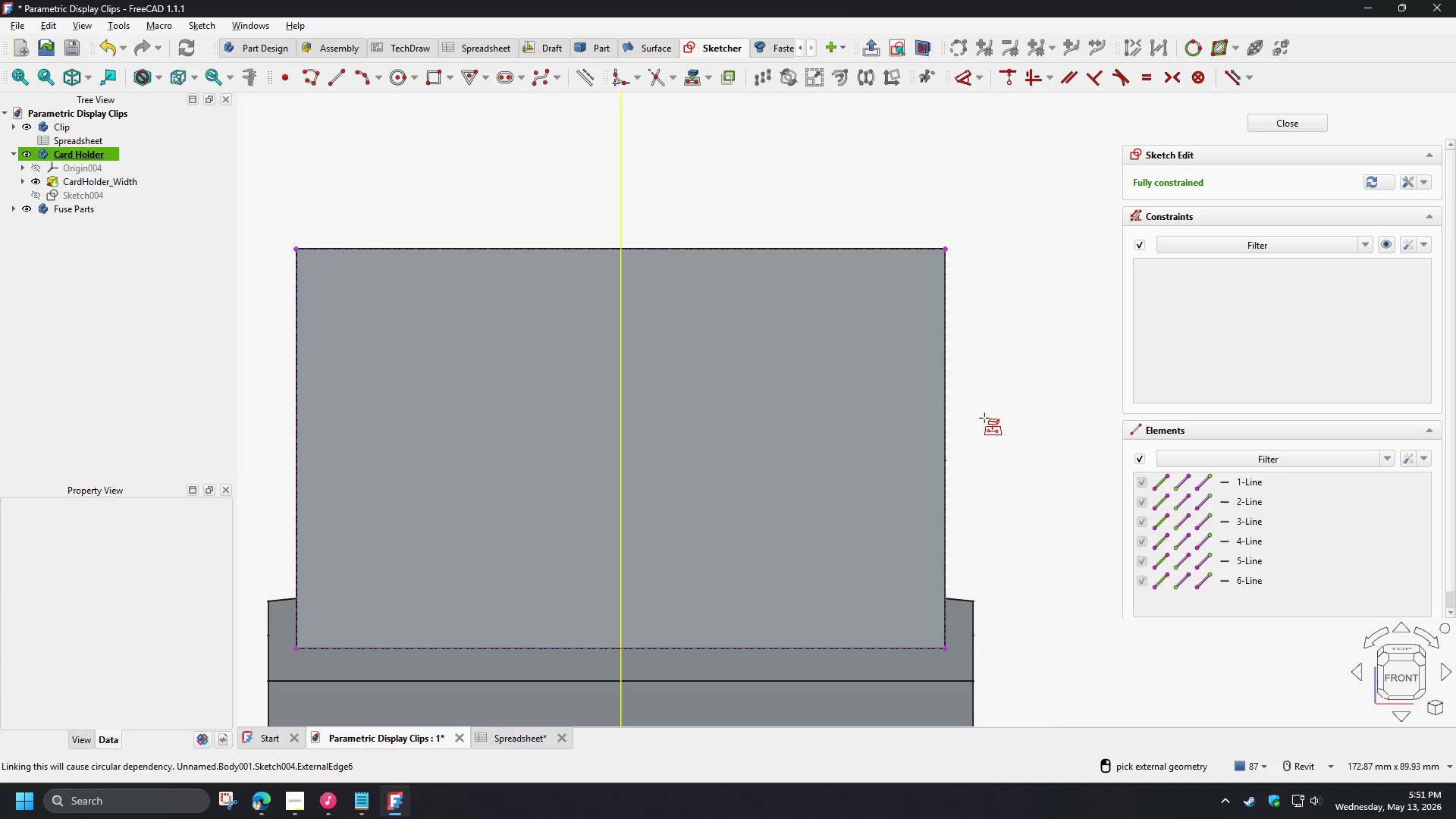 
right_click([984, 418])
 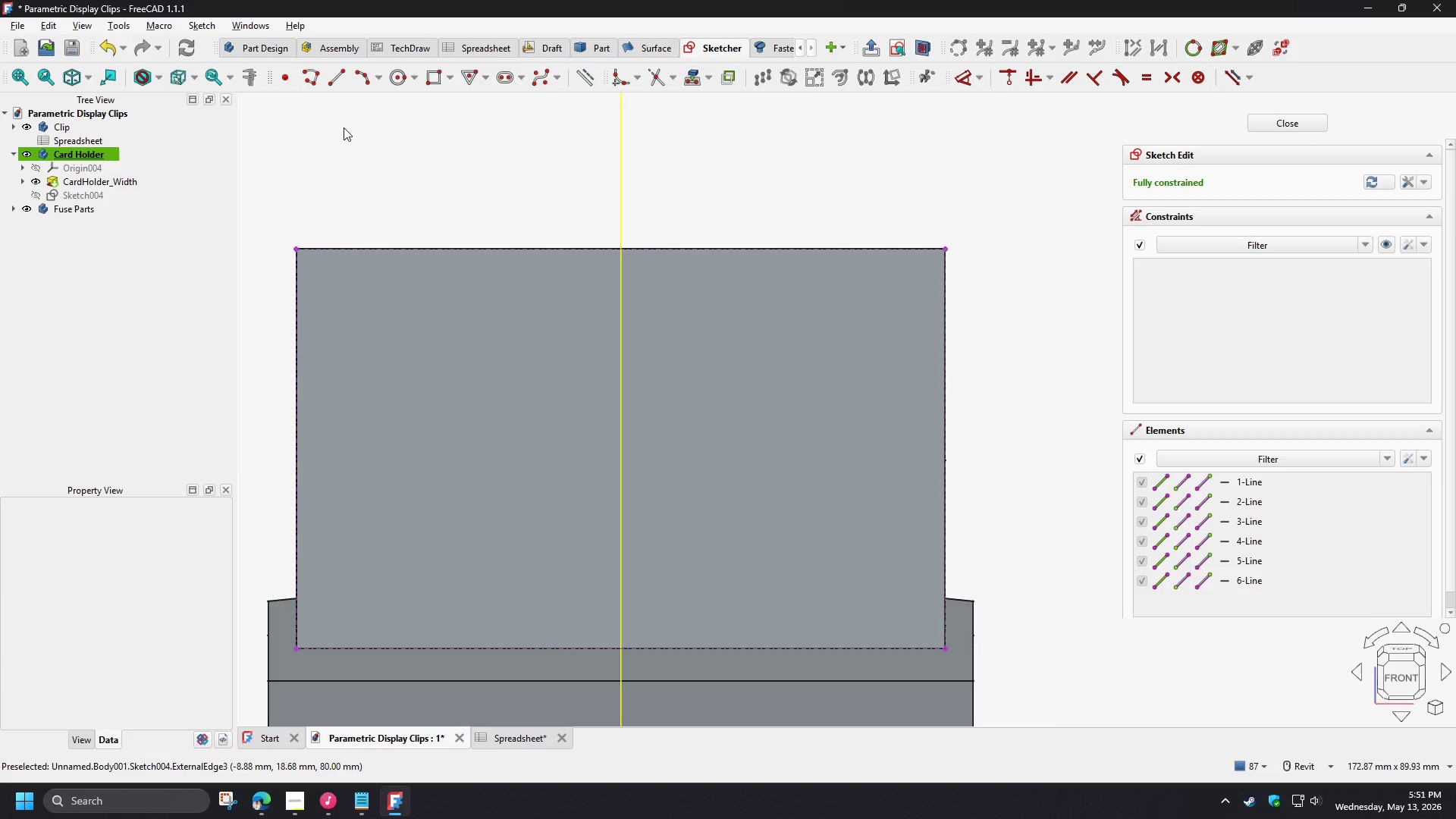 
wait(8.34)
 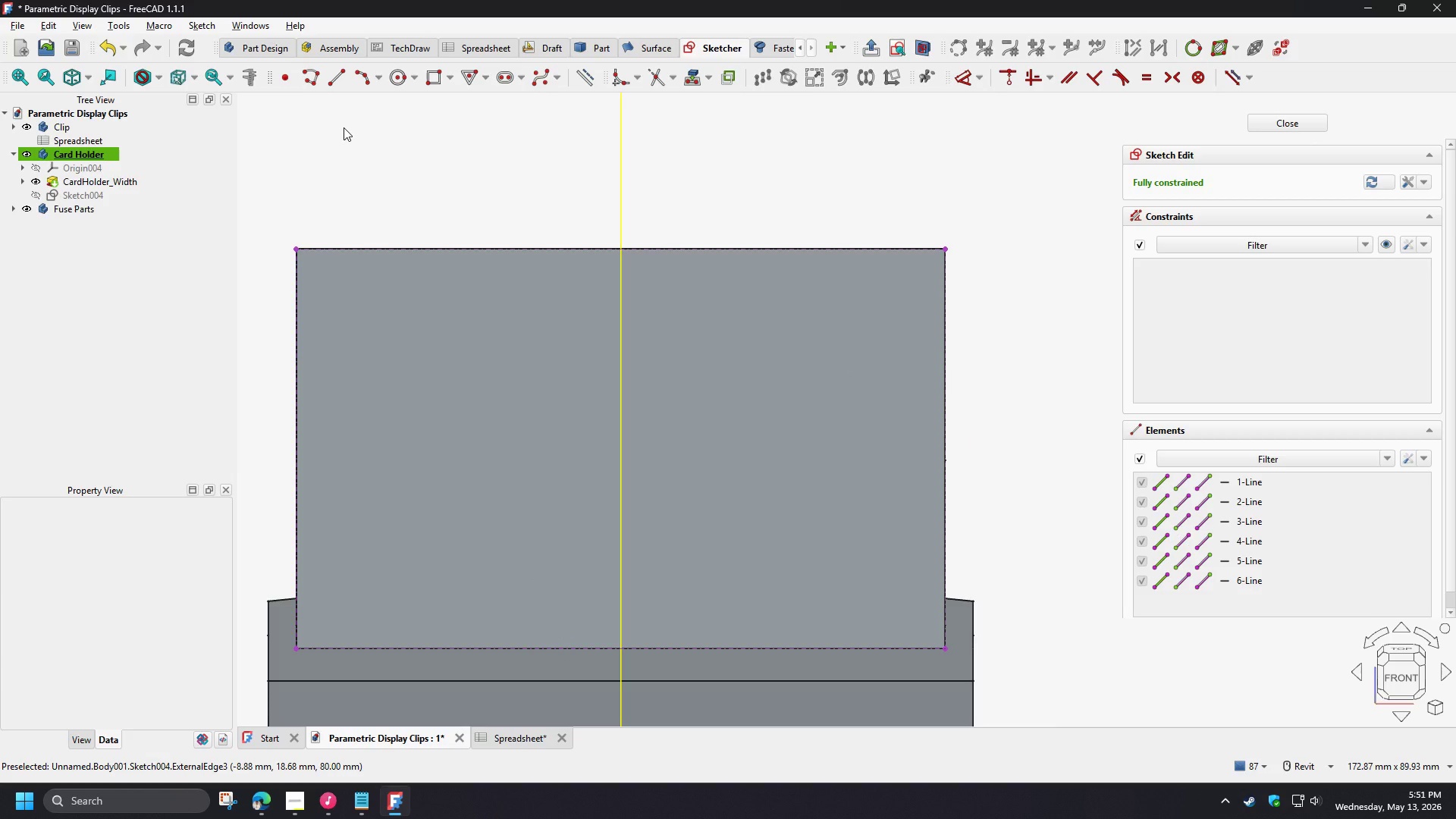 
left_click([296, 337])
 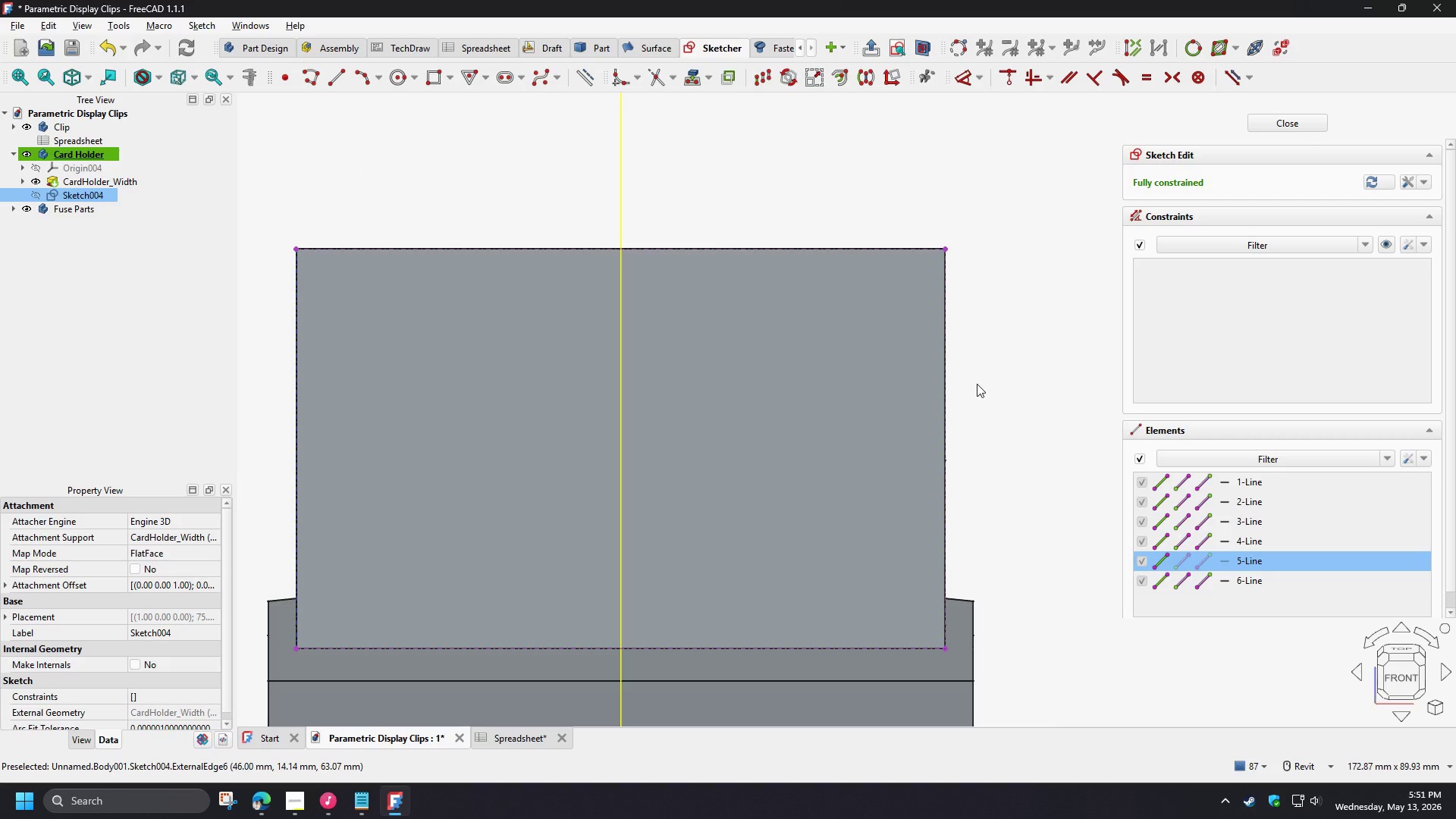 
key(Delete)
 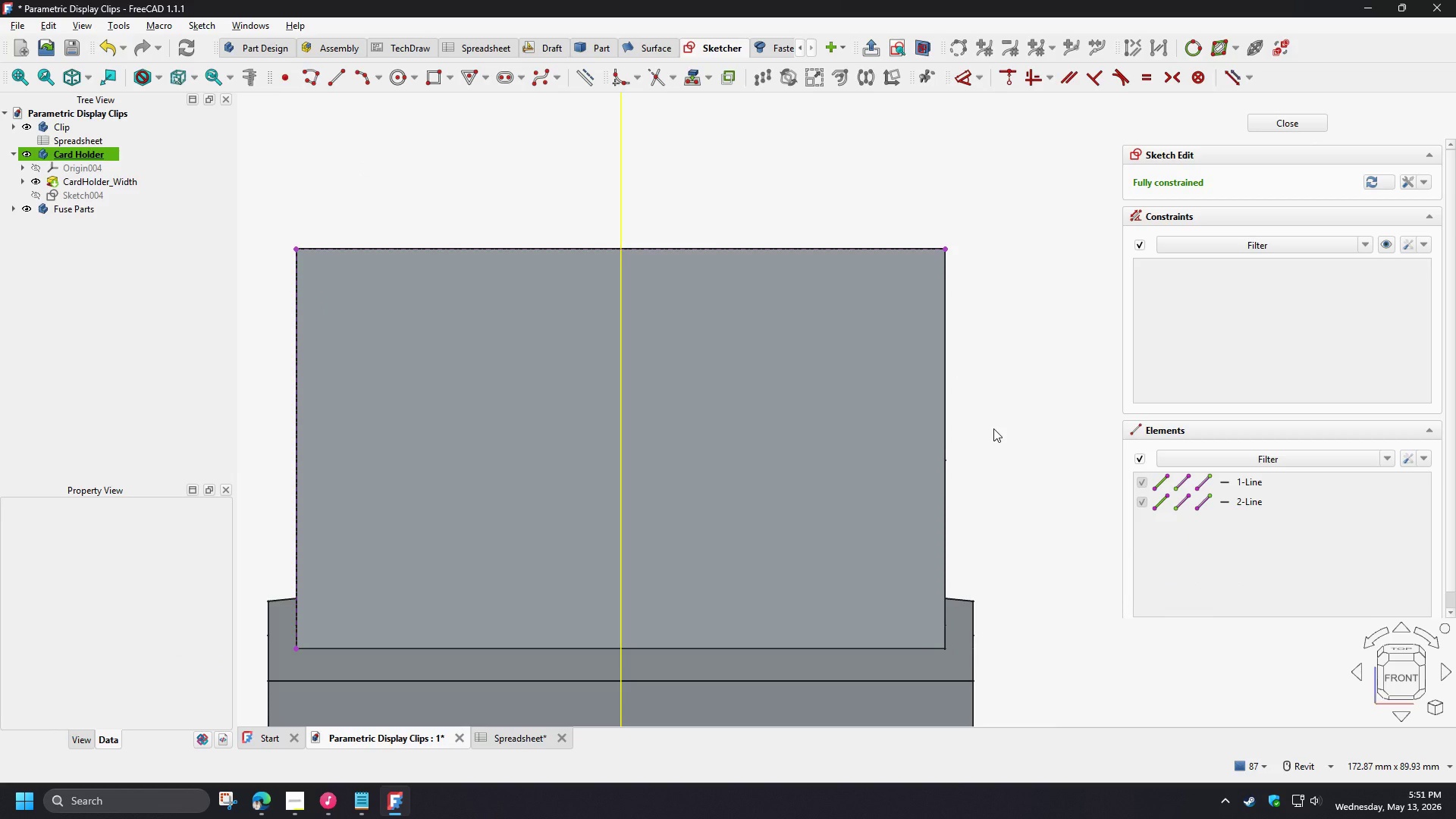 
left_click_drag(start_coordinate=[993, 428], to_coordinate=[824, 427])
 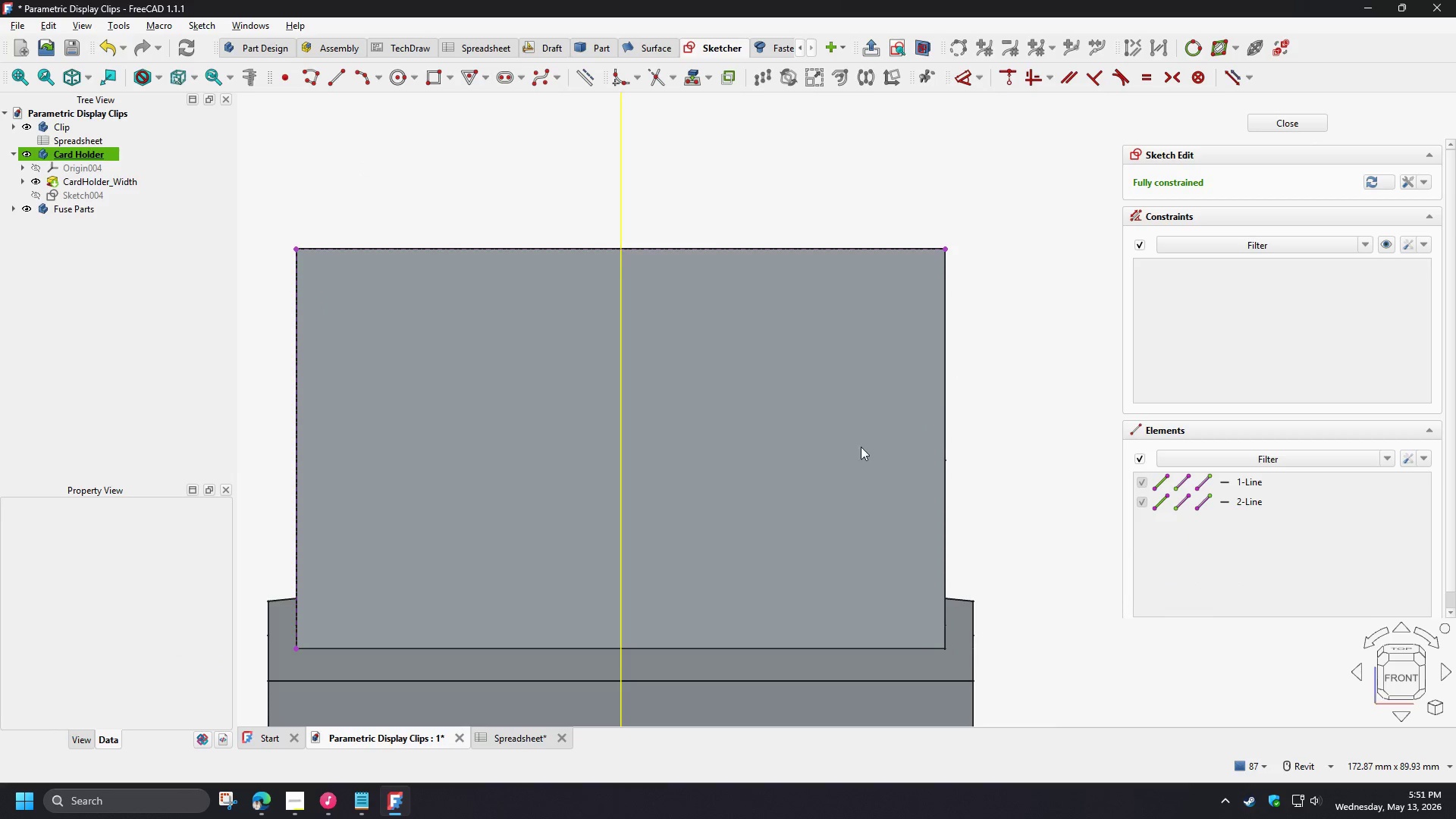 
key(Delete)
 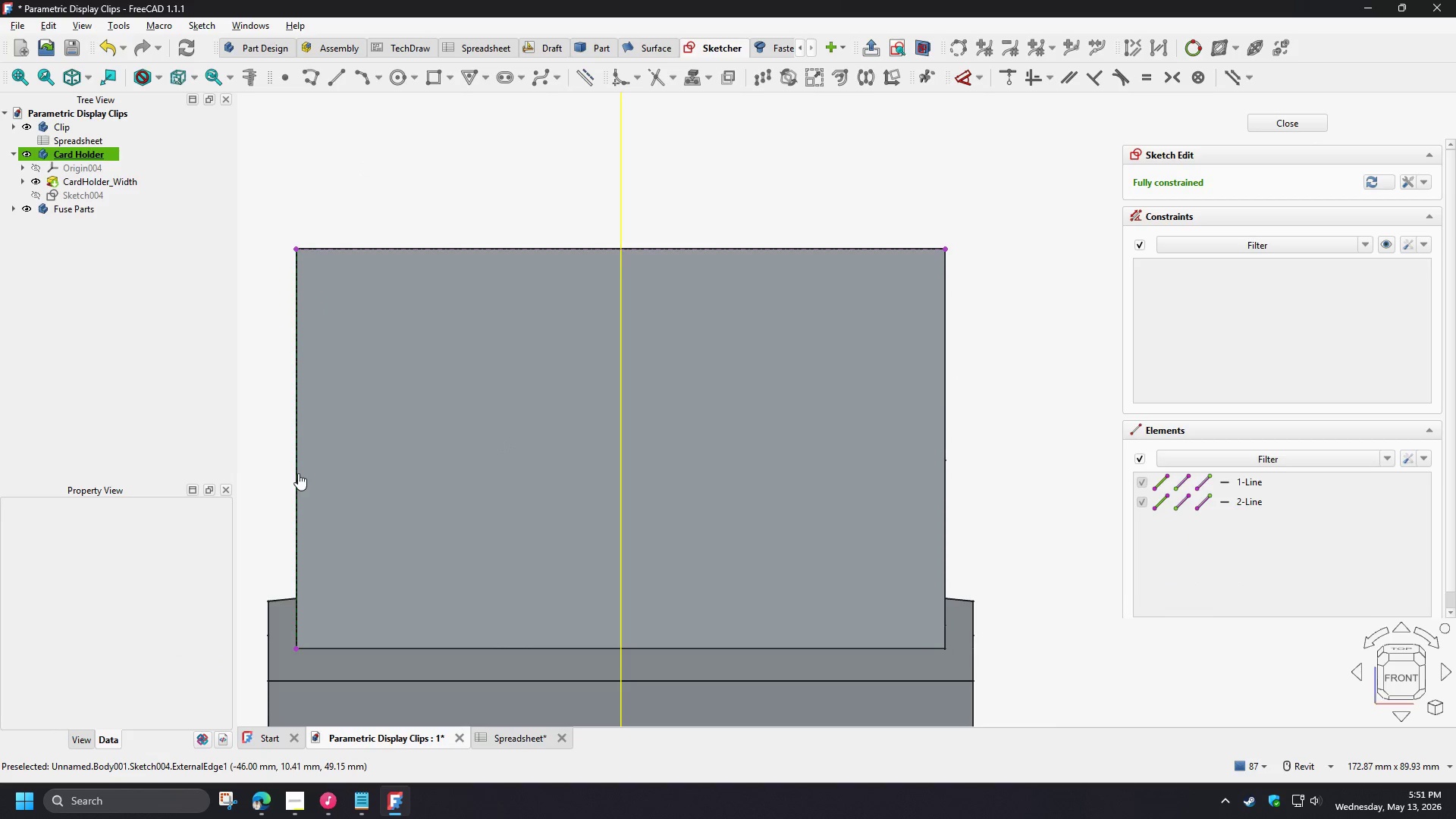 
key(Delete)
 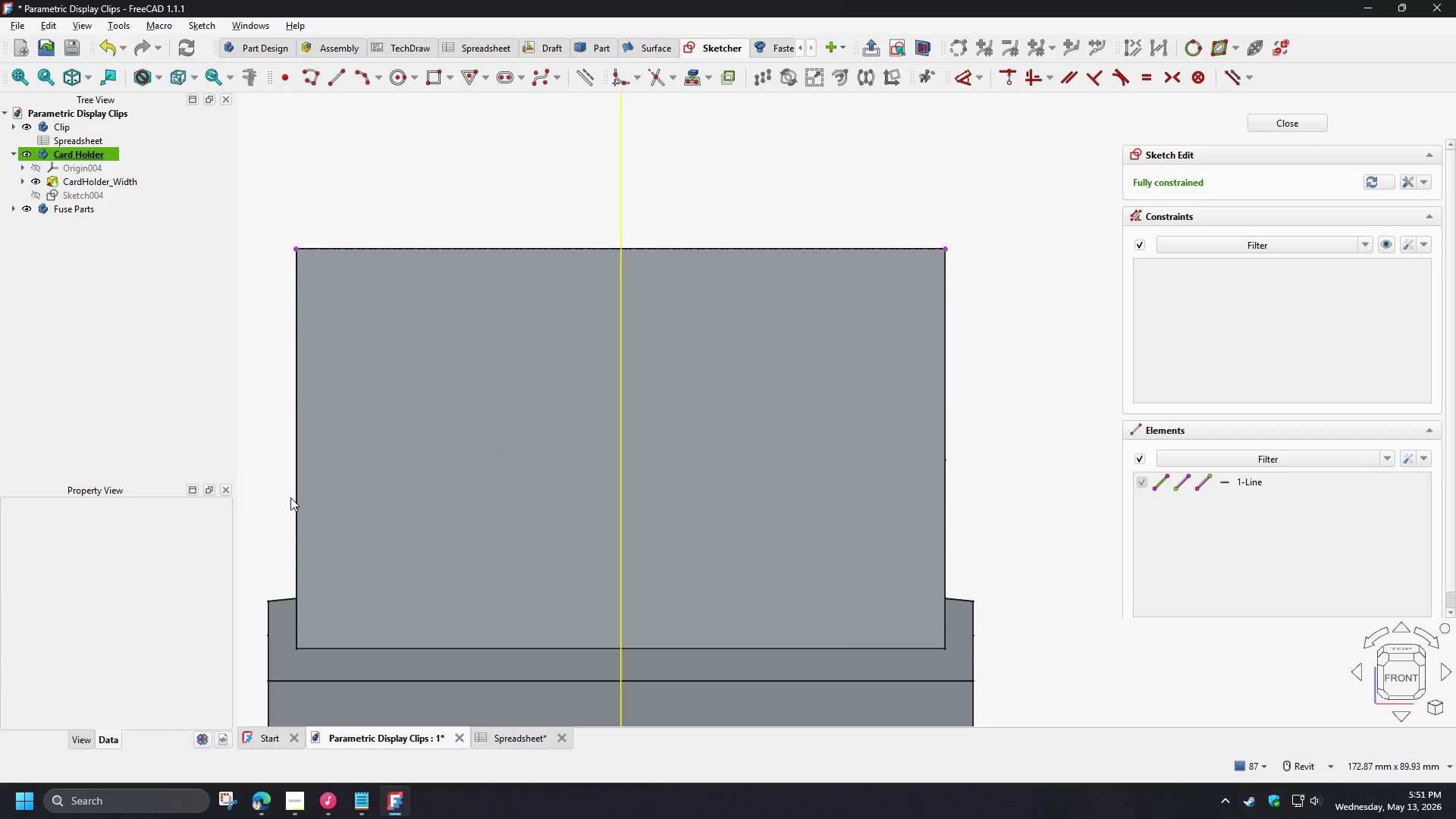 
left_click([297, 500])
 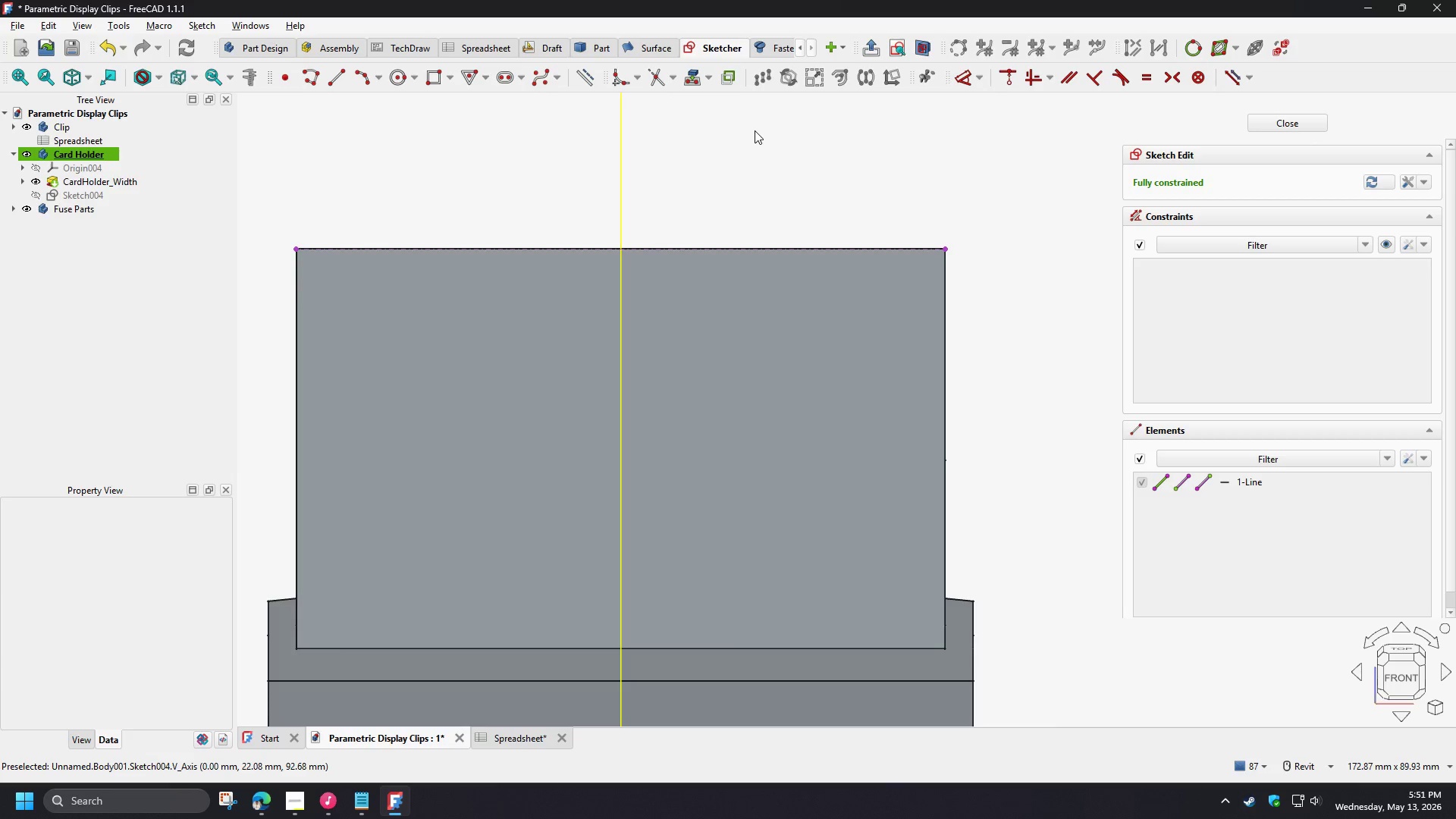 
wait(7.05)
 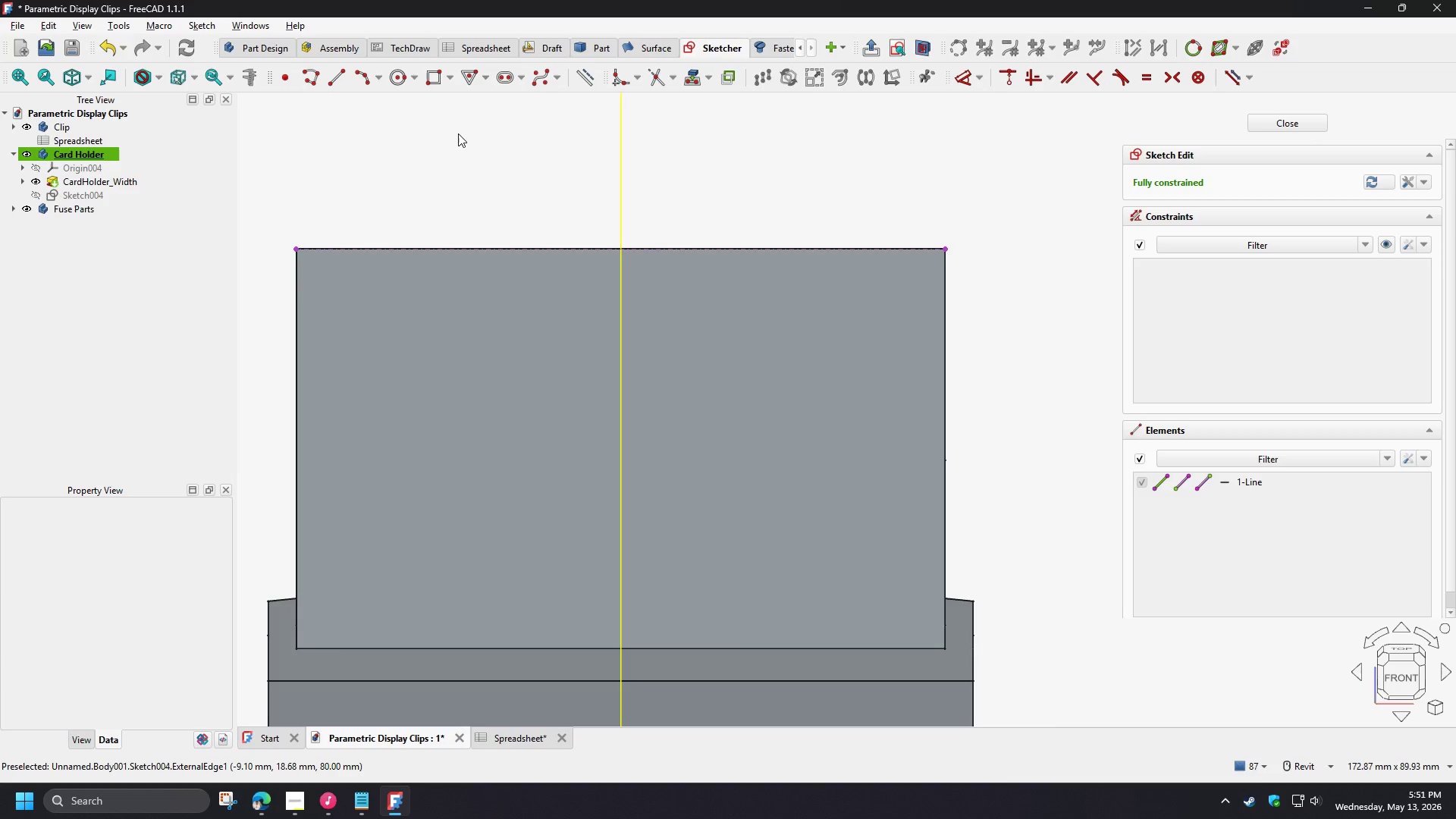 
left_click([27, 125])
 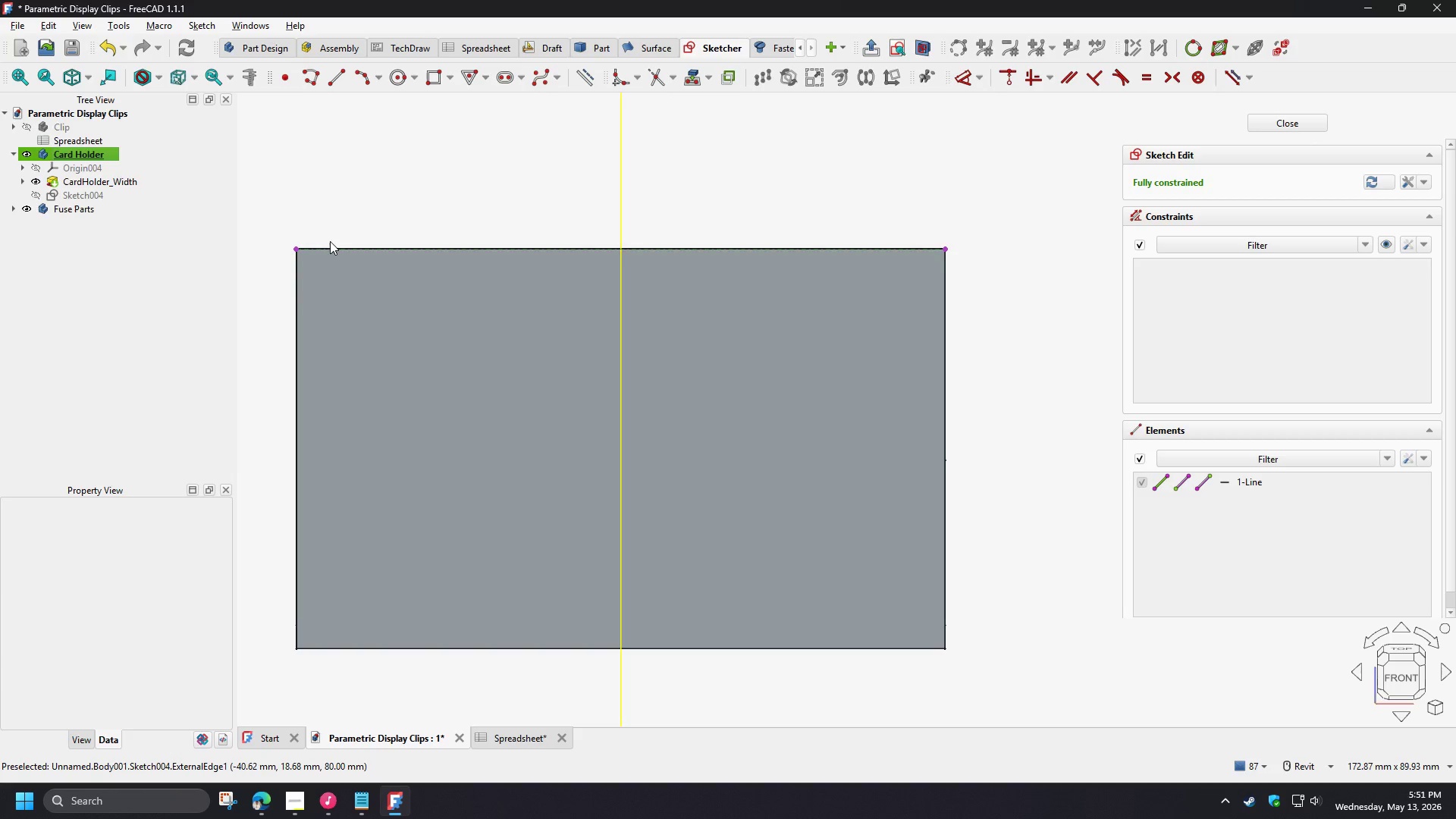 
left_click_drag(start_coordinate=[272, 203], to_coordinate=[1050, 701])
 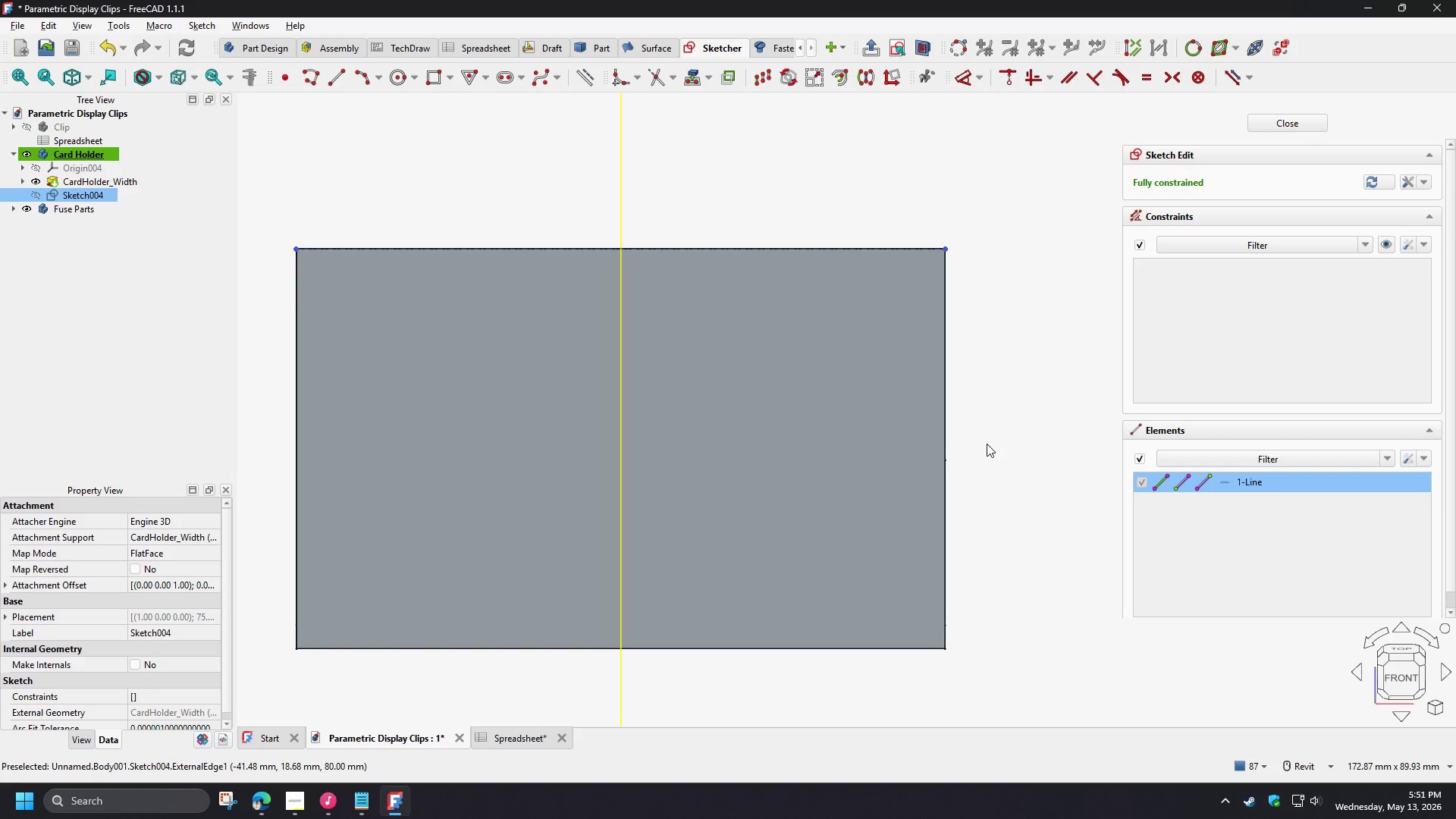 
key(Delete)
 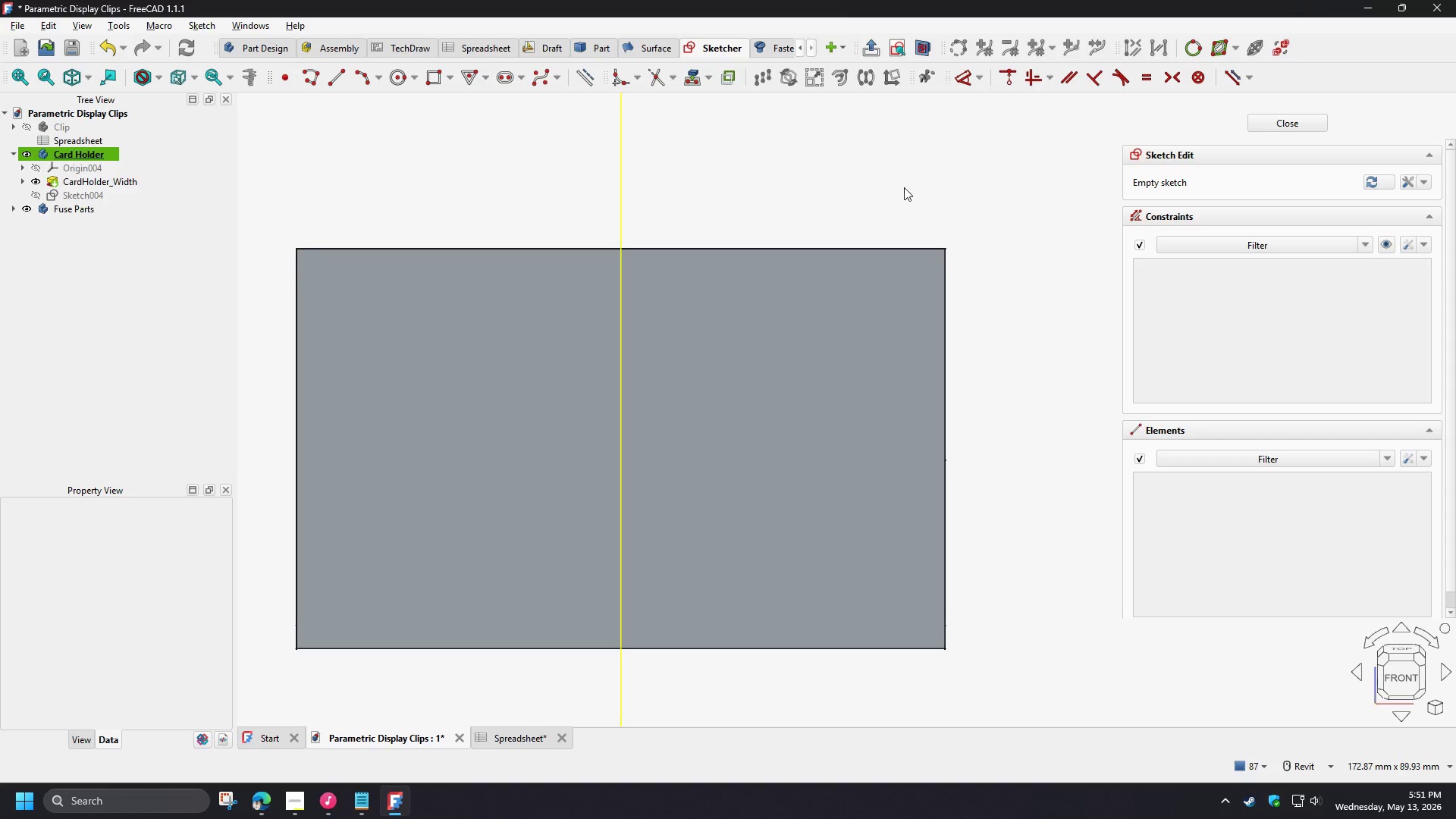 
left_click([886, 178])
 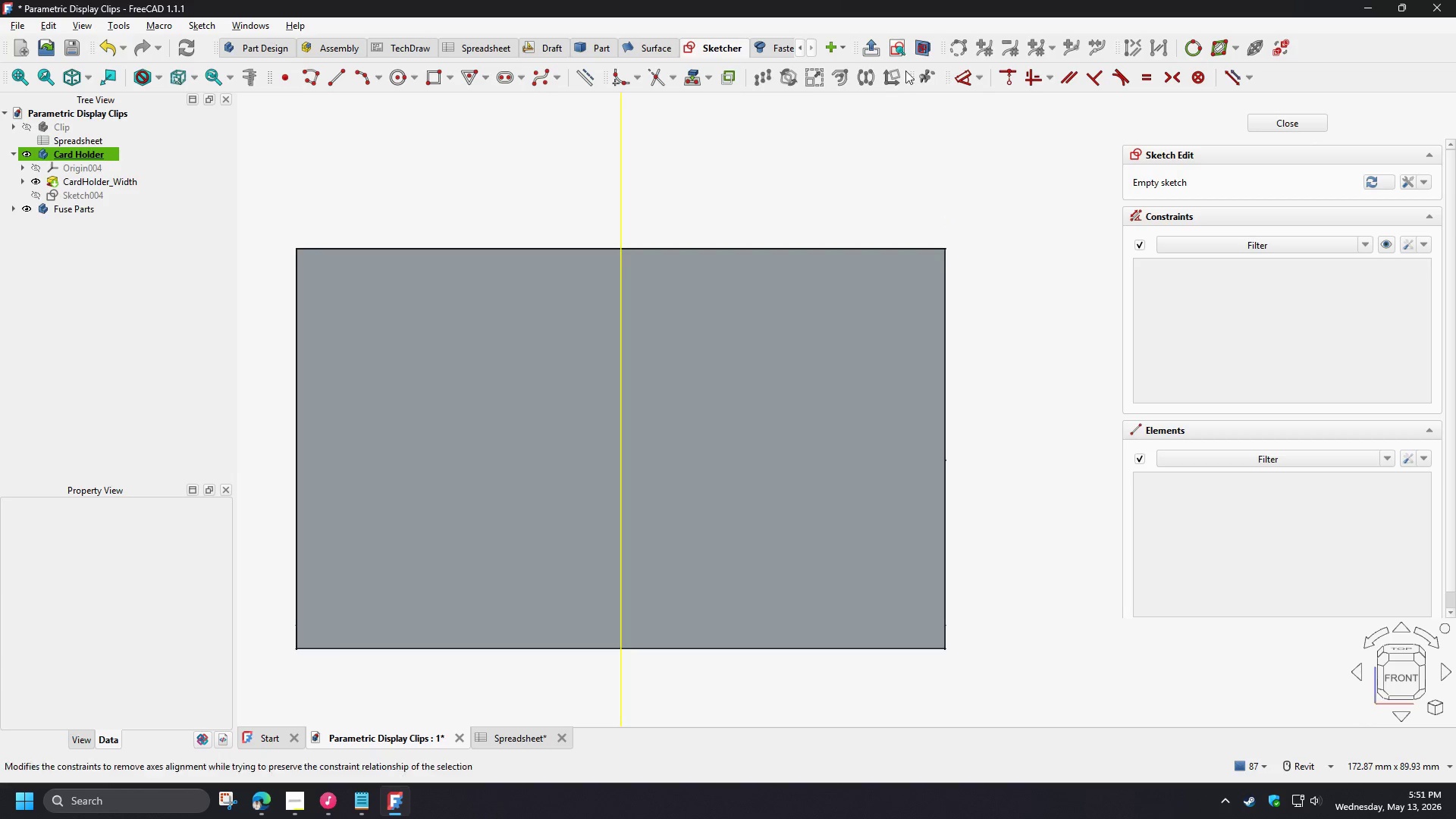 
left_click([927, 40])
 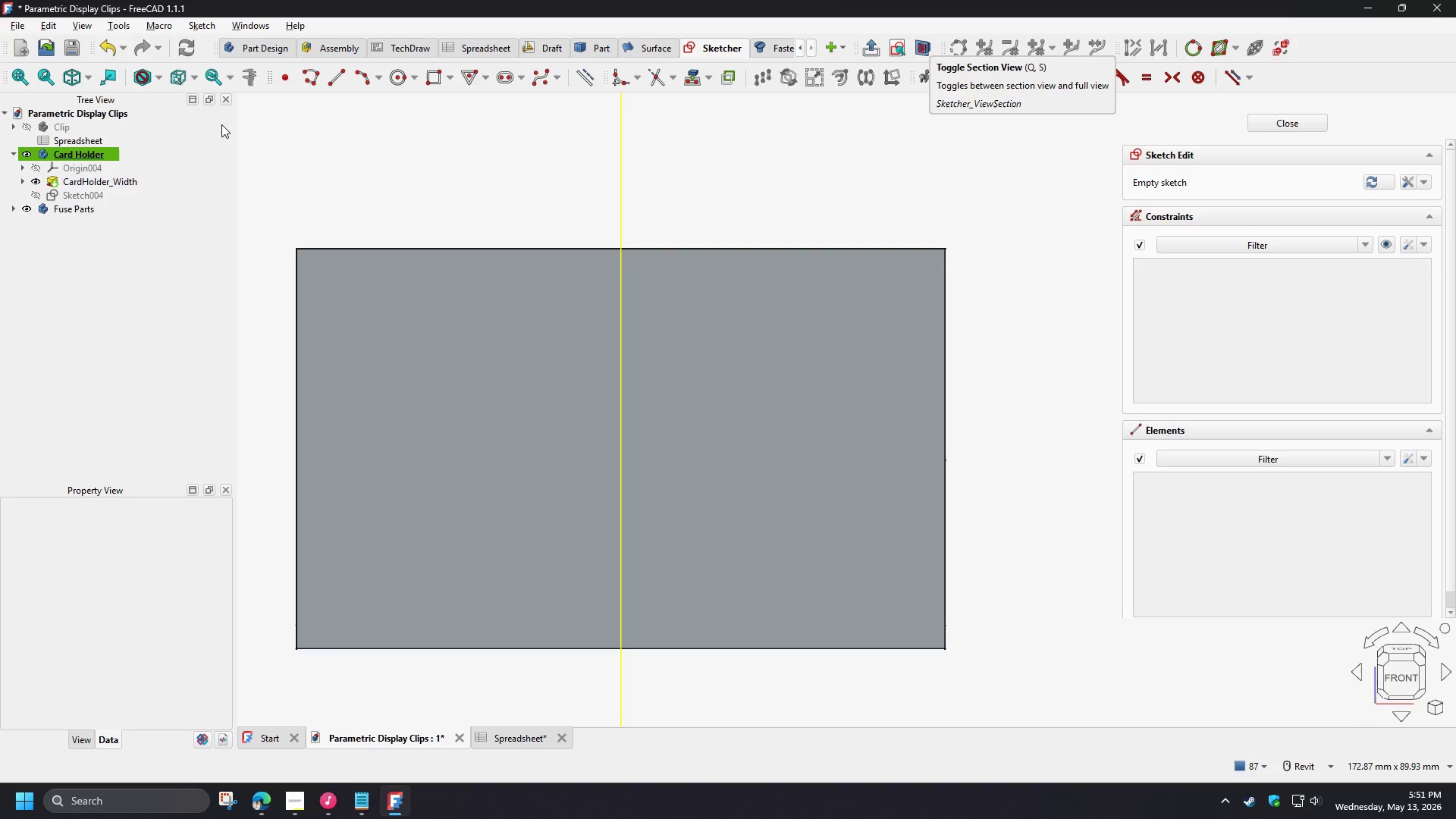 
left_click([28, 128])
 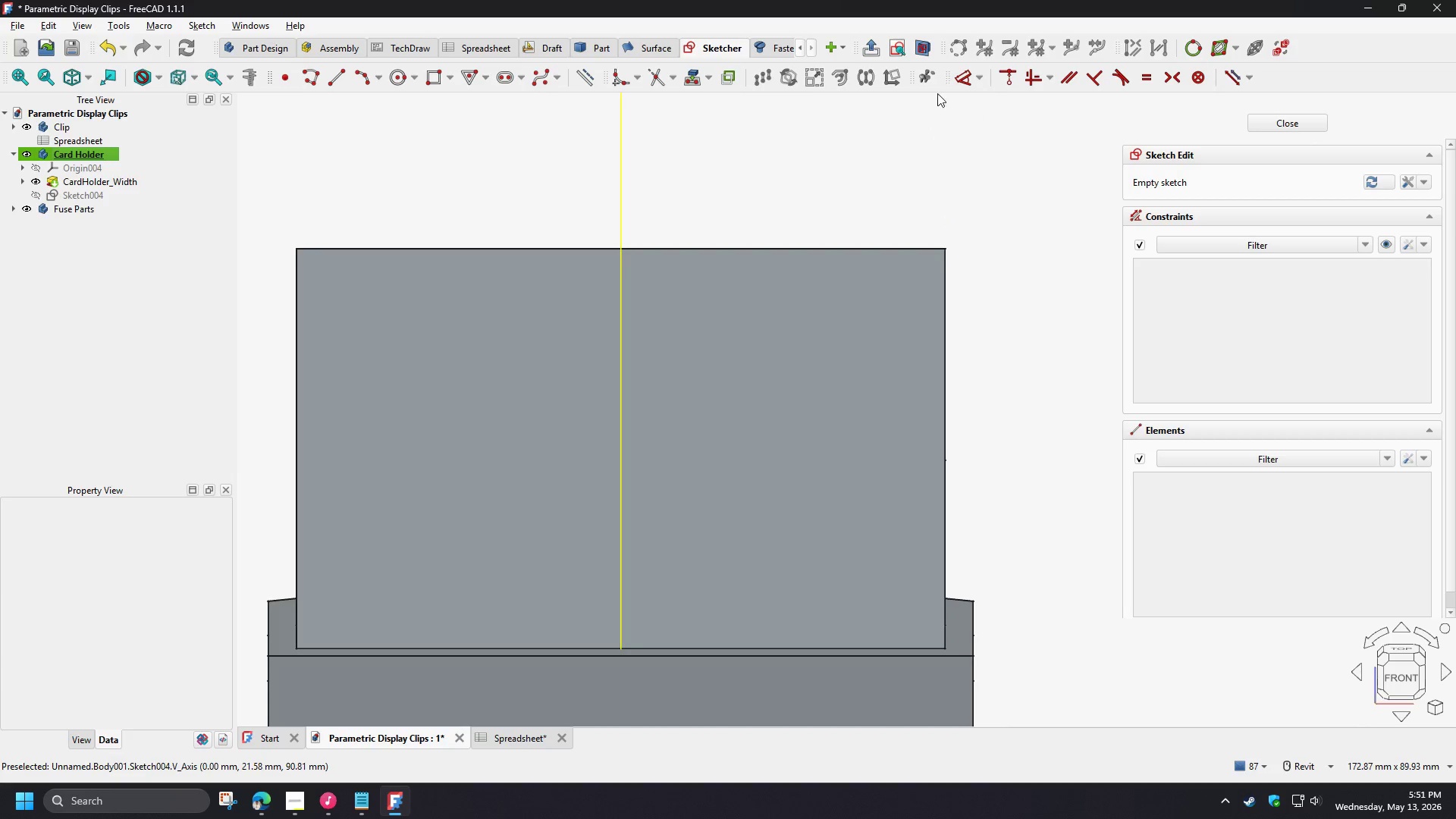 
left_click([924, 47])
 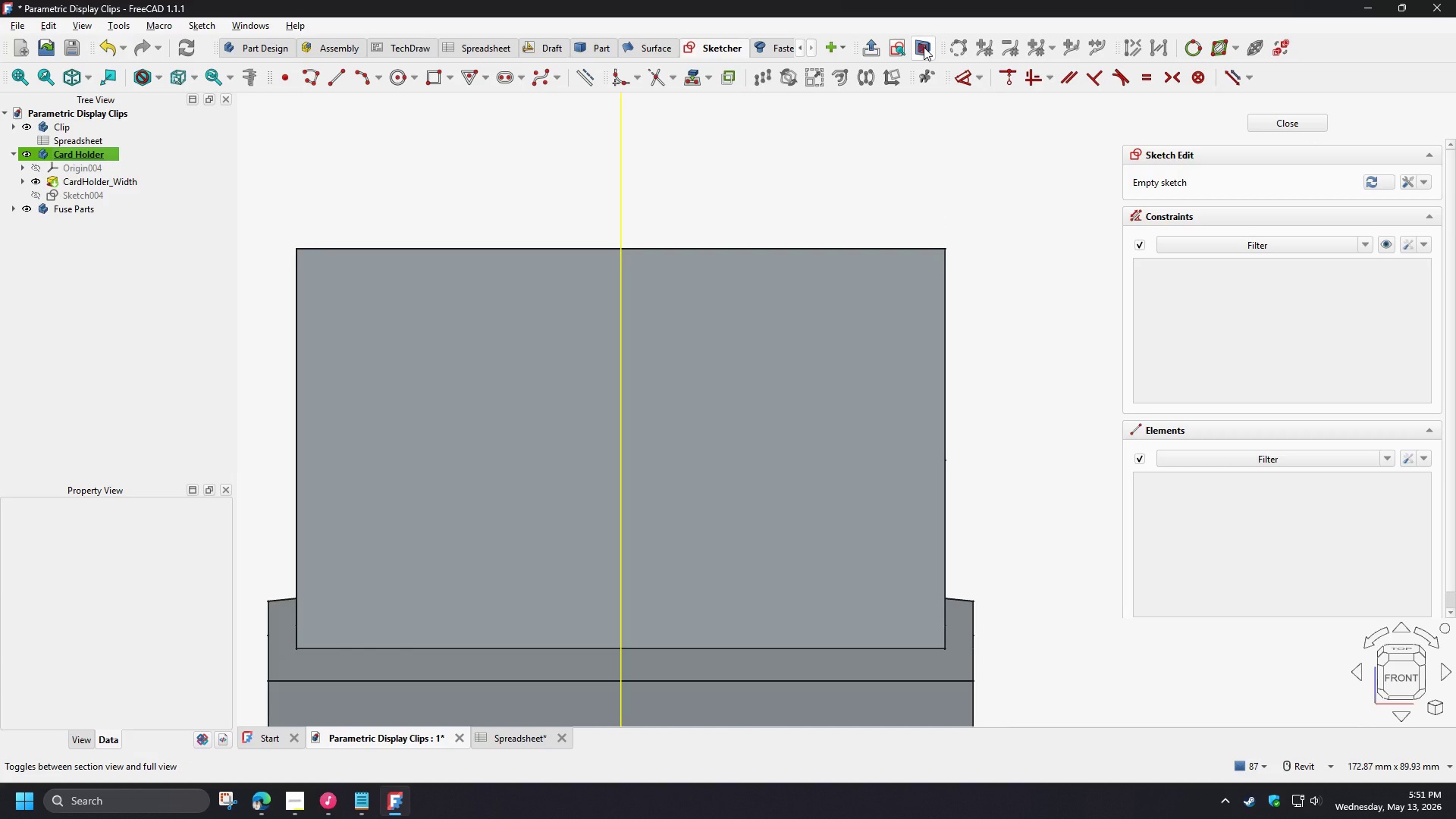 
left_click([924, 47])
 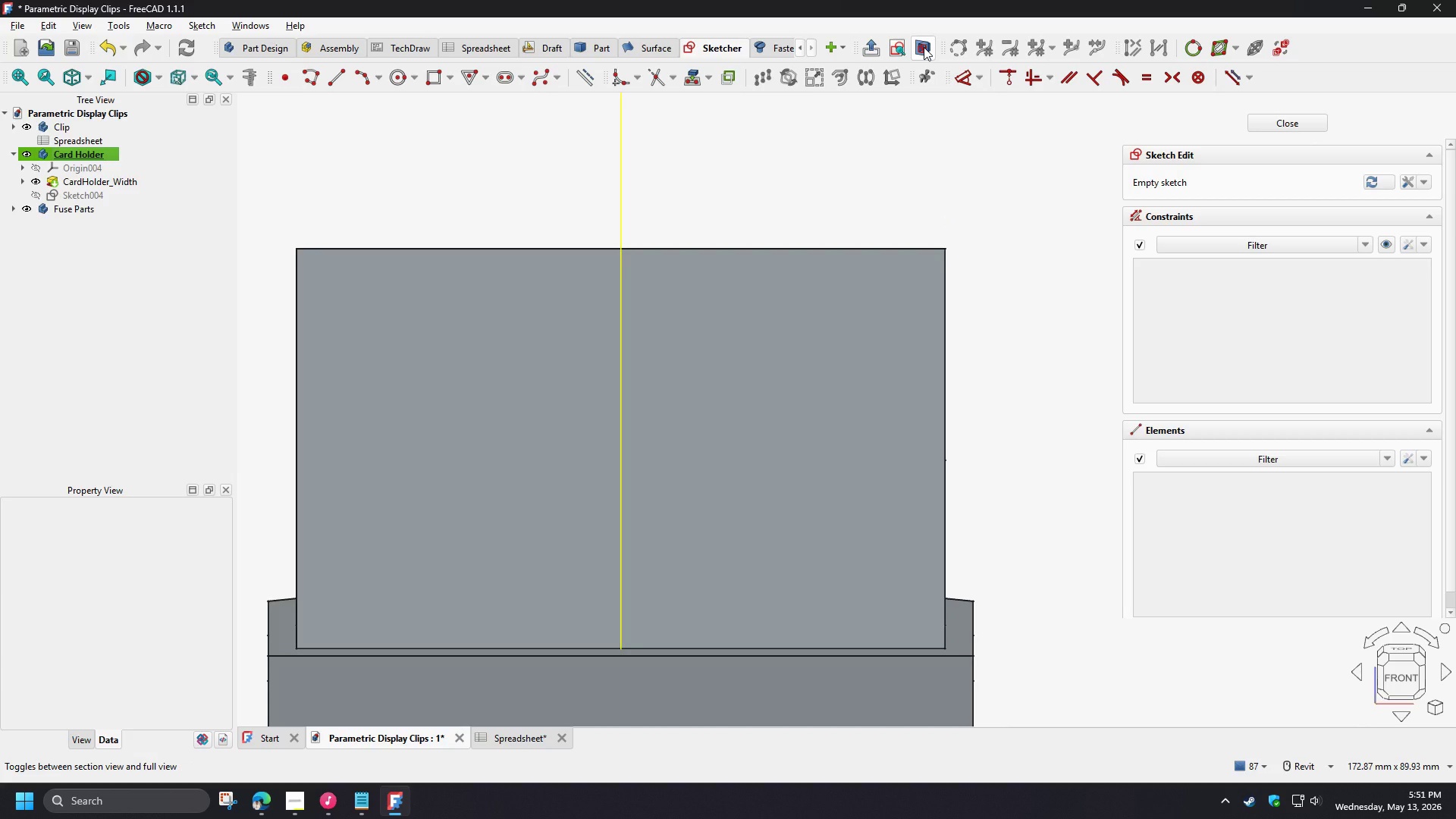 
left_click([924, 47])
 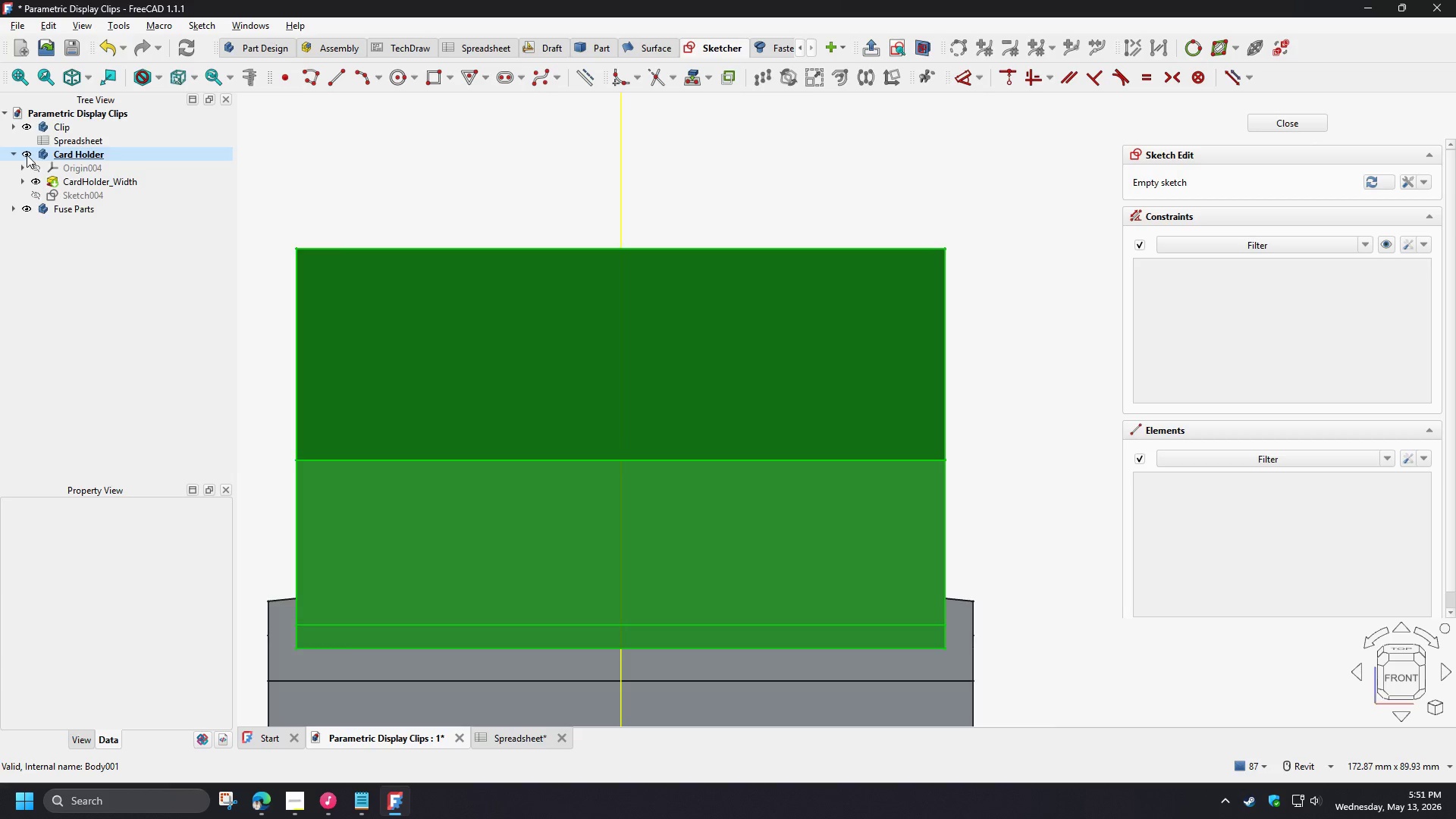 
left_click([28, 131])
 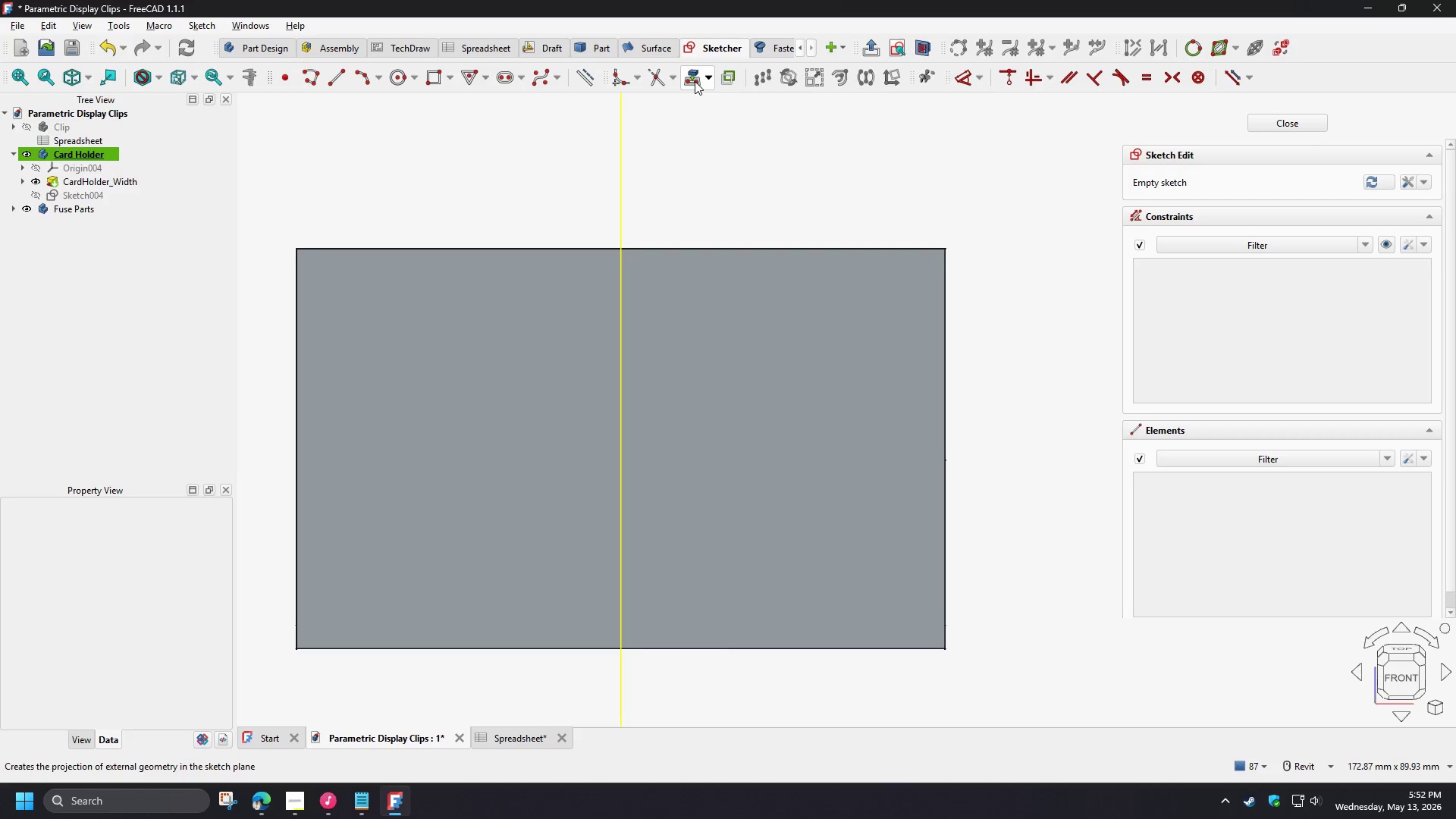 
left_click([695, 81])
 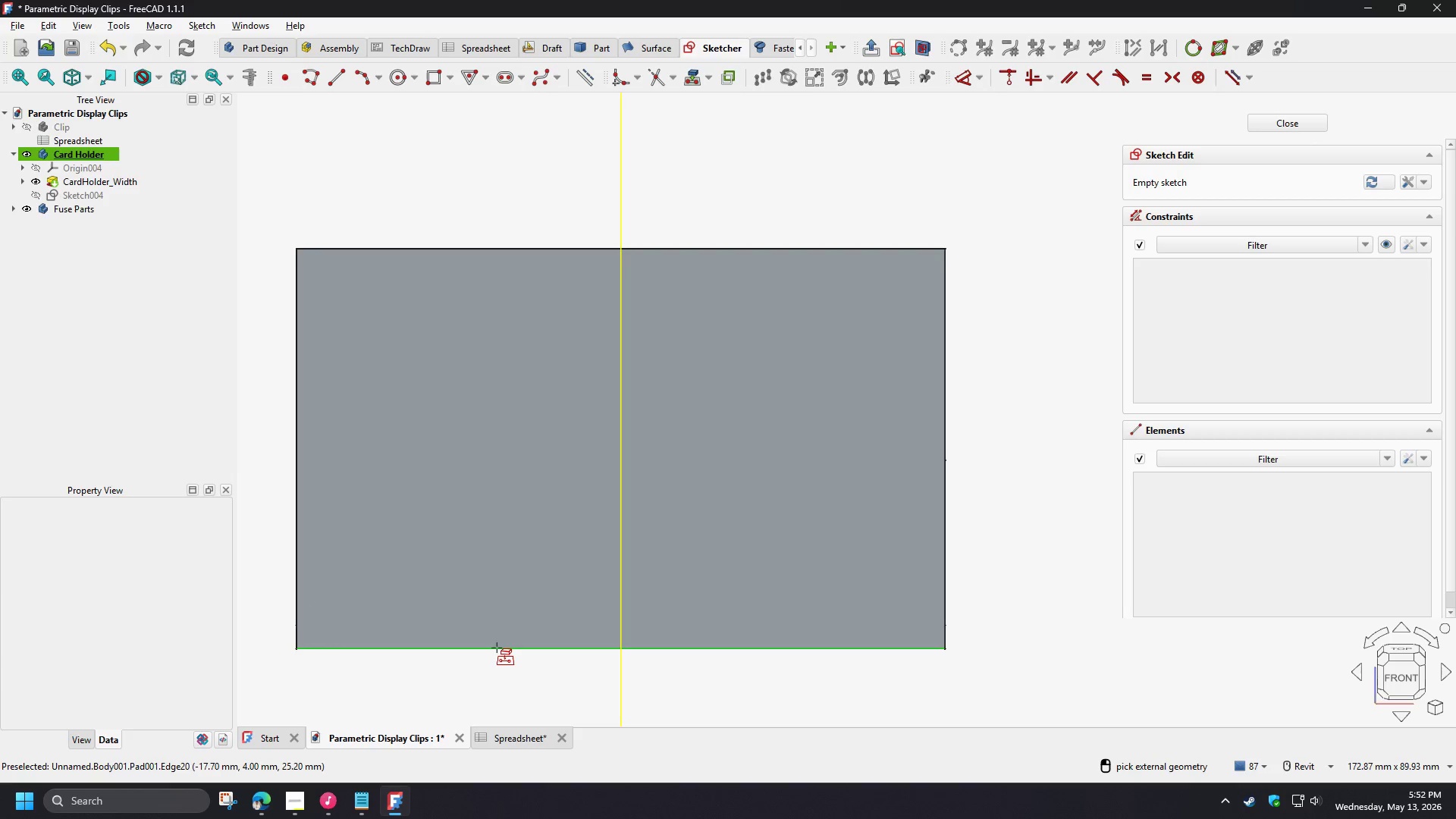 
left_click([497, 648])
 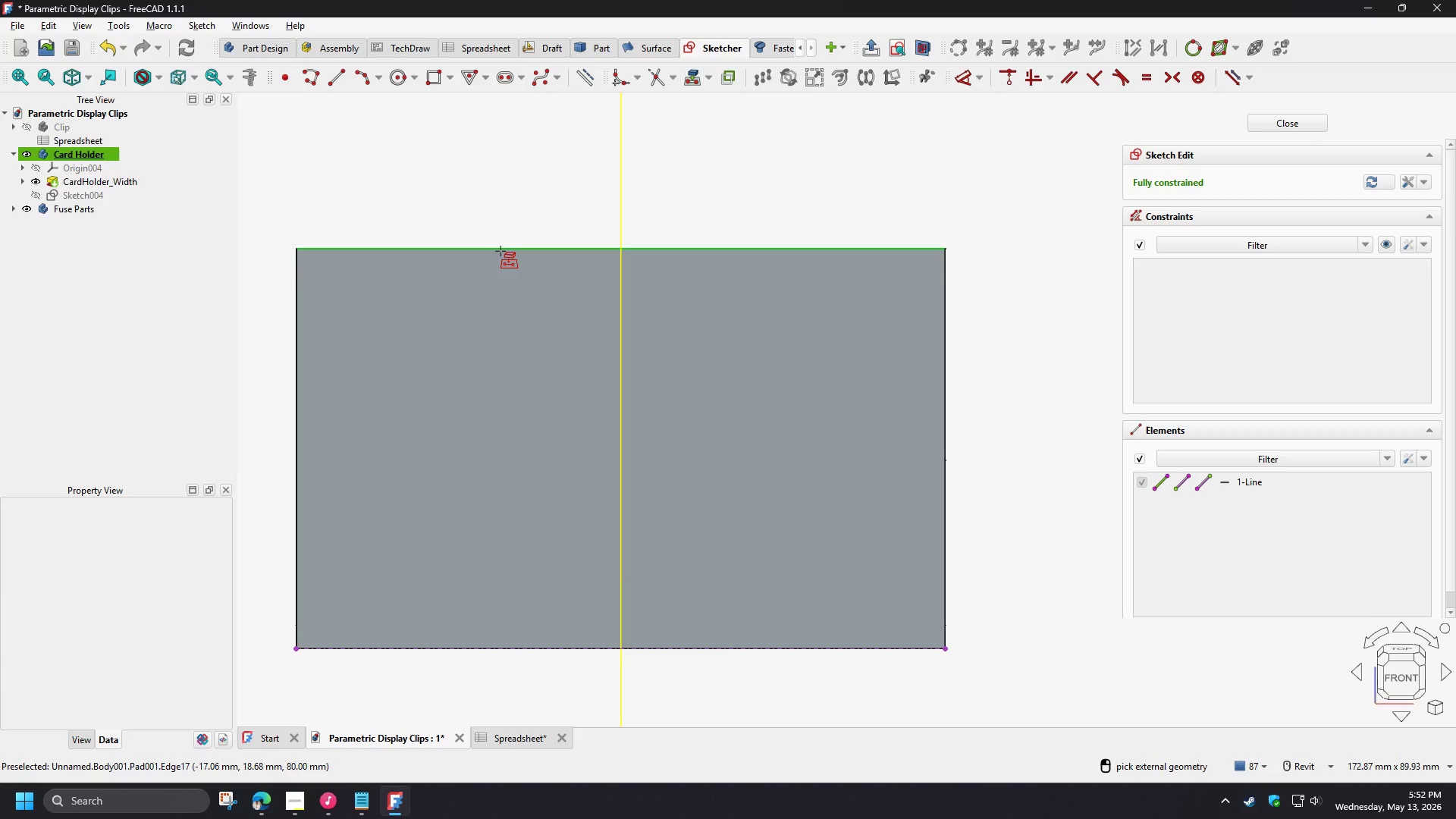 
left_click([500, 251])
 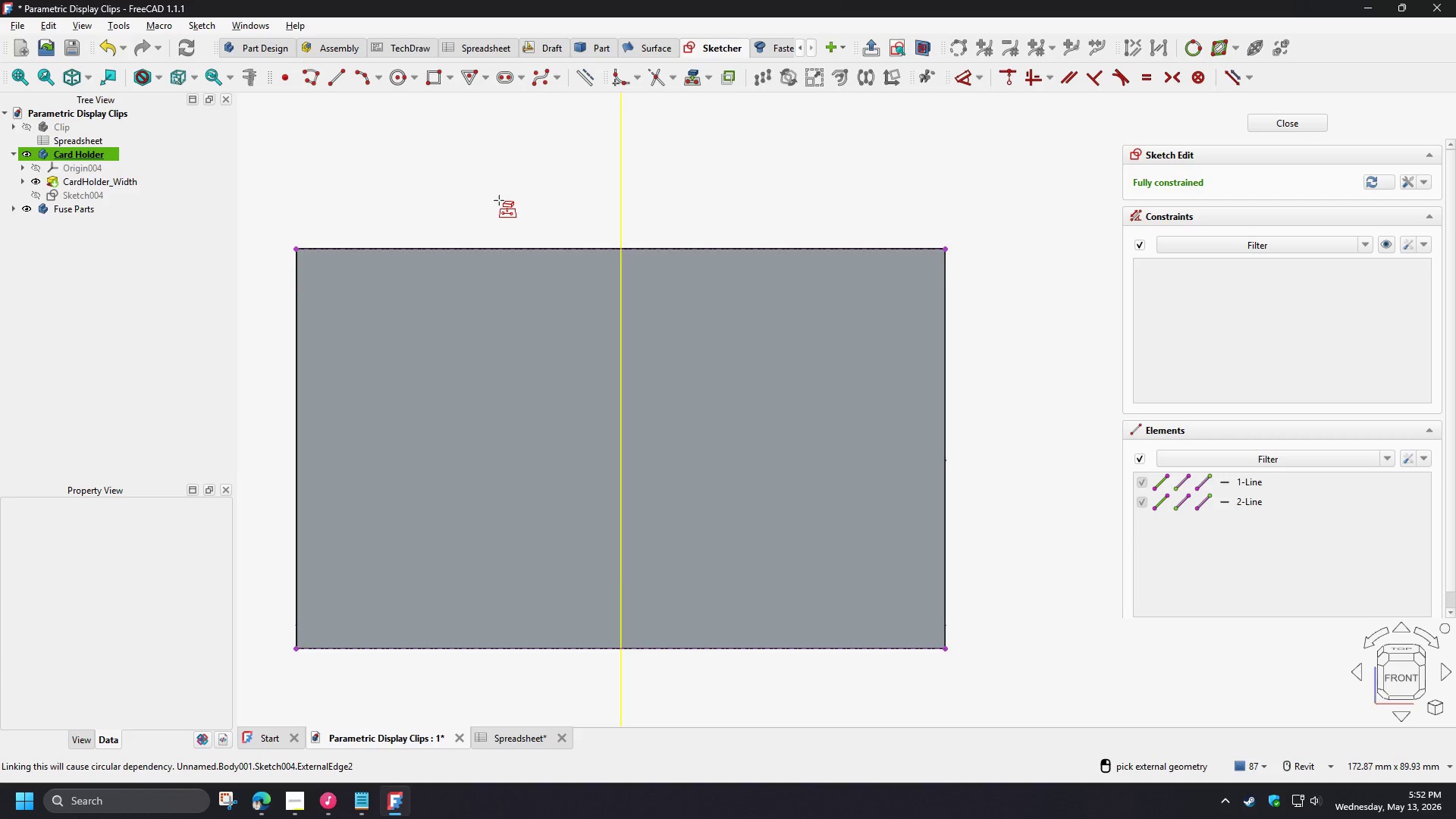 
right_click([499, 200])
 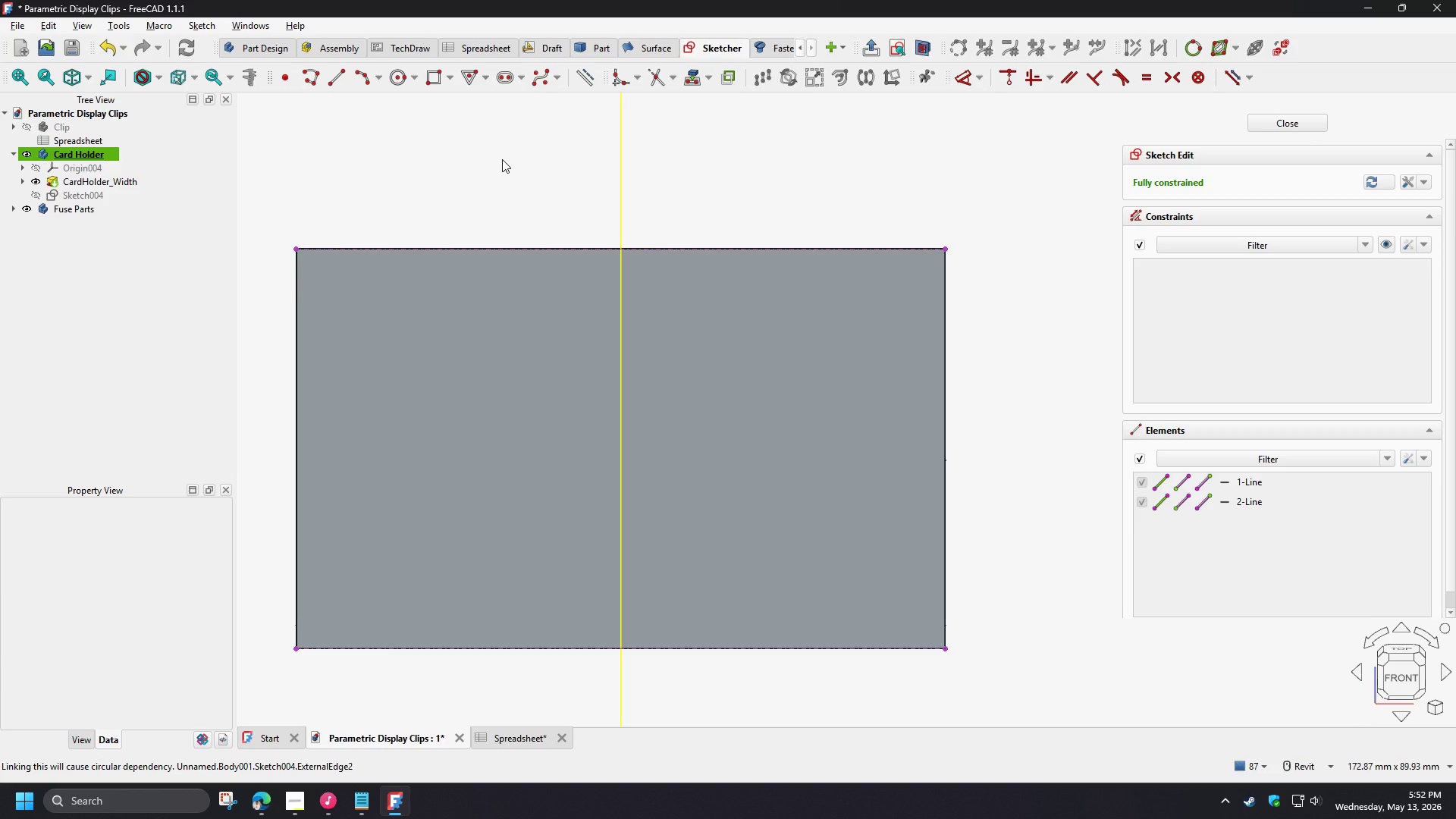 
left_click([465, 174])
 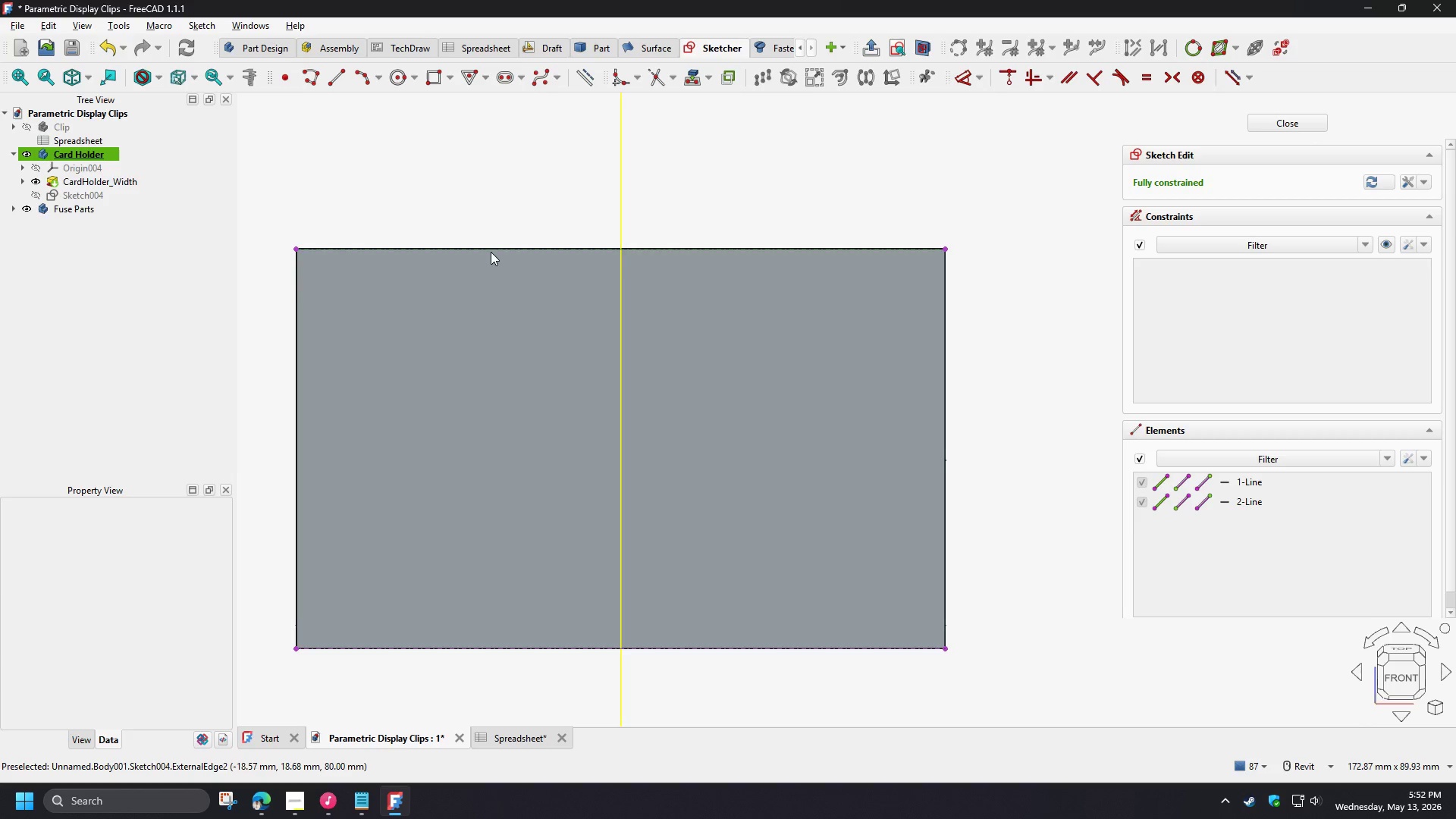 
left_click([491, 249])
 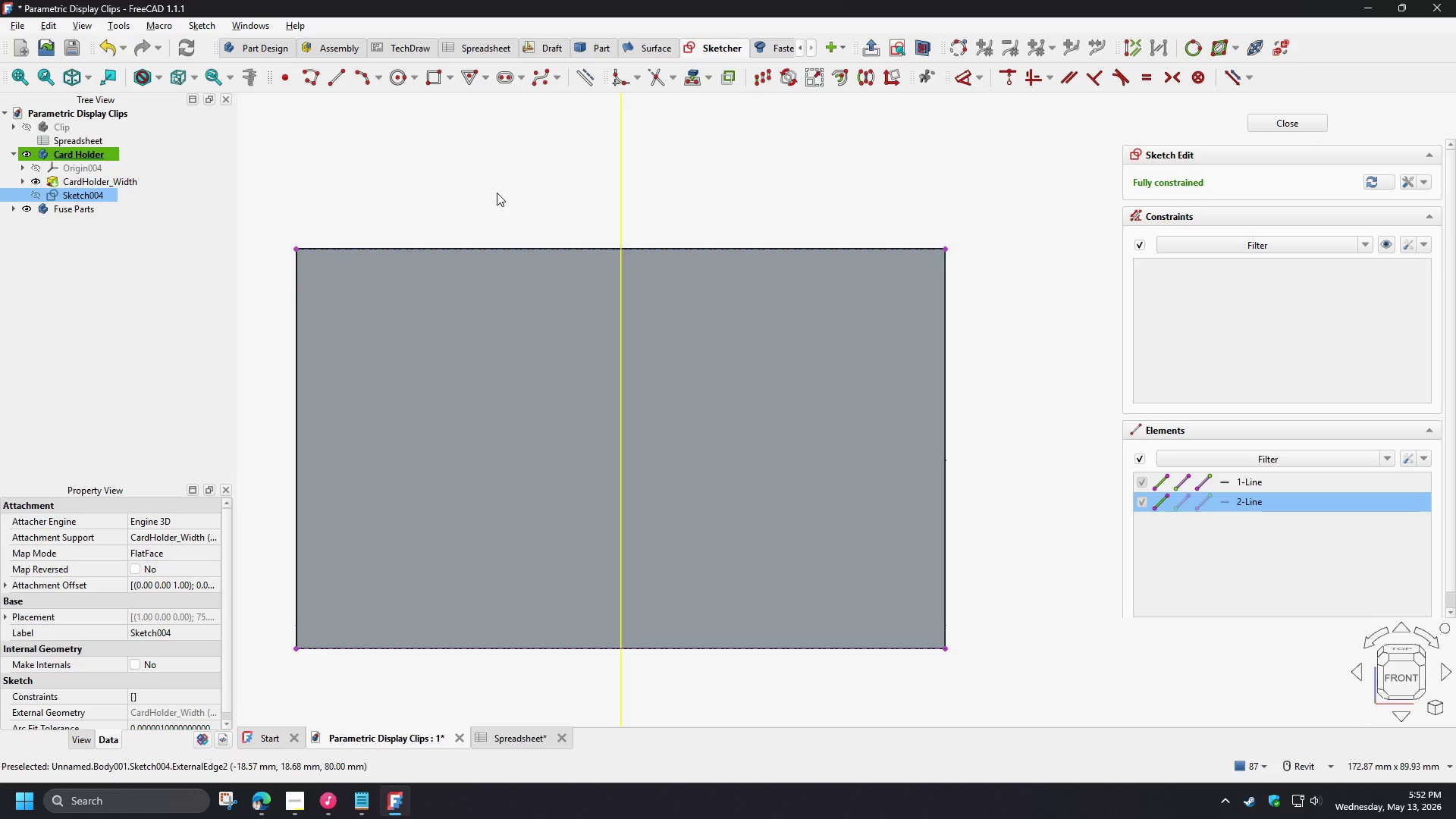 
key(Delete)
 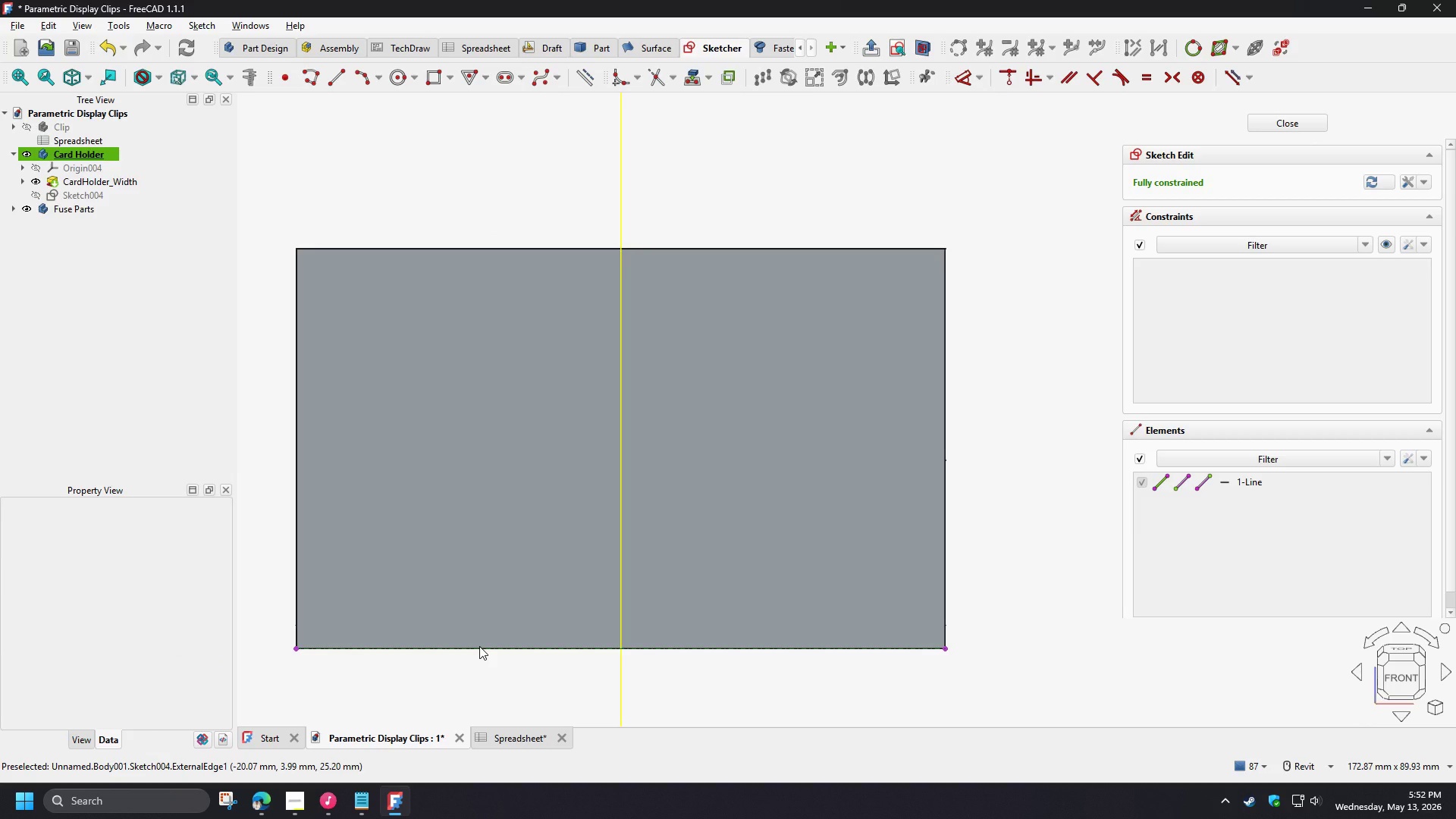 
key(Delete)
 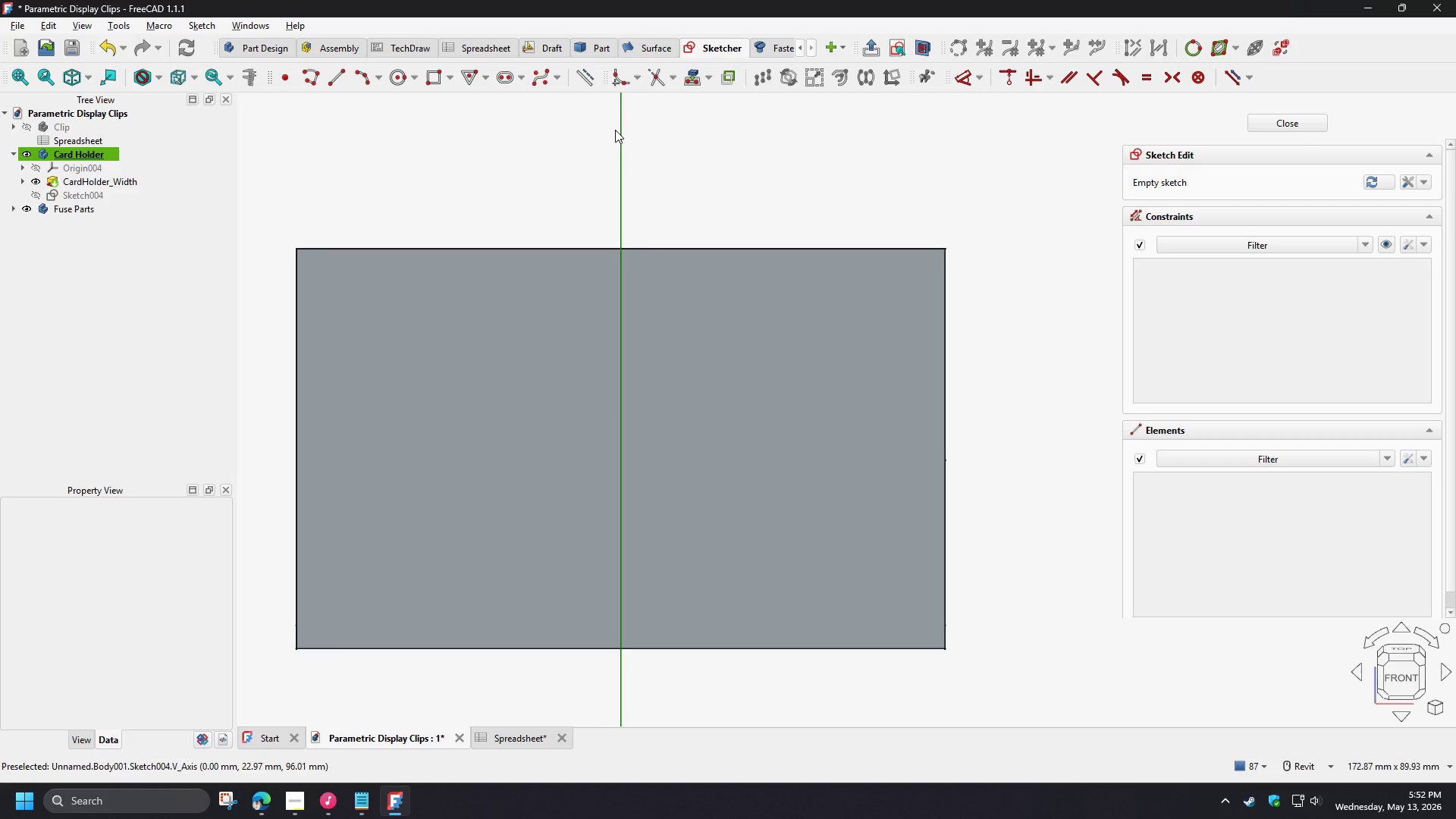 
left_click([689, 83])
 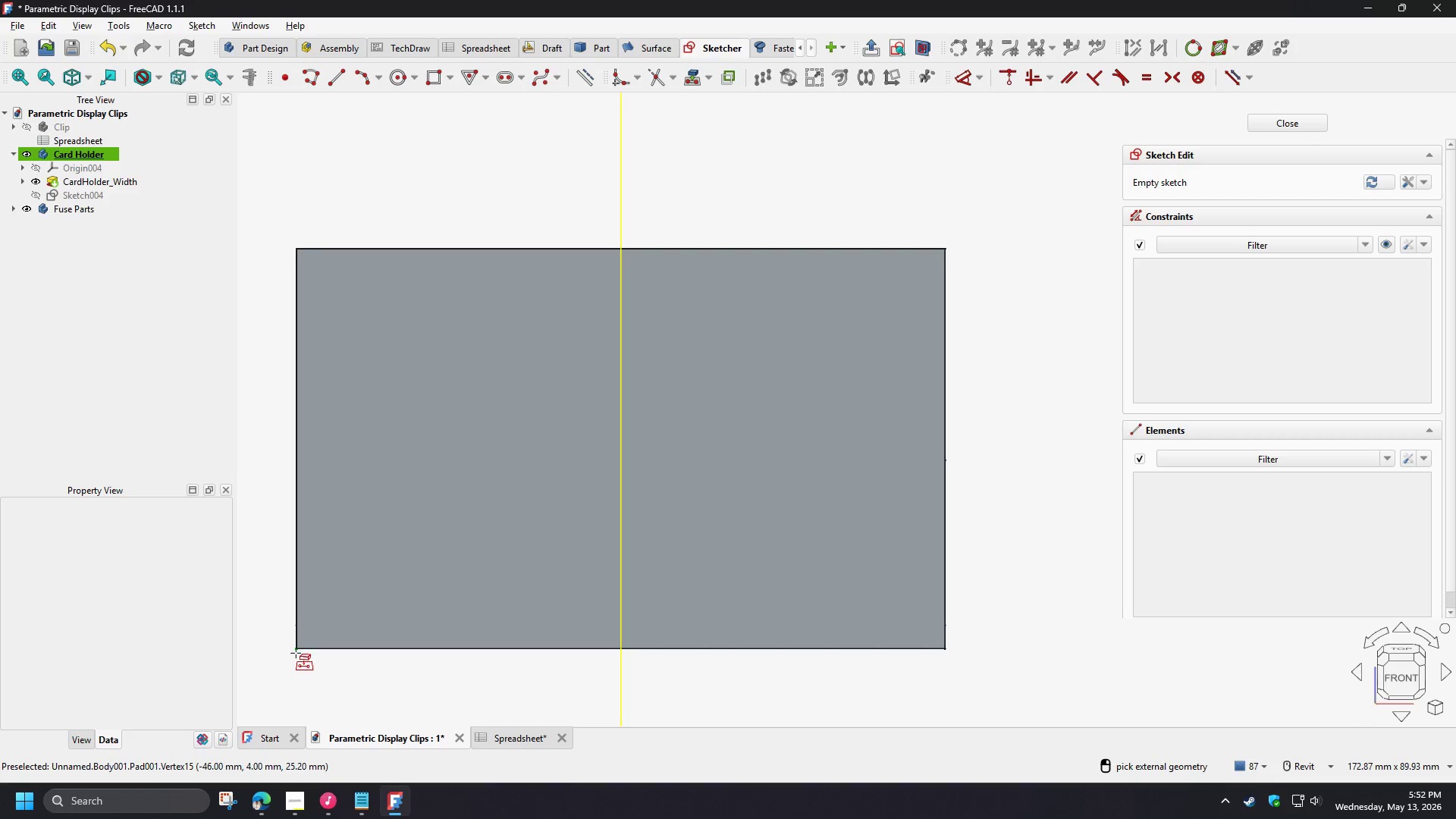 
left_click([297, 652])
 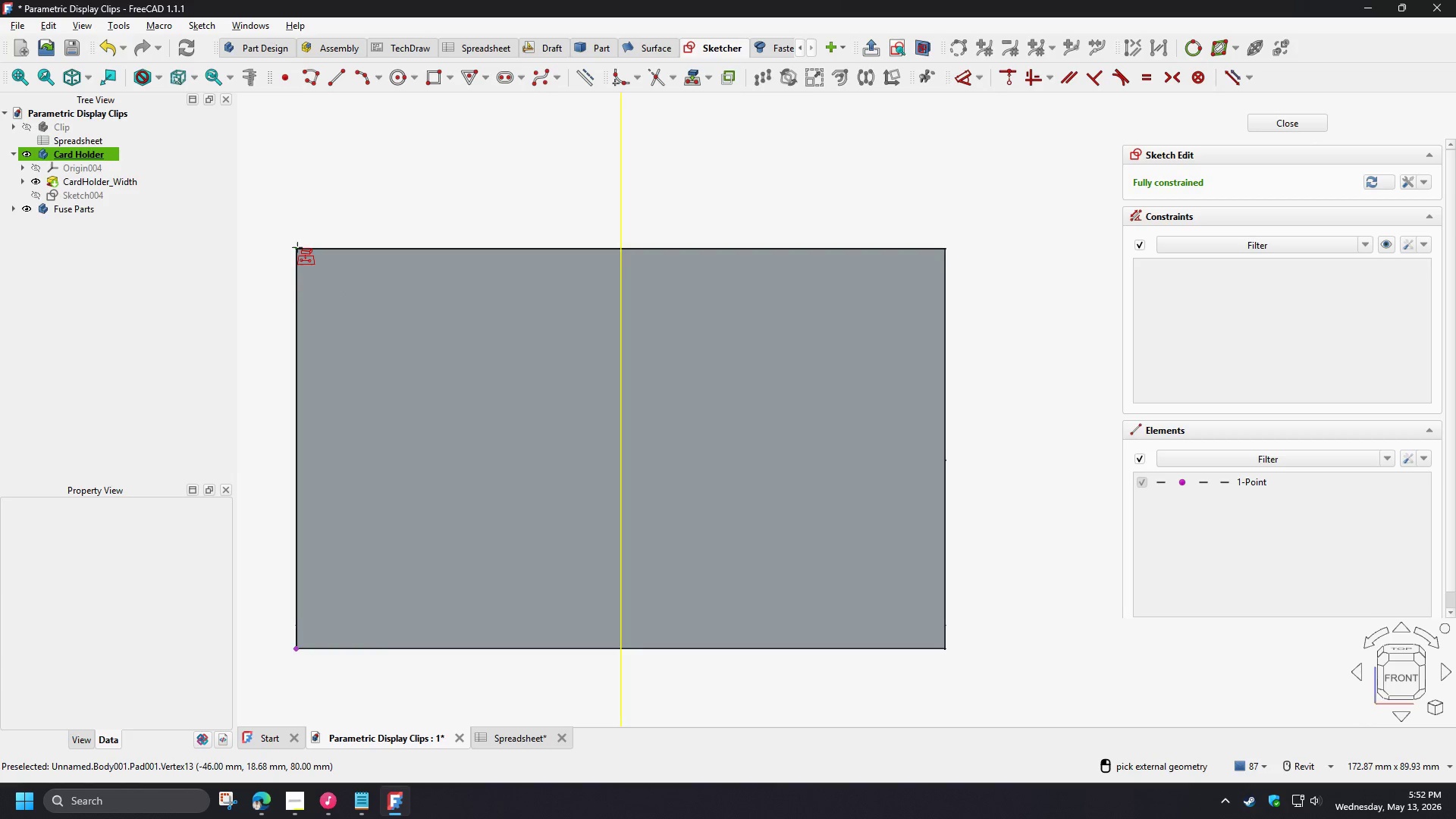 
left_click([297, 247])
 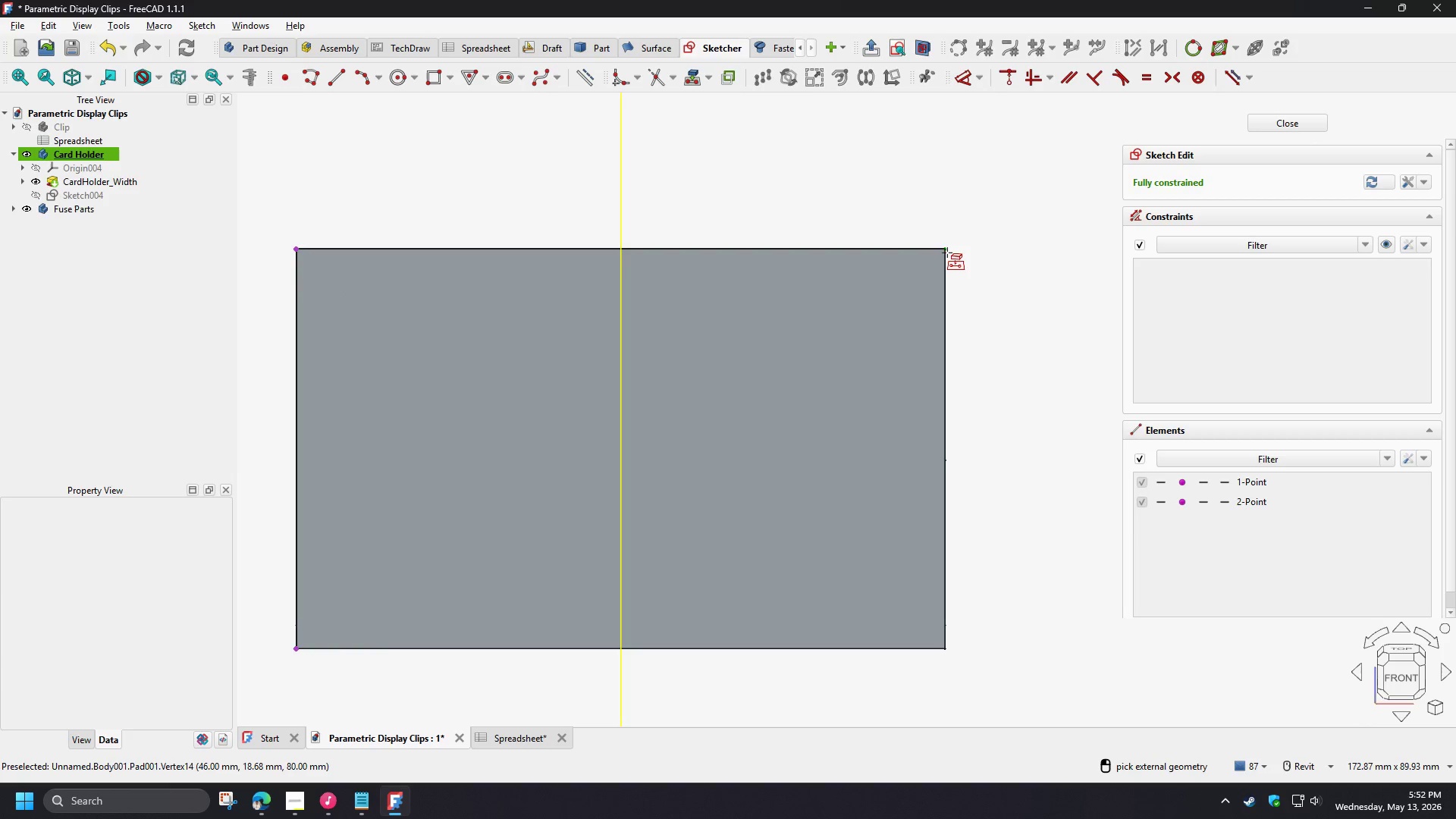 
left_click([947, 249])
 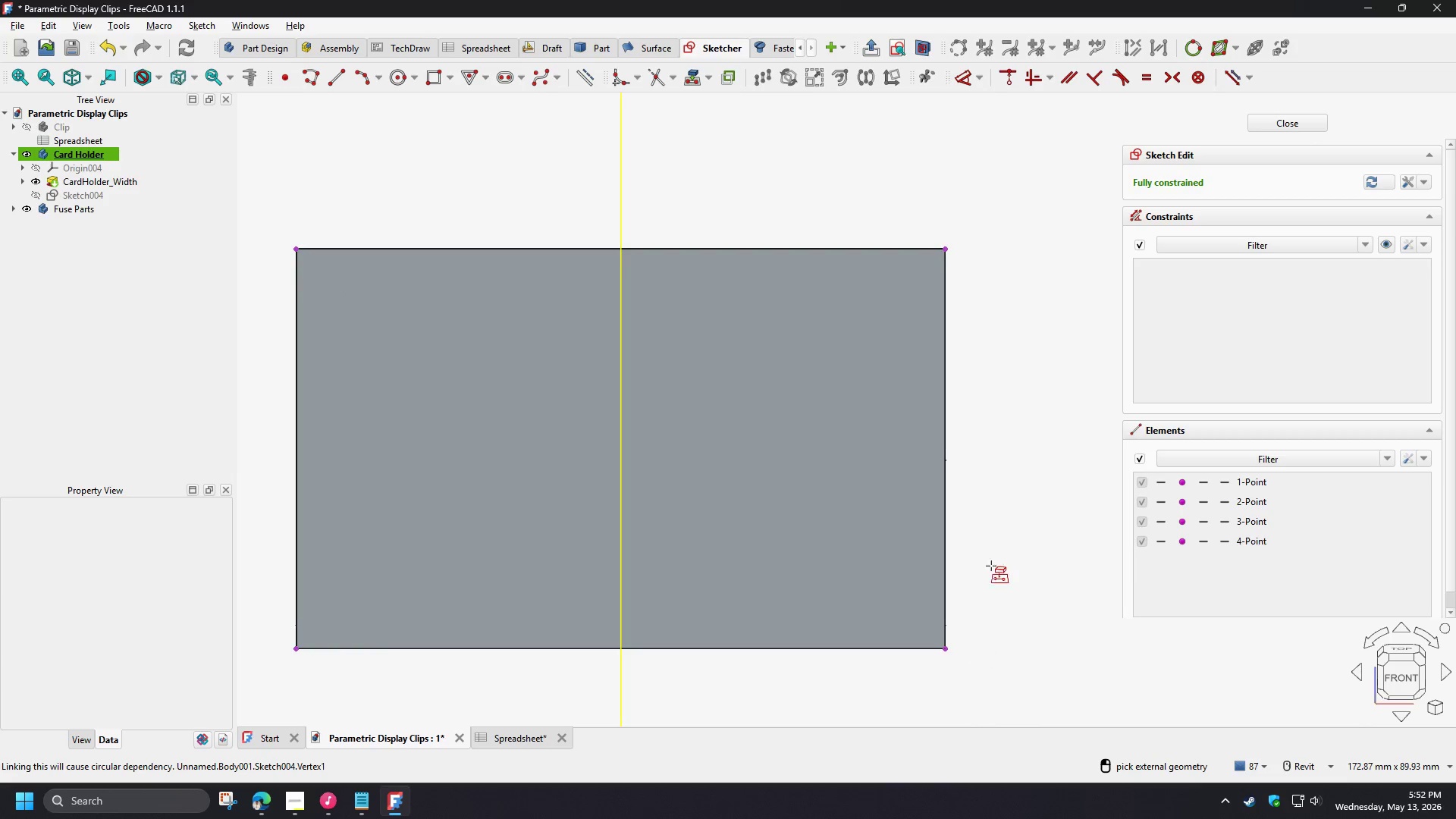 
right_click([994, 413])
 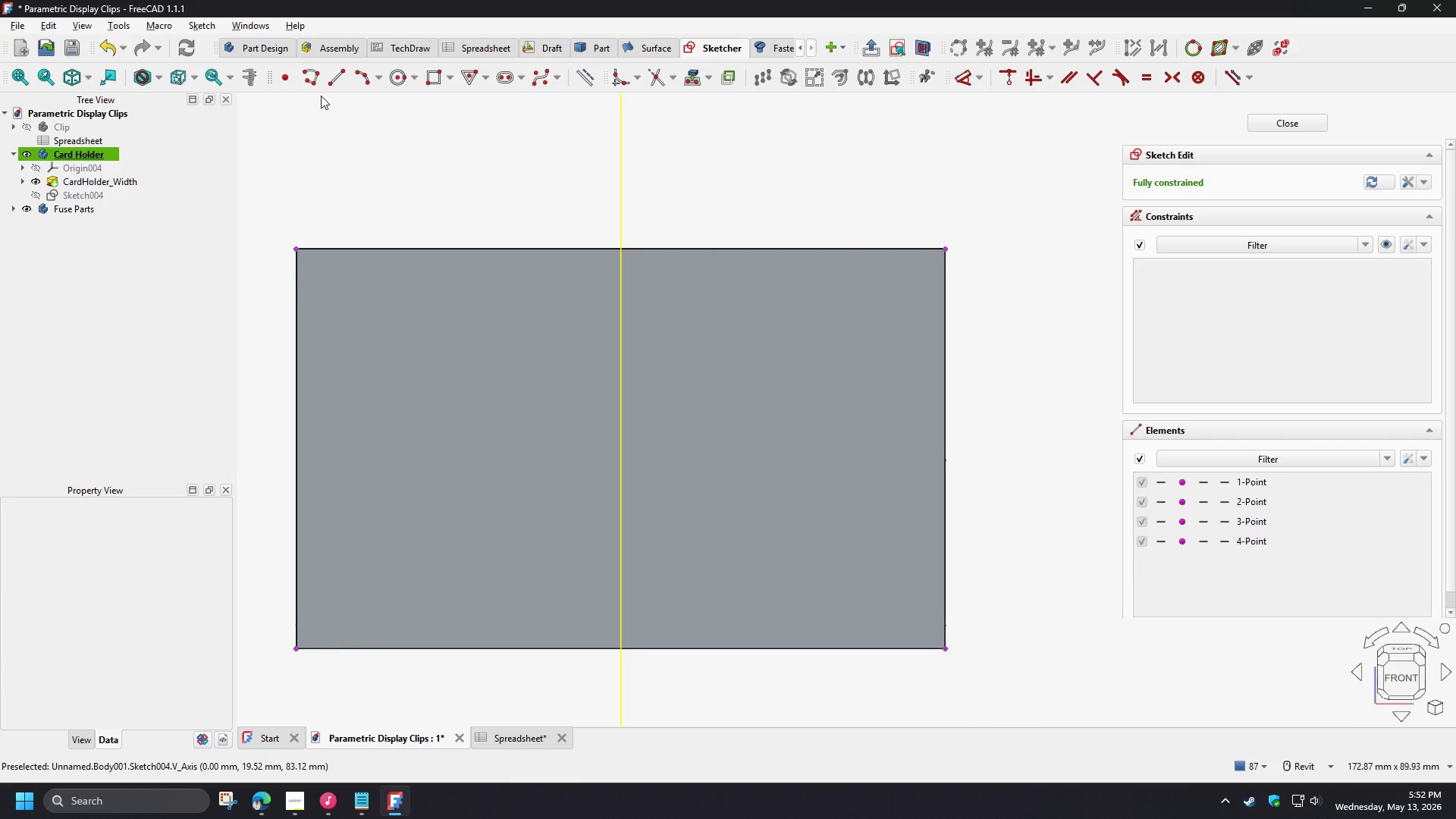 
left_click([310, 75])
 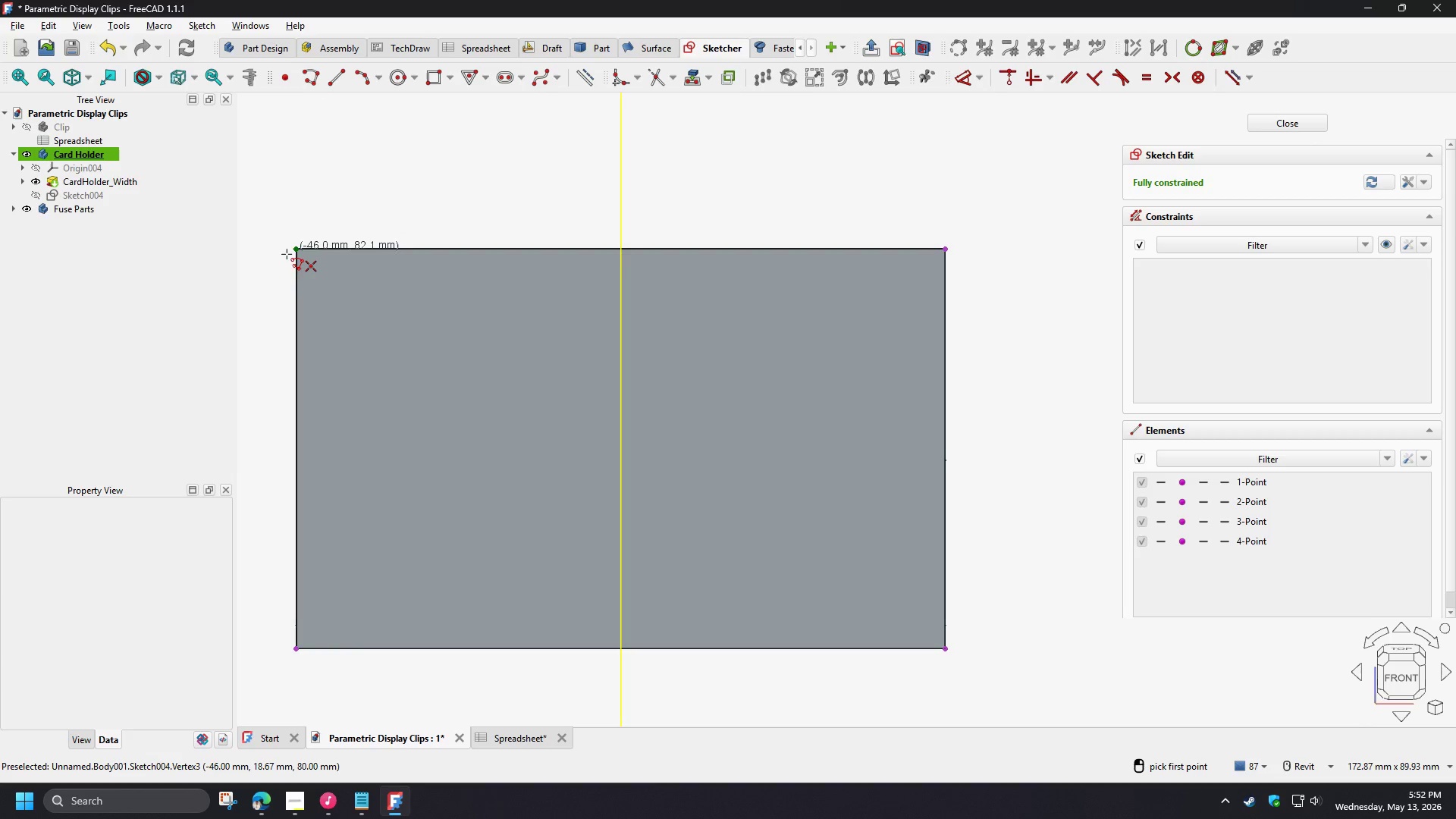 
left_click([294, 253])
 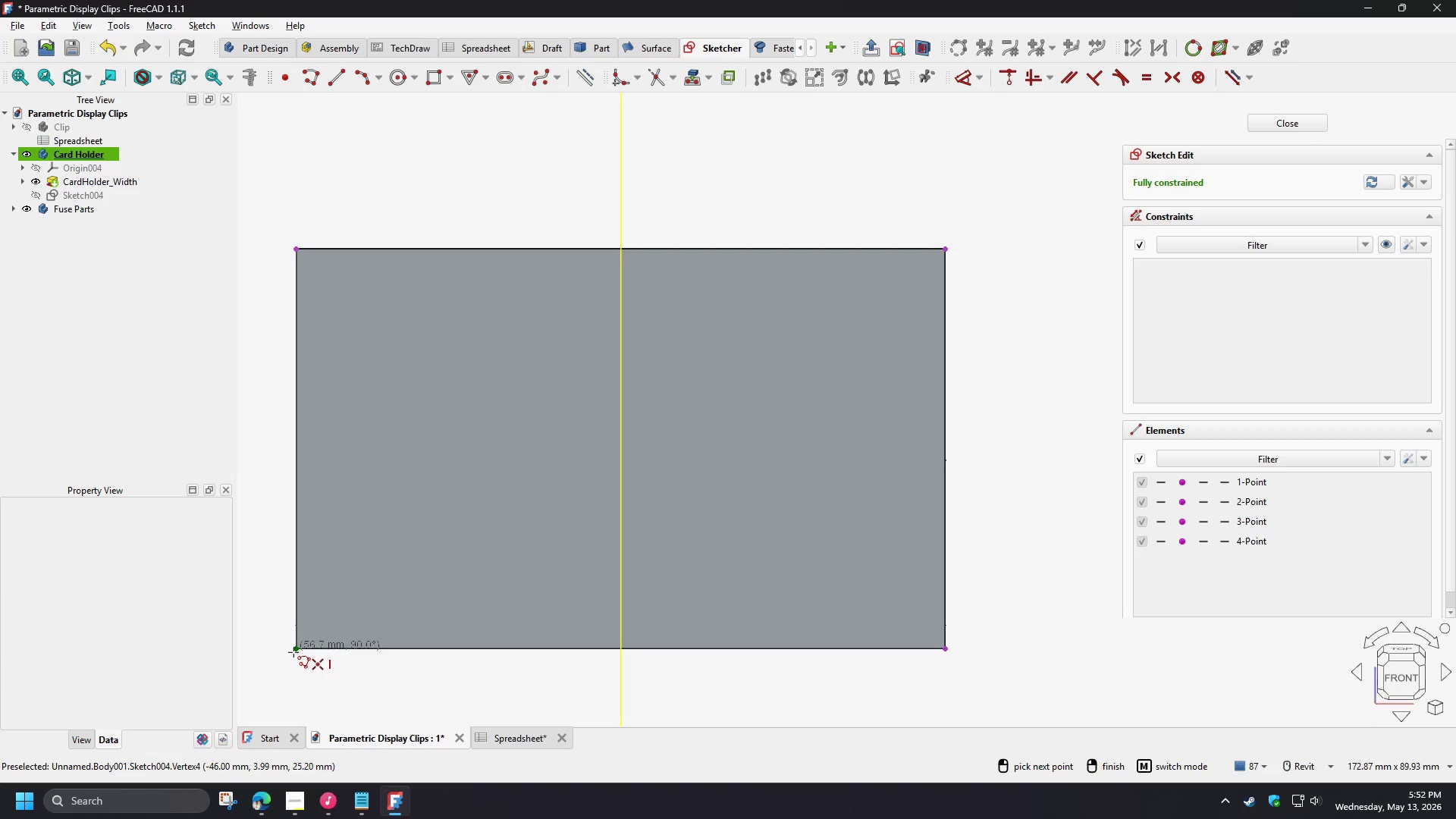 
left_click([294, 651])
 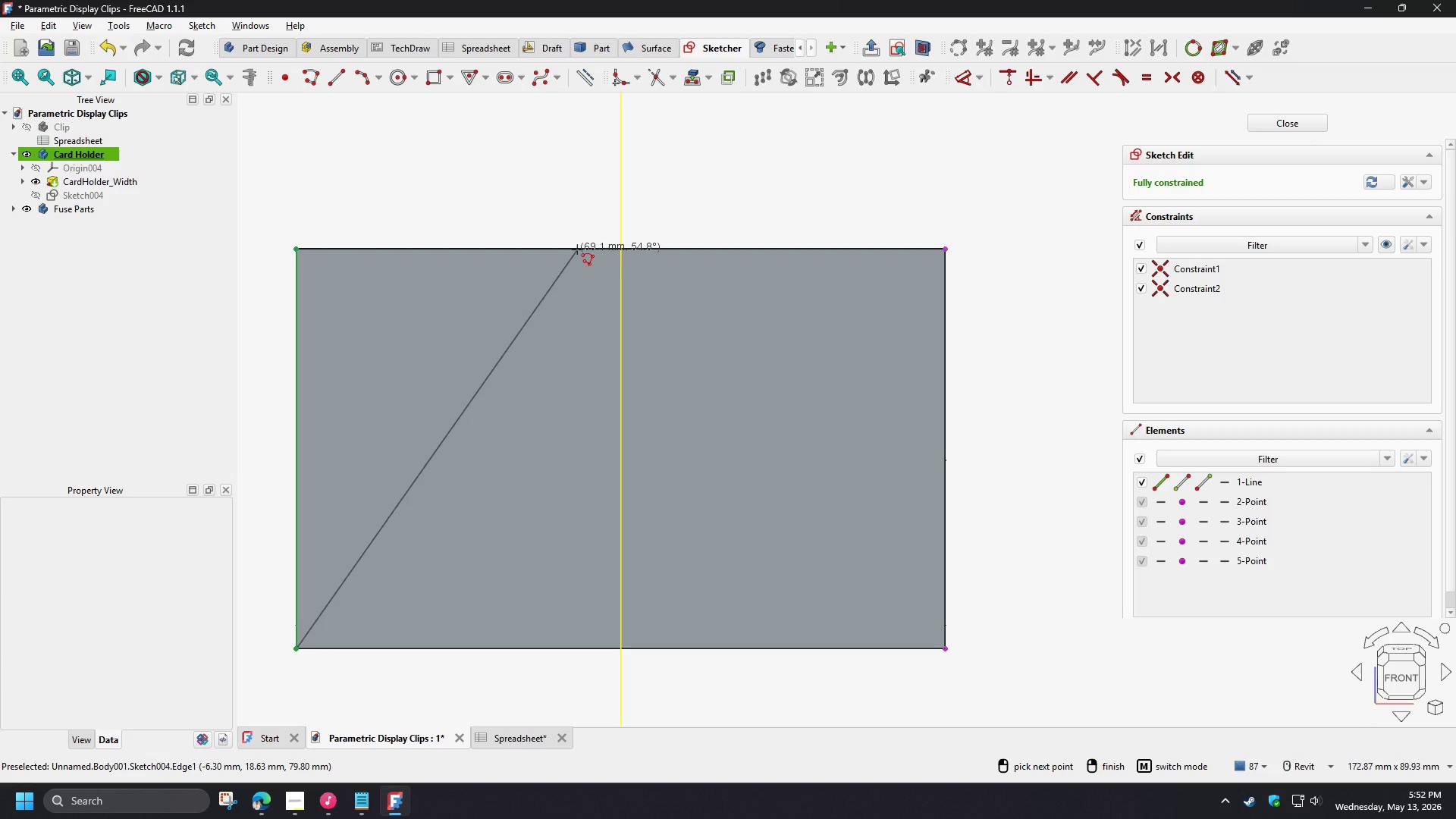 
left_click([577, 249])
 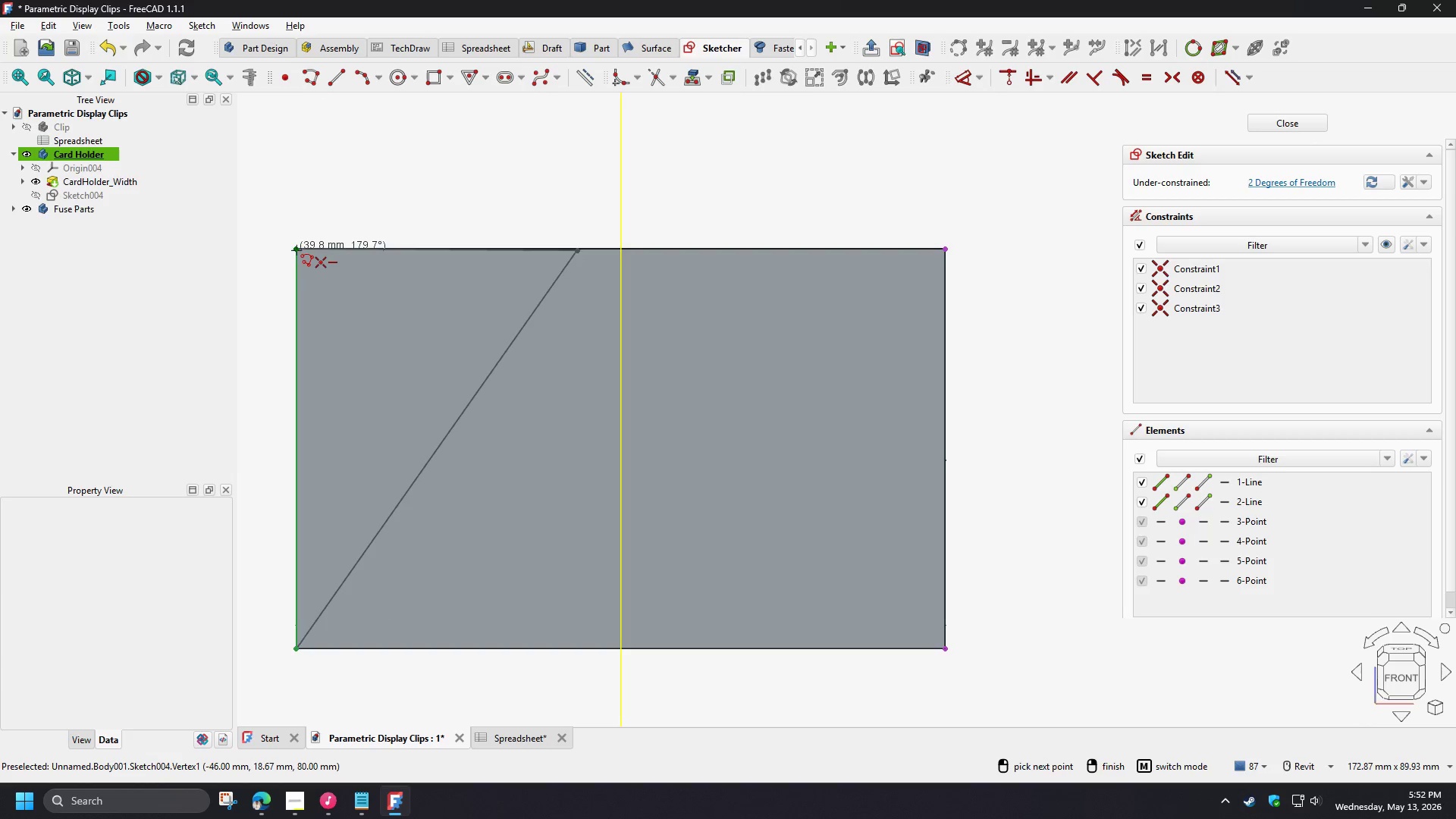 
left_click([296, 249])
 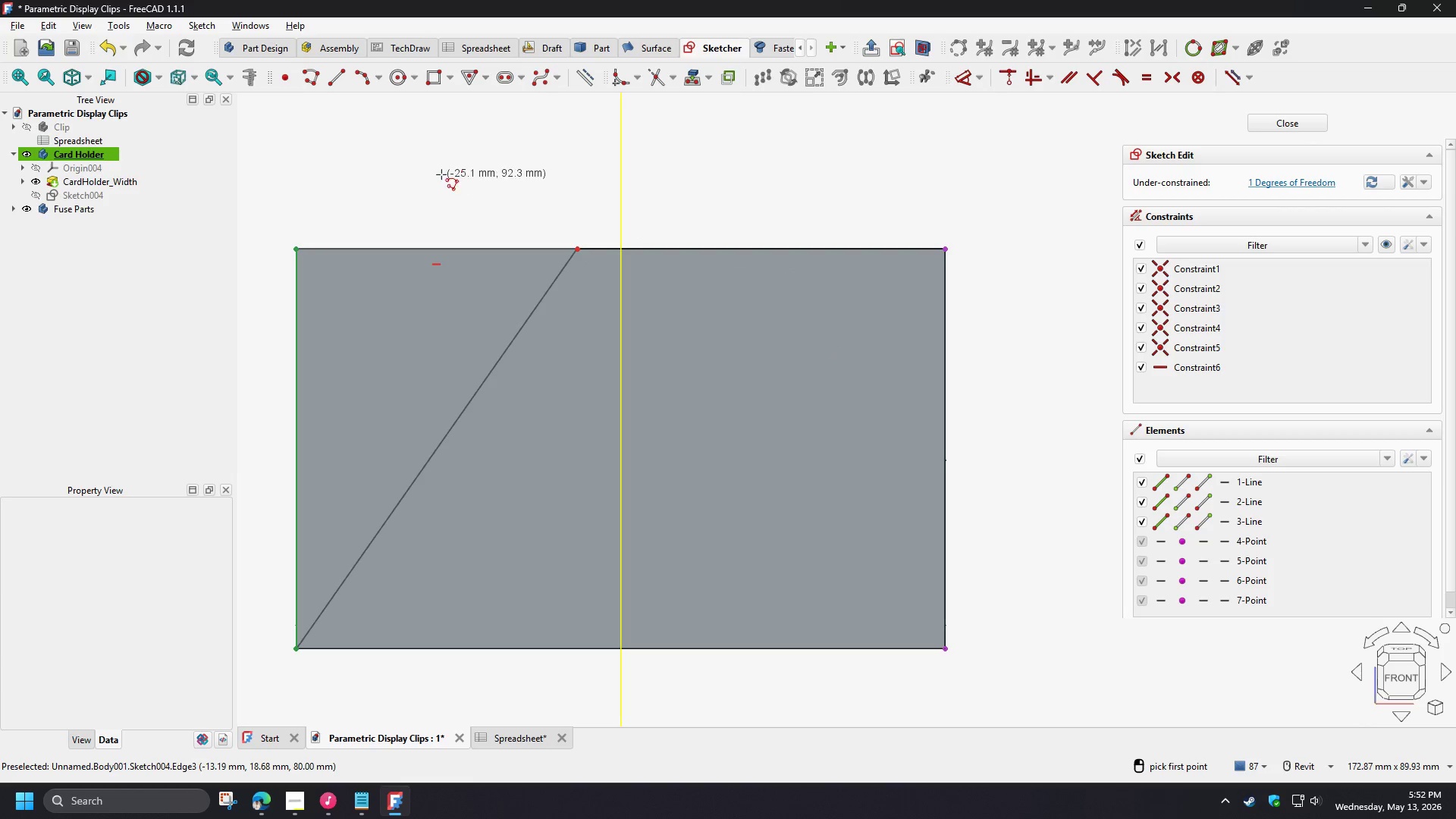 
left_click([581, 251])
 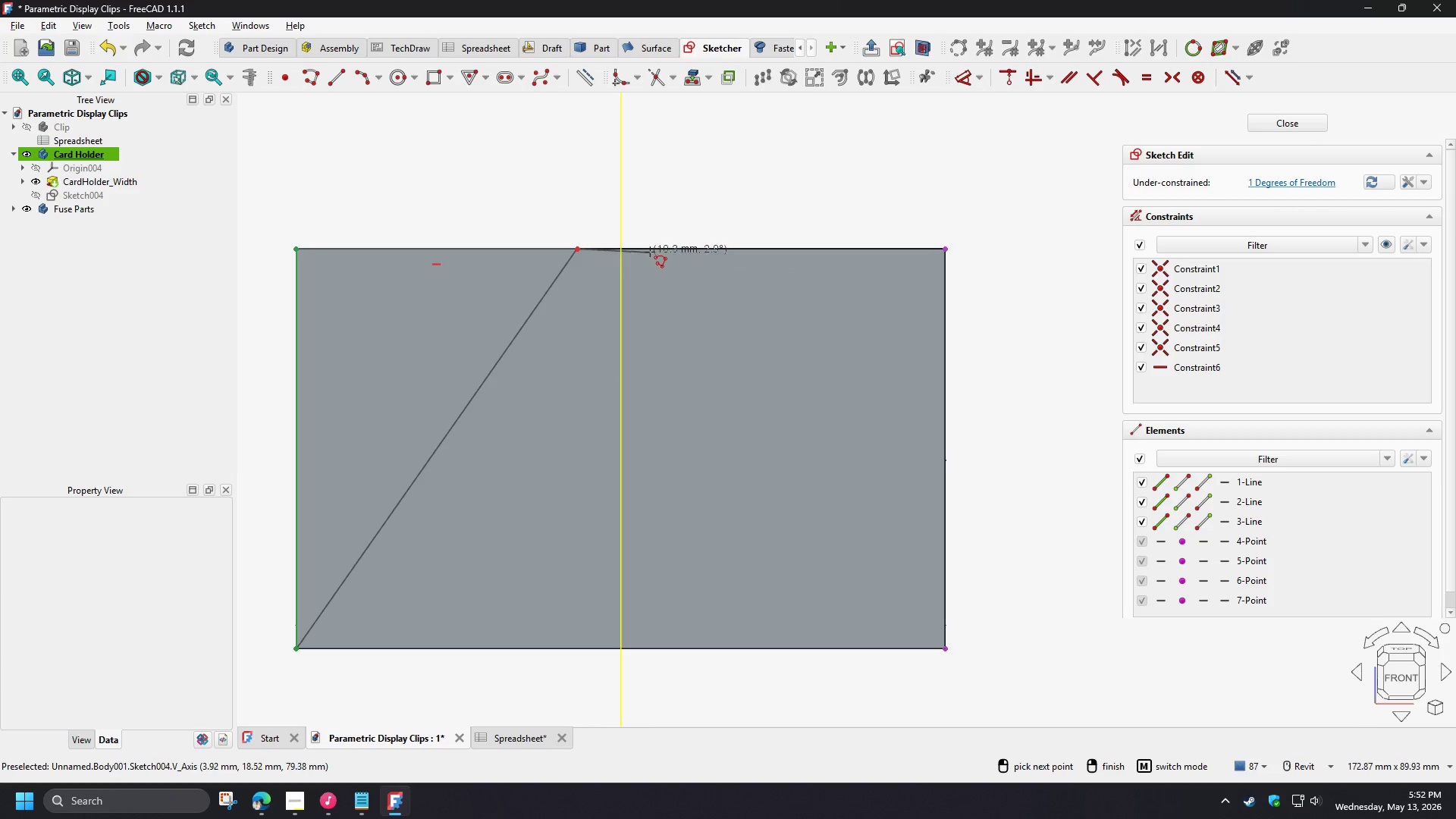 
left_click([652, 251])
 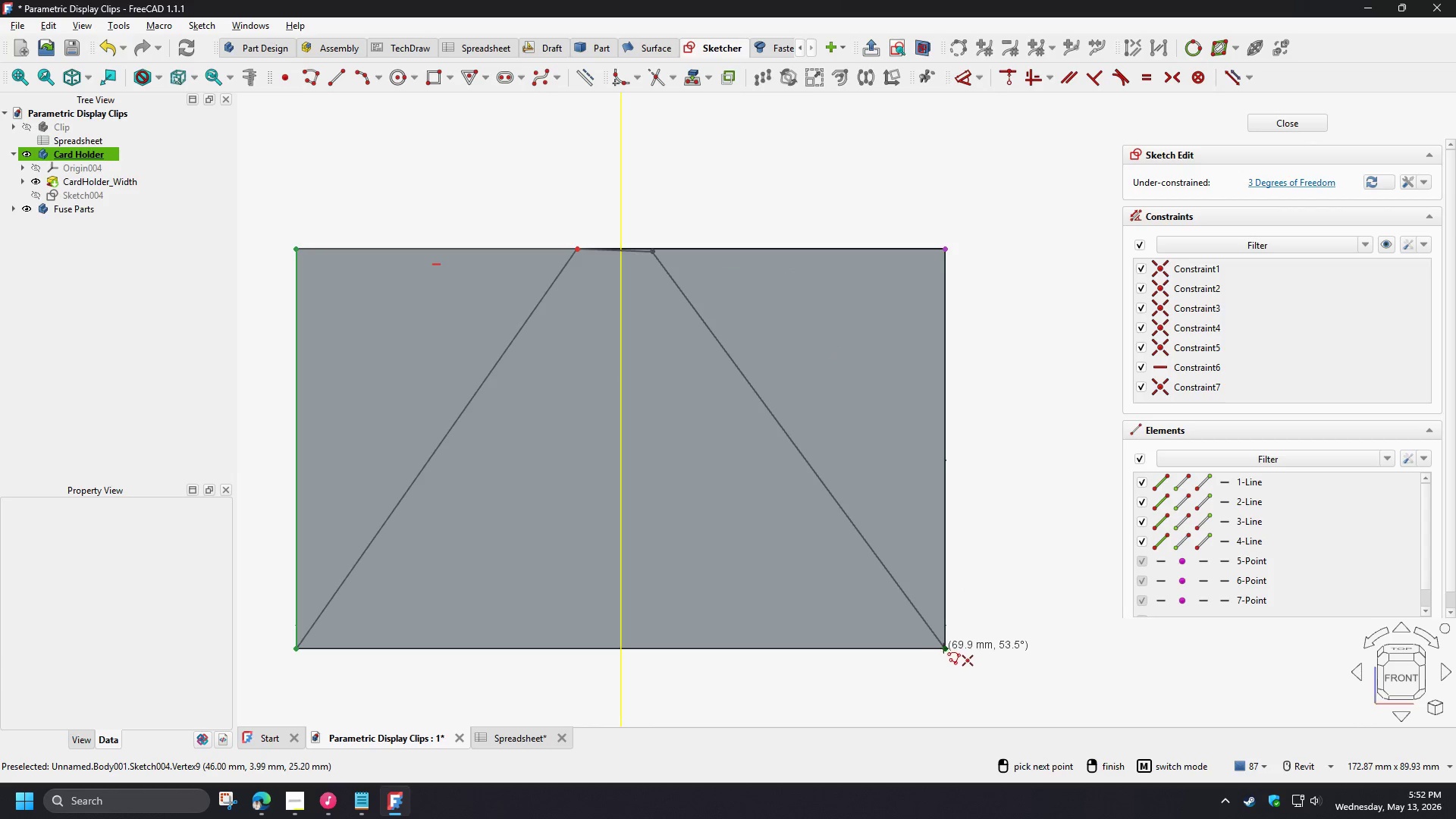 
left_click([946, 648])
 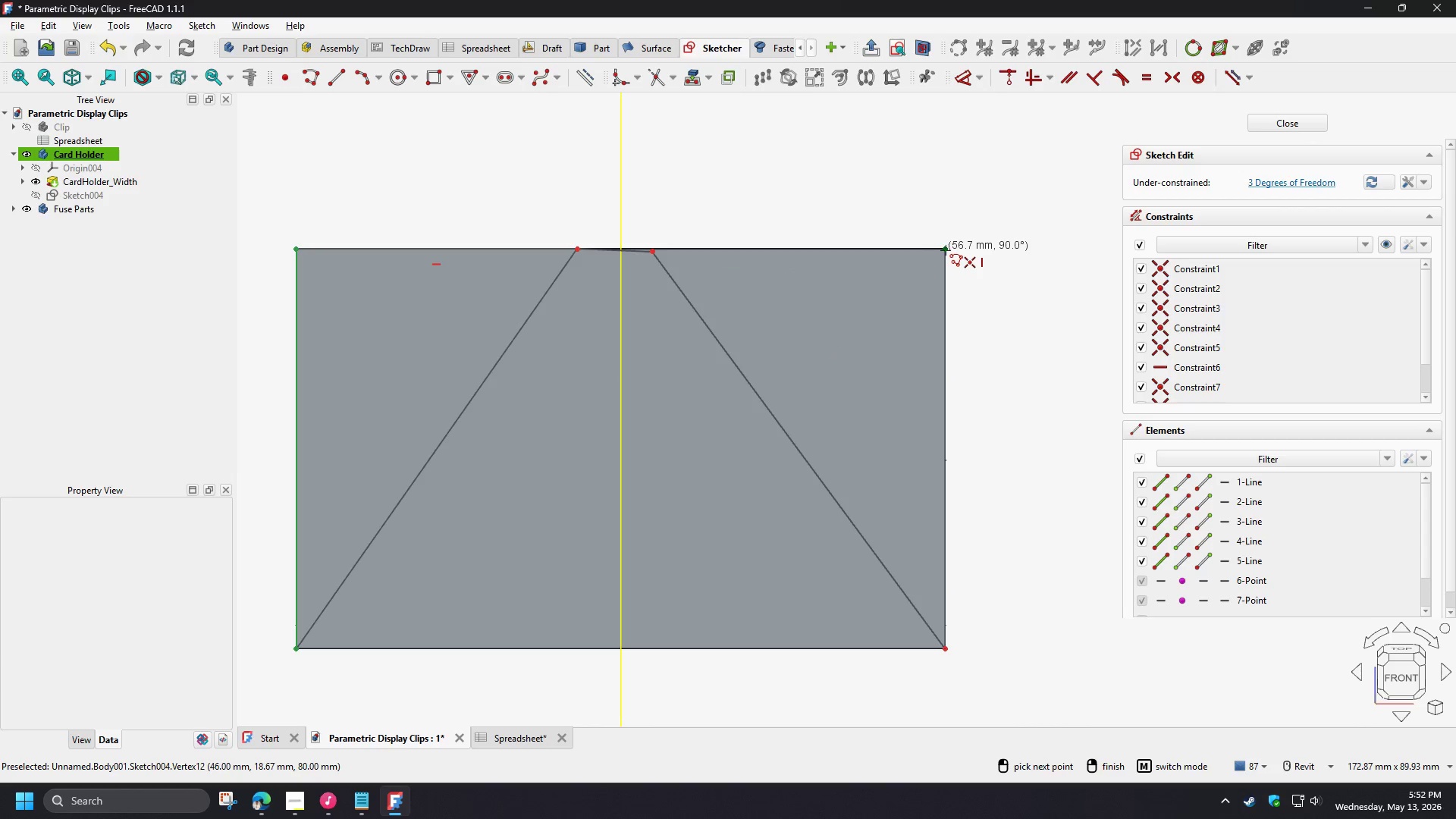 
left_click([946, 249])
 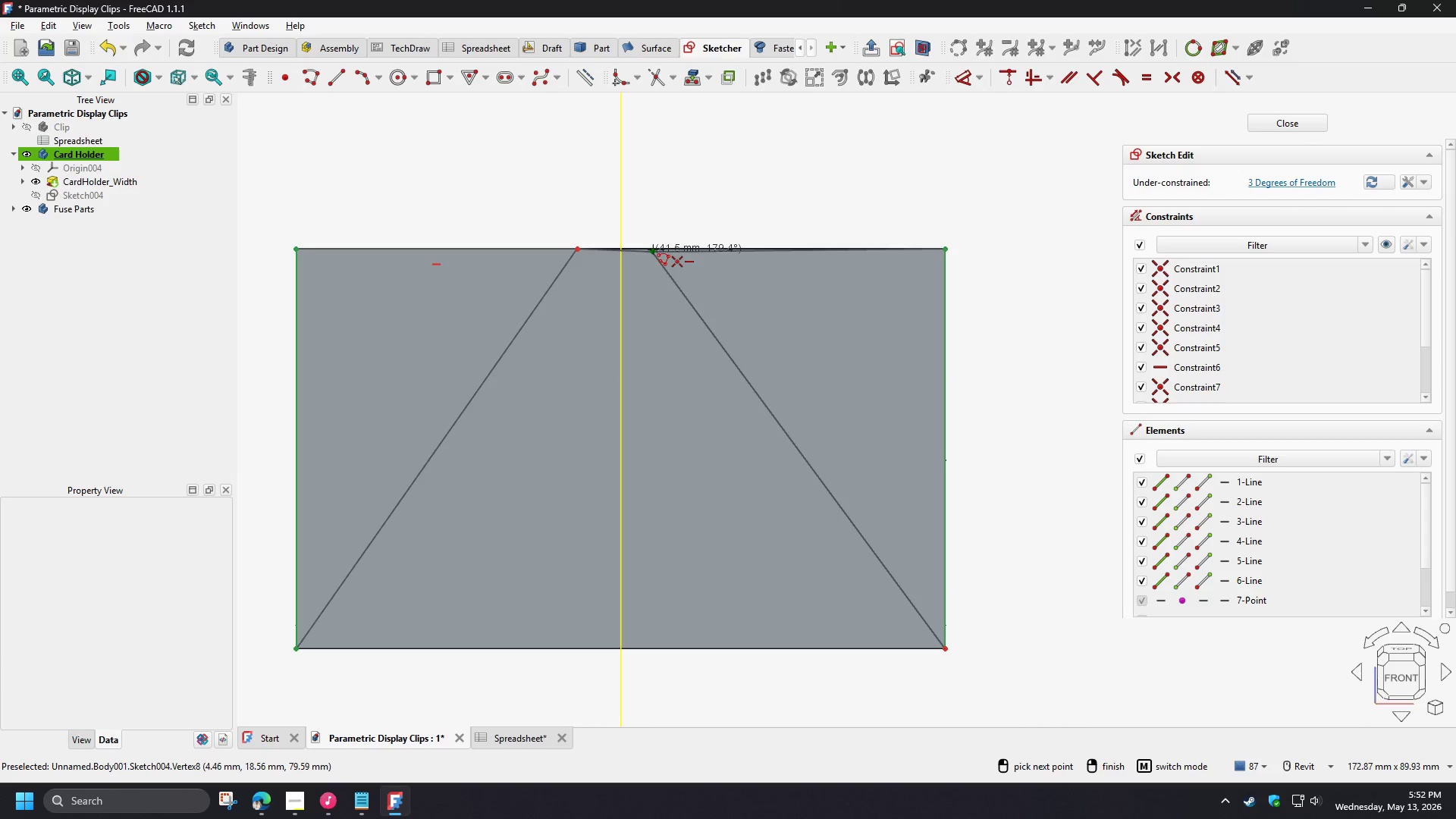 
left_click([653, 249])
 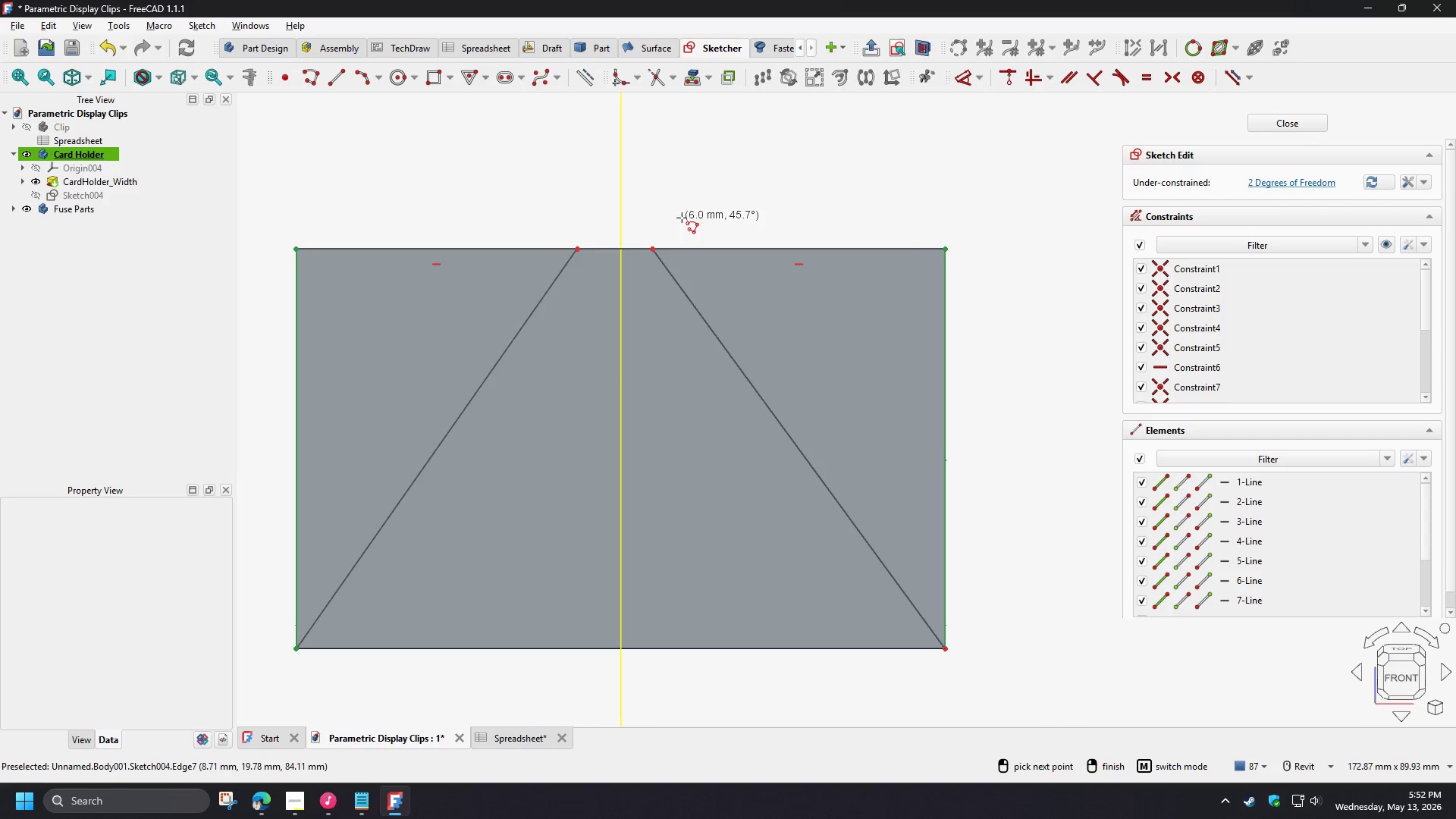 
double_click([657, 219])
 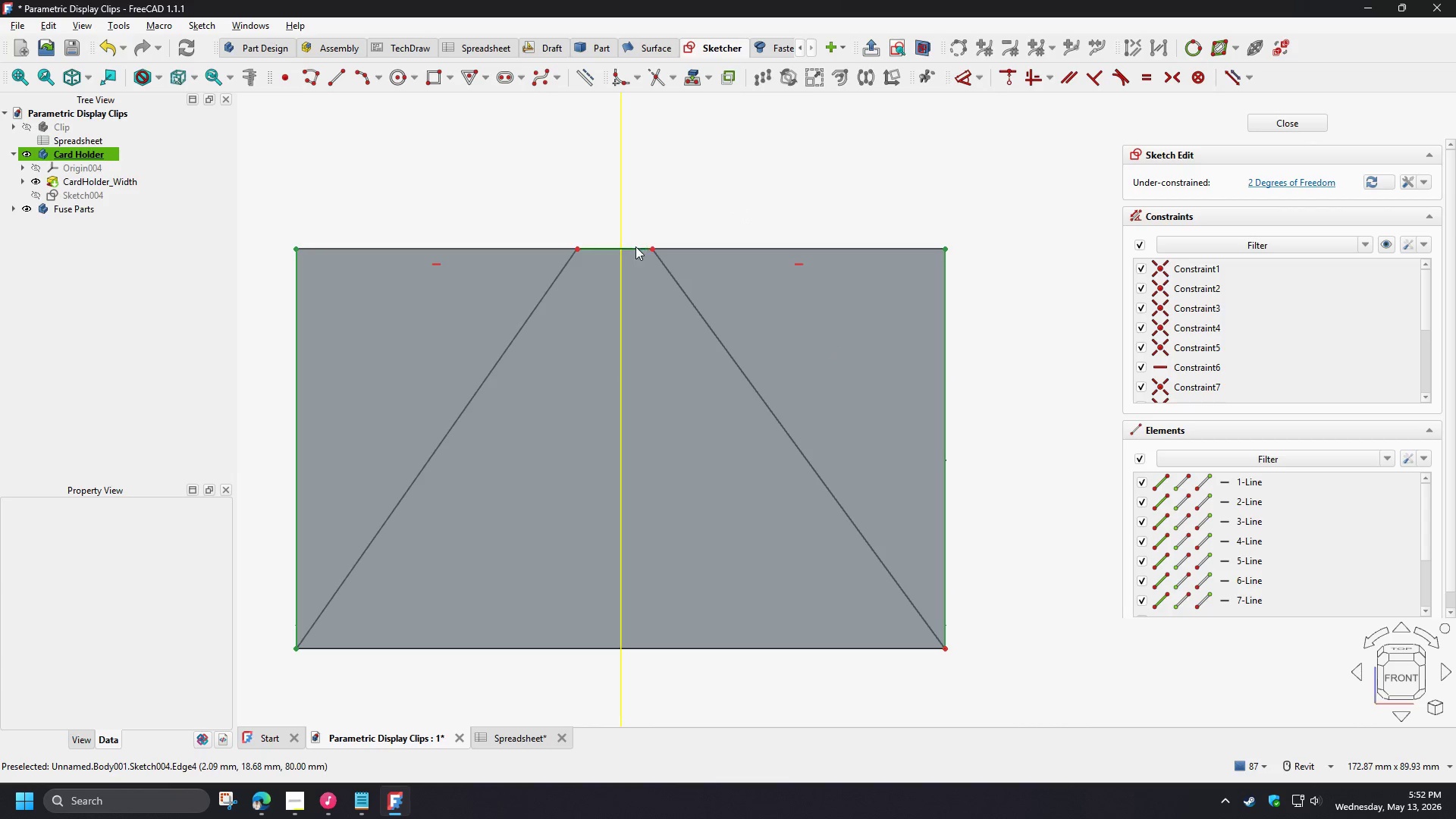 
left_click([635, 246])
 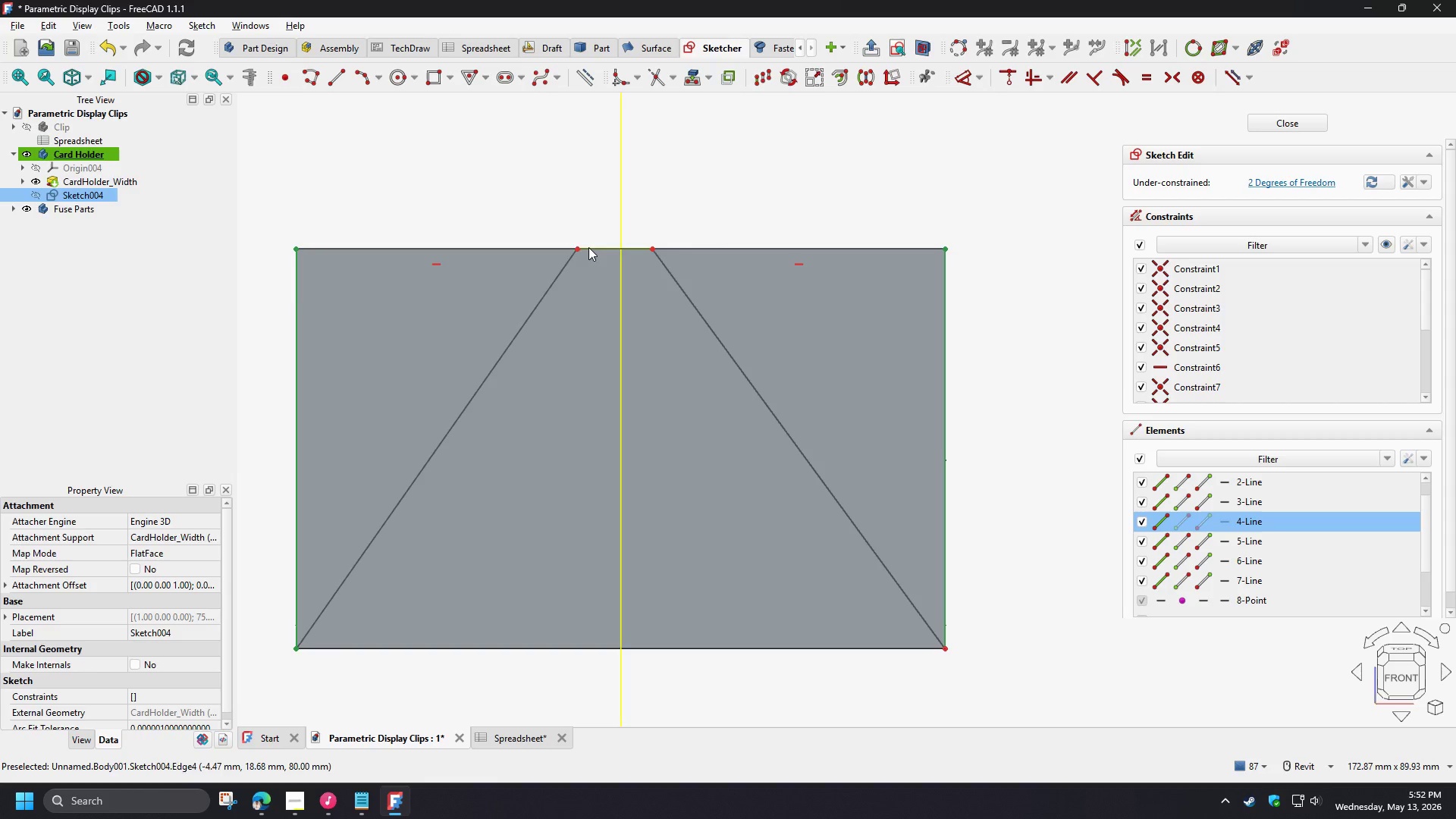 
left_click([579, 247])
 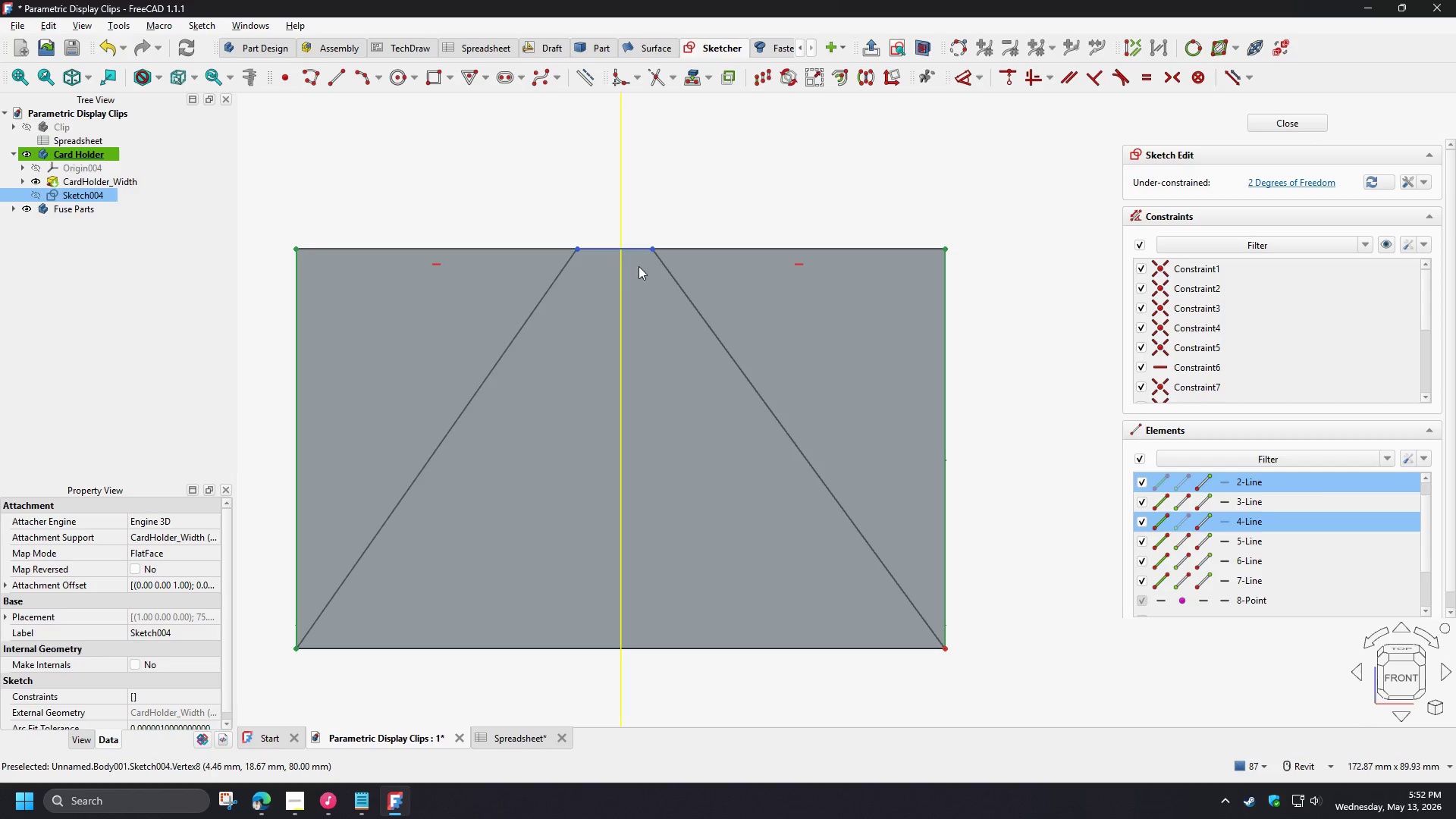 
double_click([652, 204])
 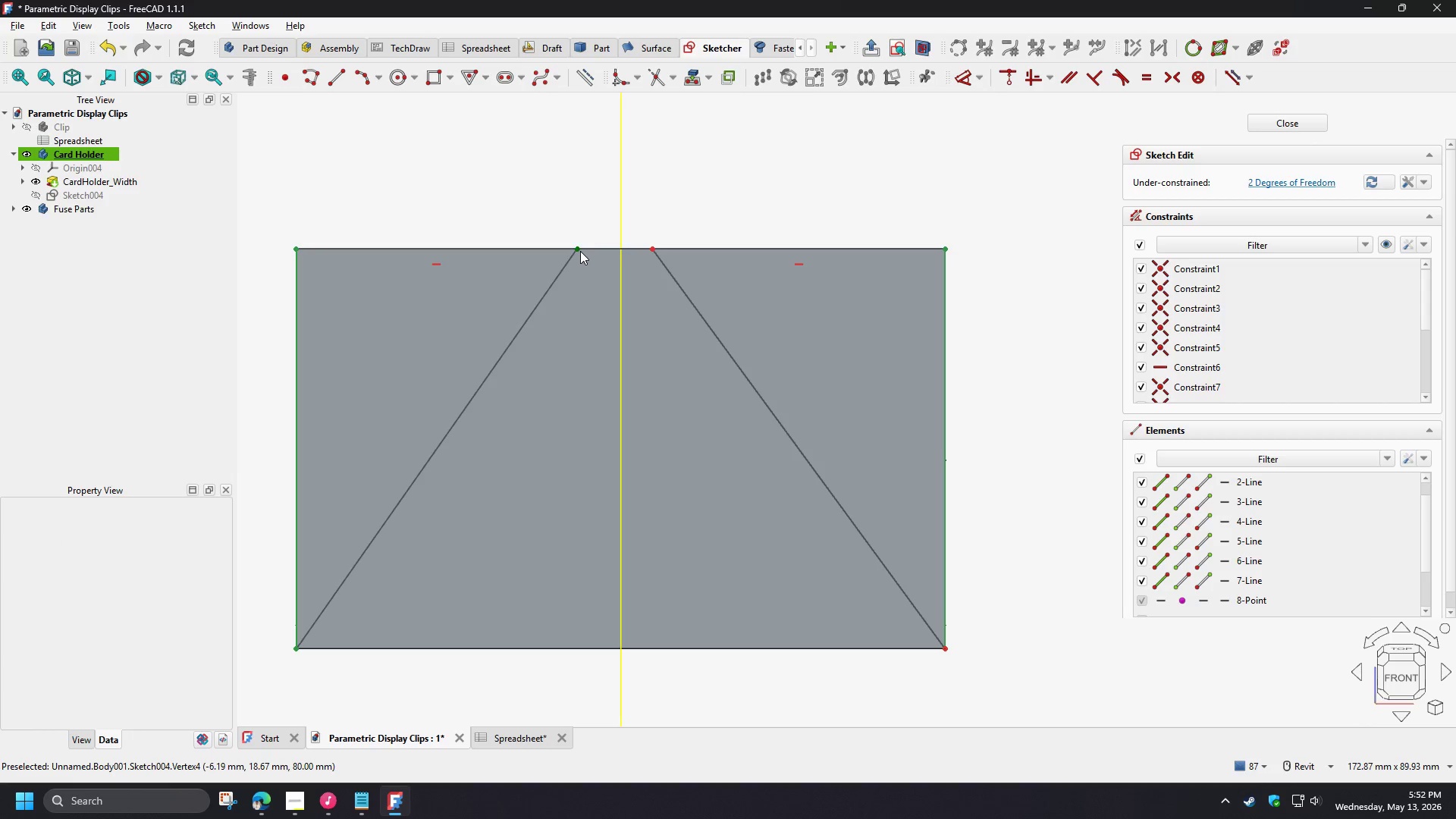 
left_click([576, 249])
 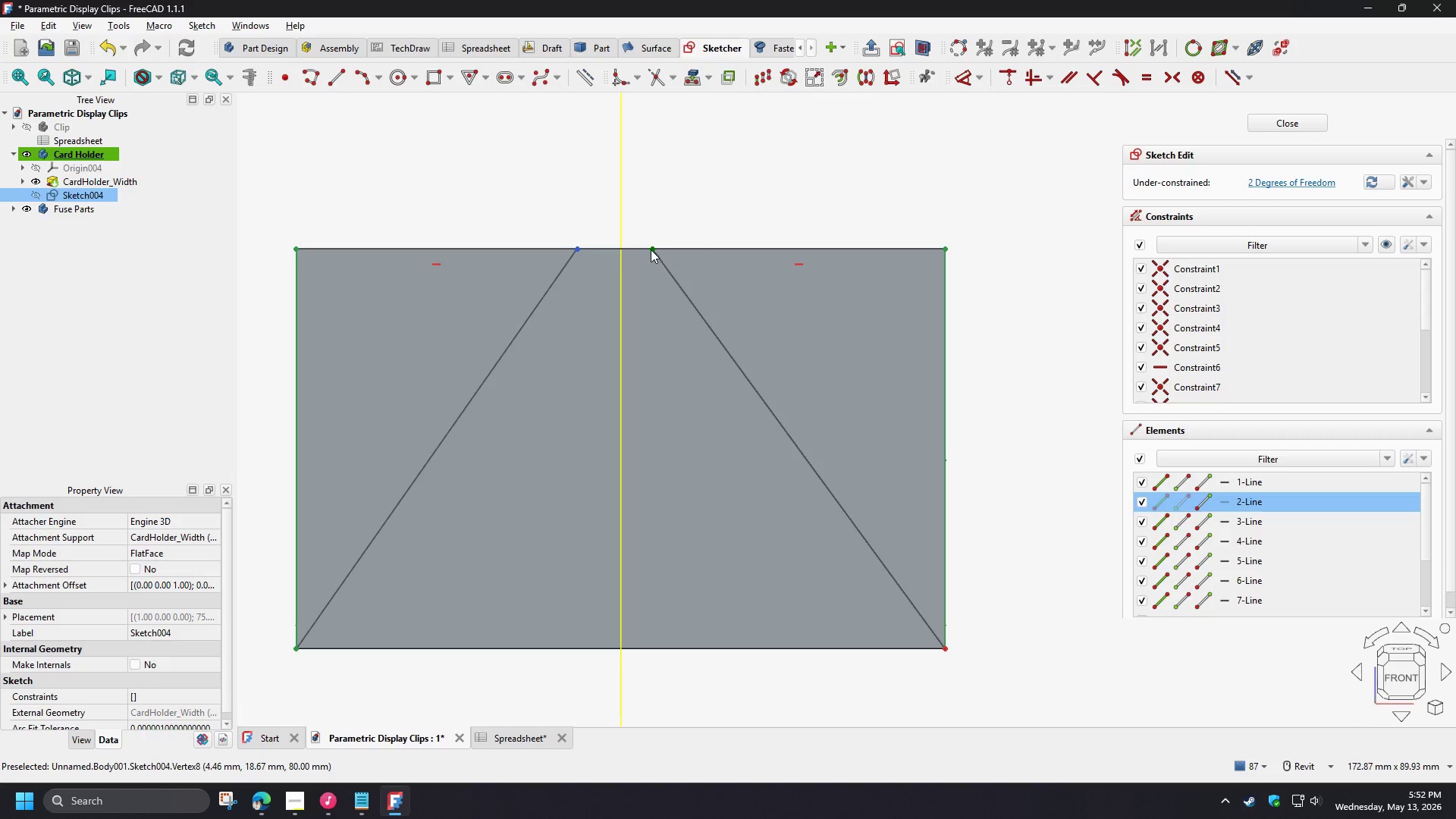 
left_click([651, 249])
 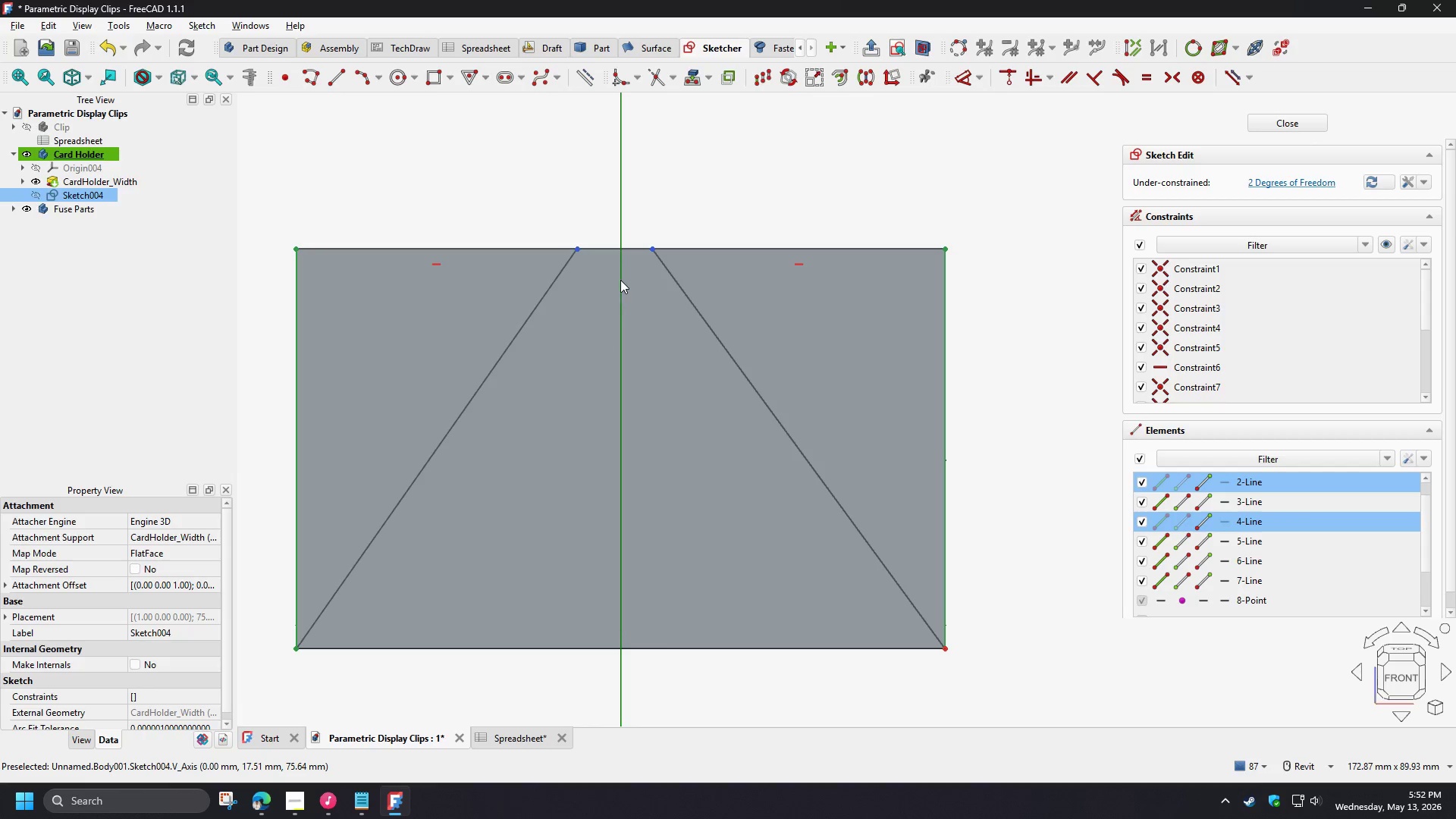 
left_click([620, 281])
 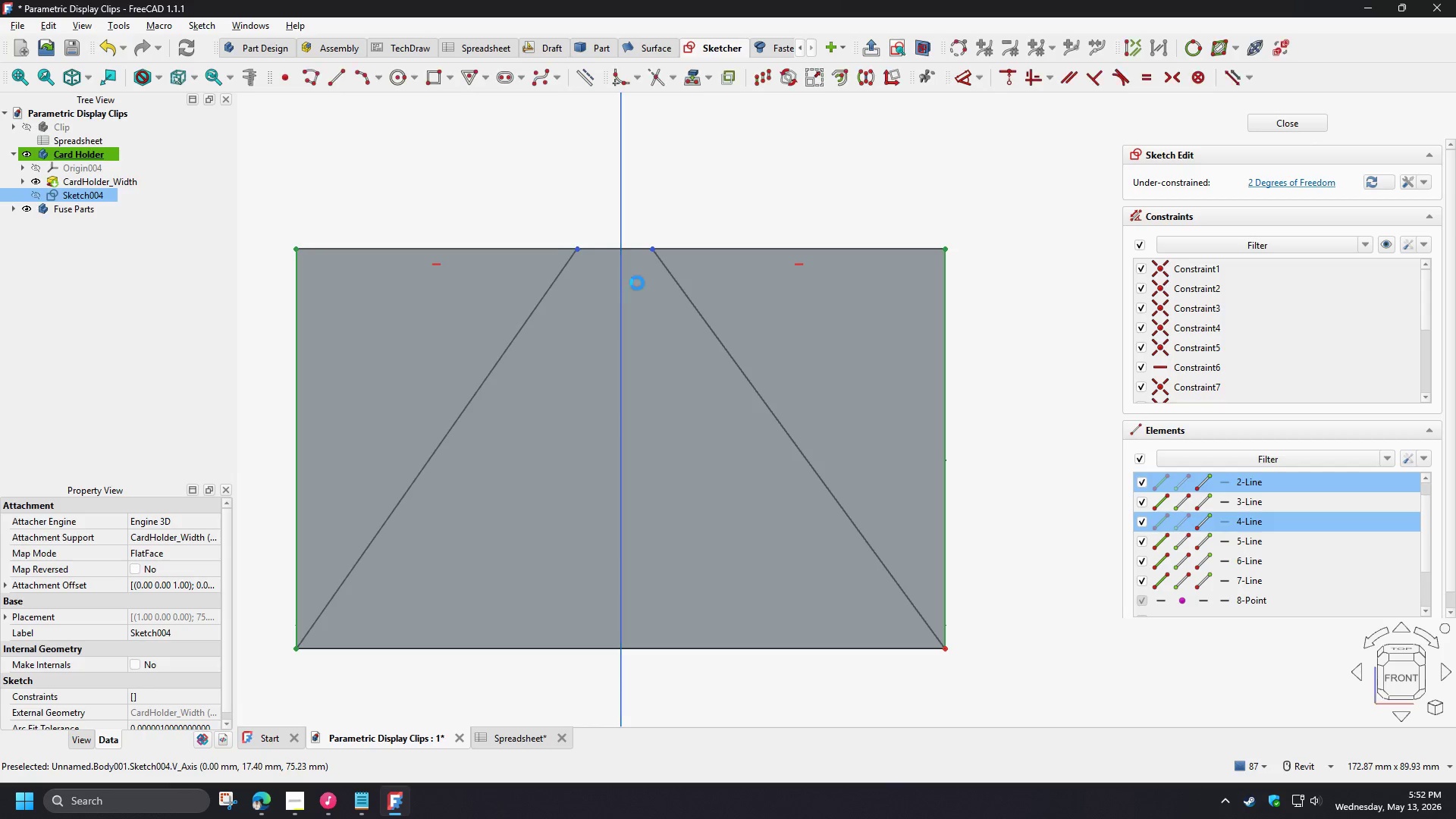 
key(S)
 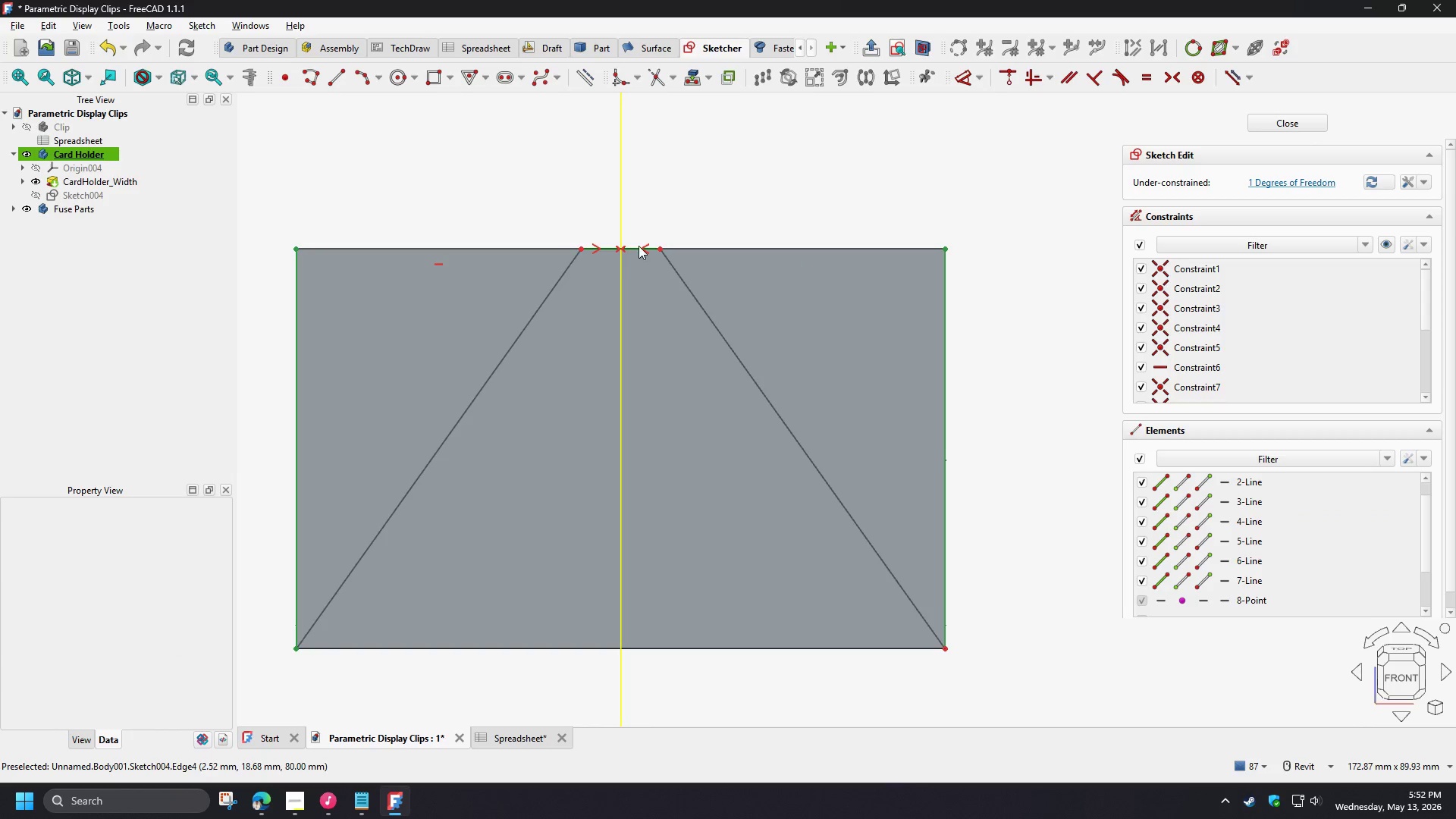 
left_click([639, 246])
 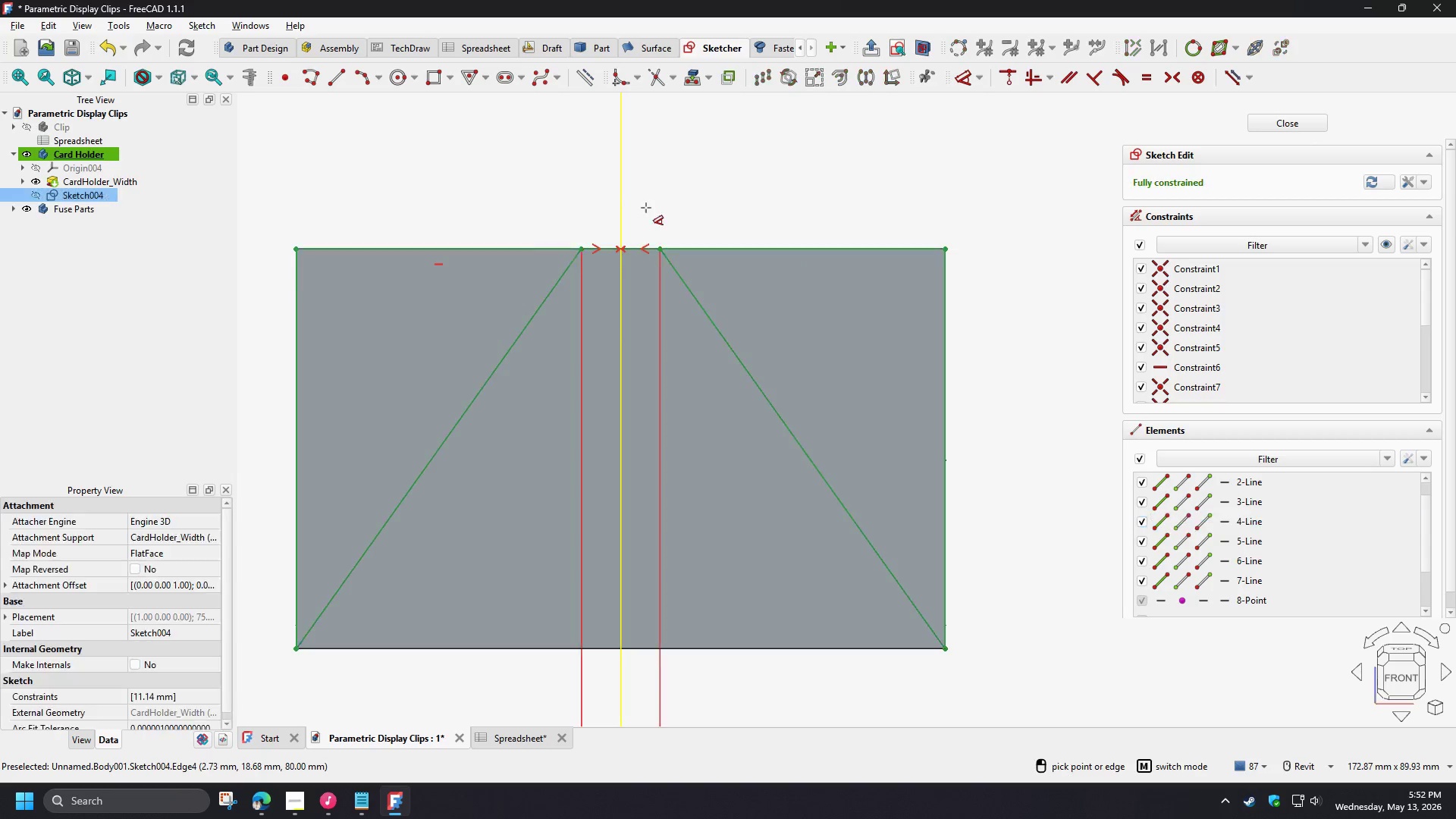 
key(D)
 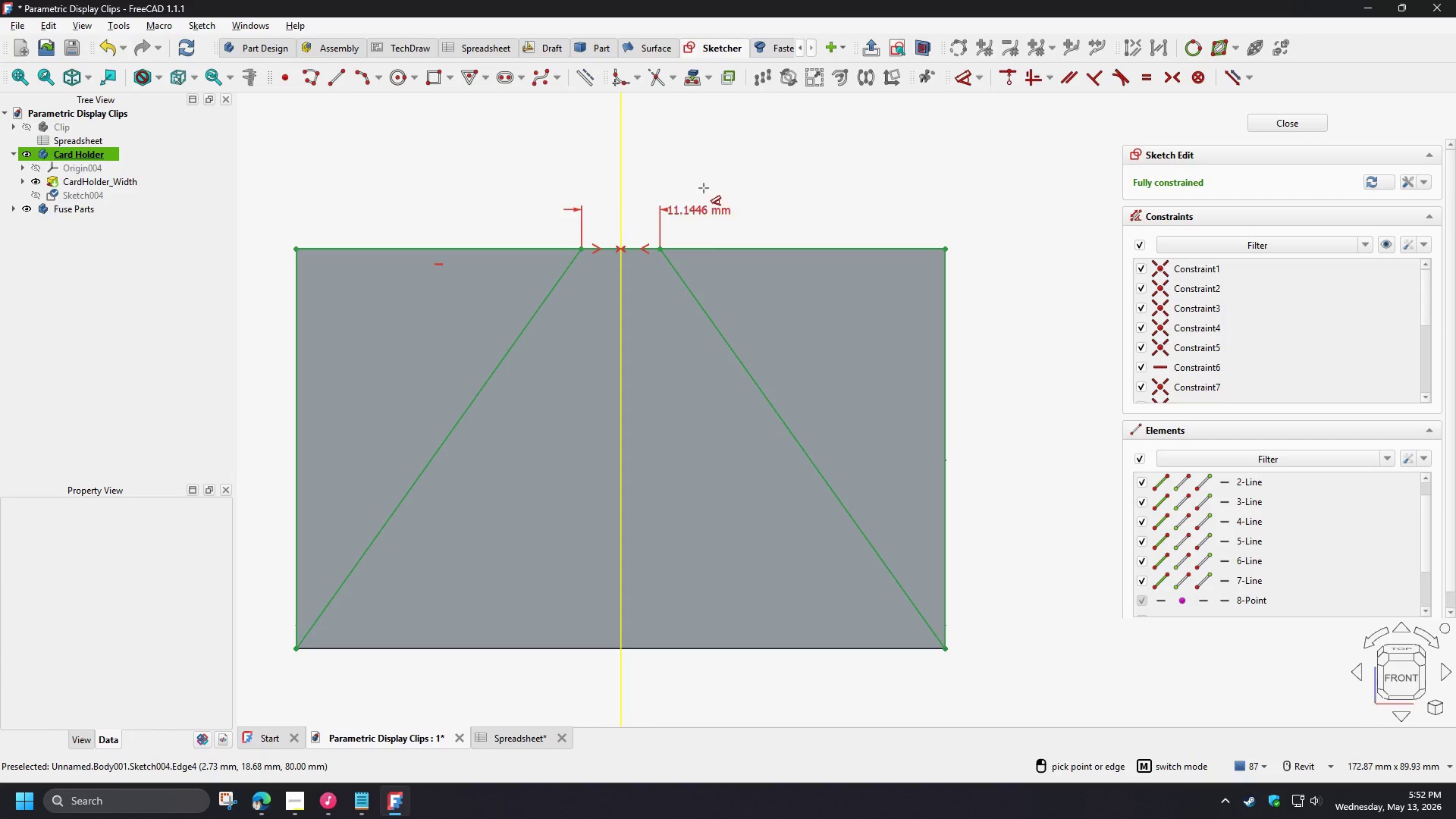 
left_click([706, 185])
 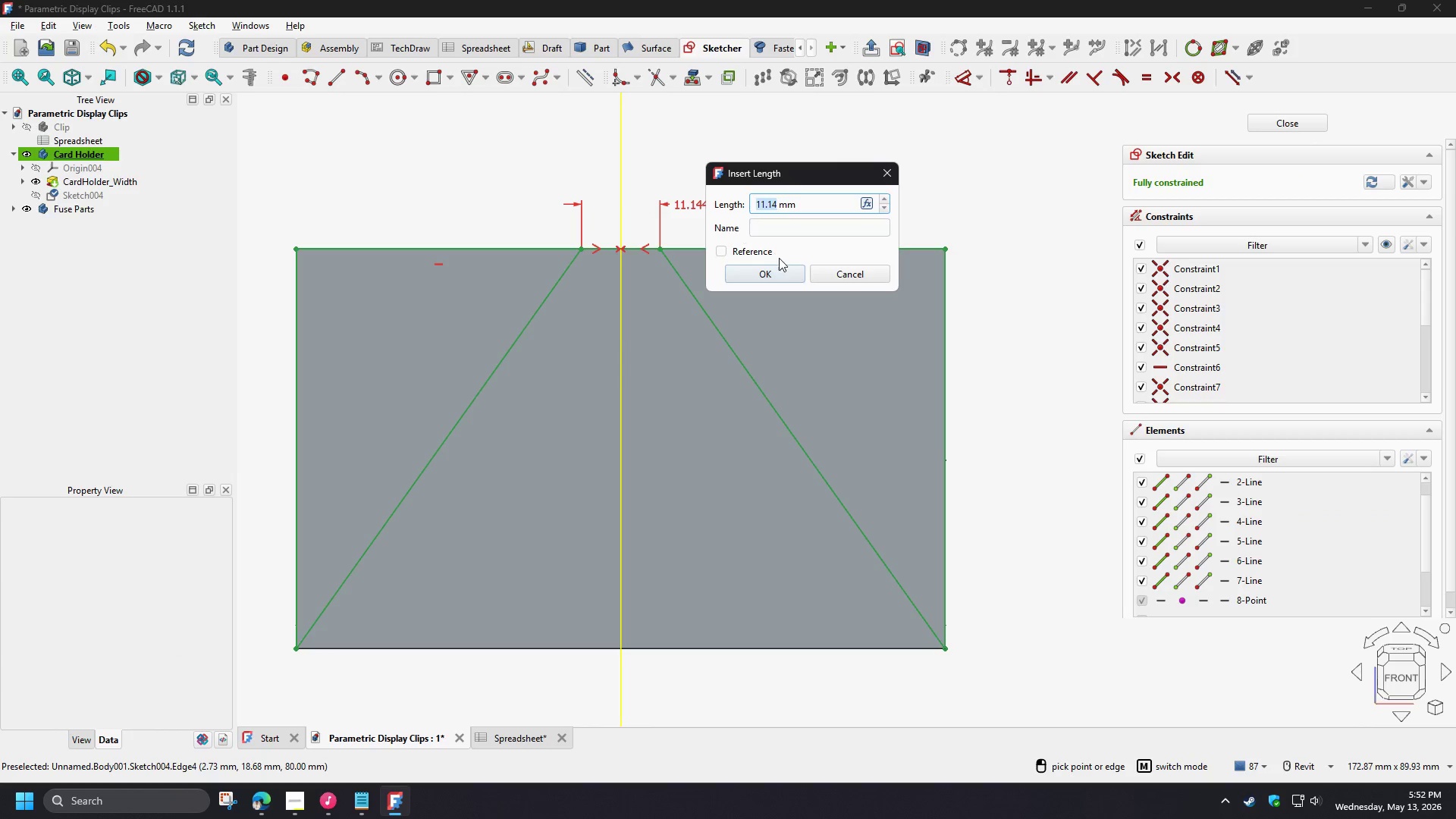 
key(Numpad1)
 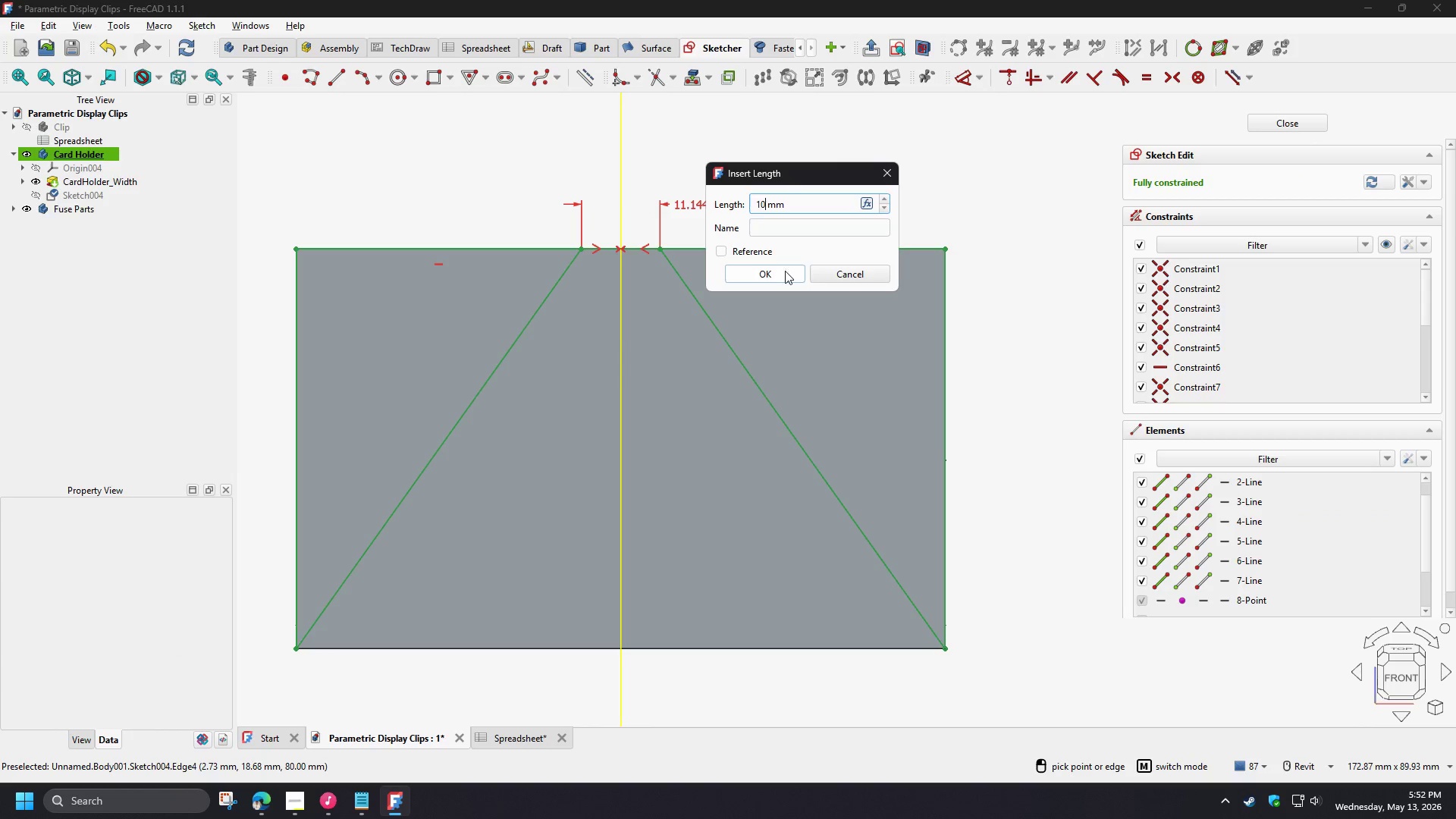 
key(Numpad0)
 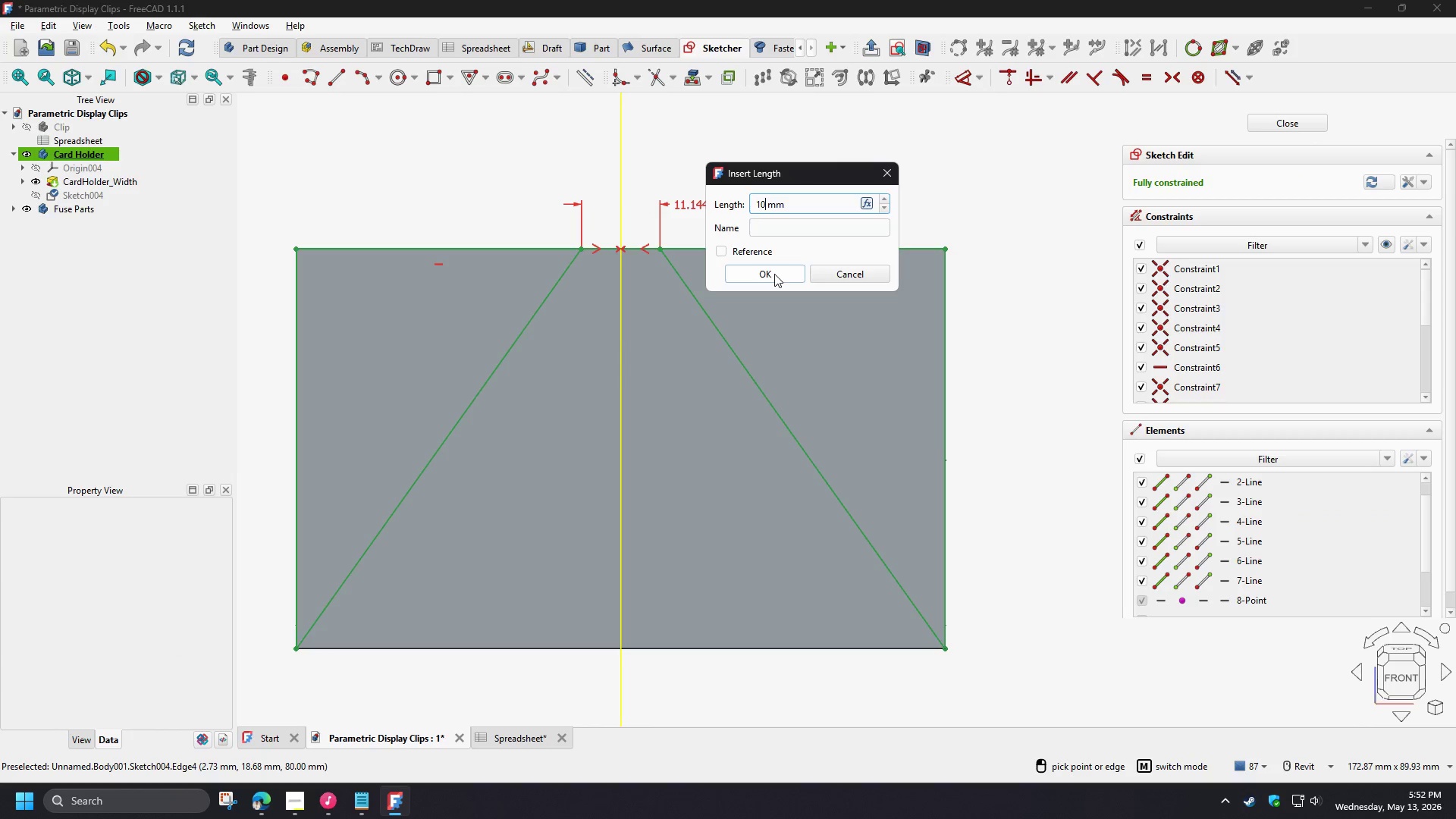 
left_click([774, 274])
 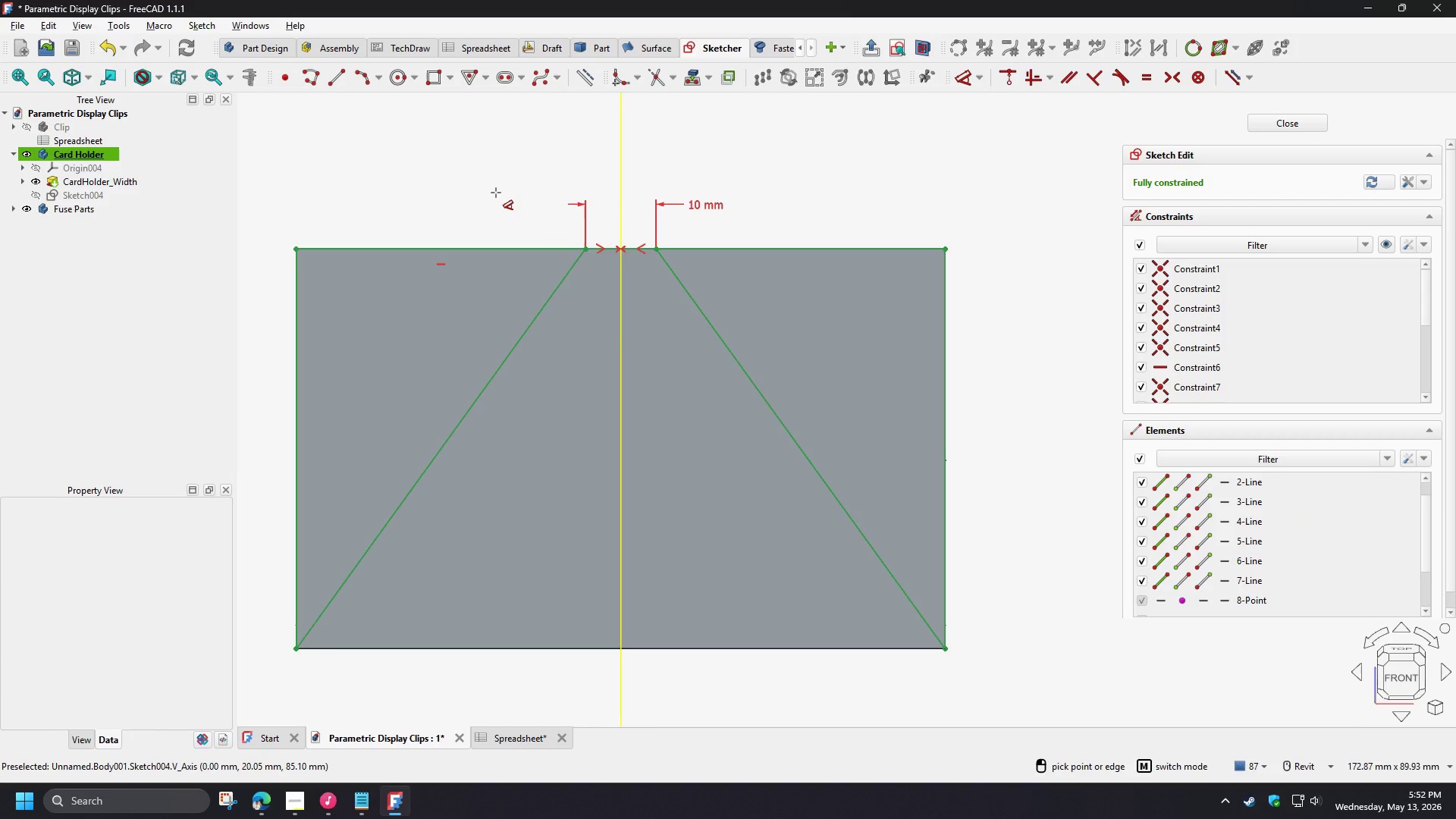 
right_click([496, 193])
 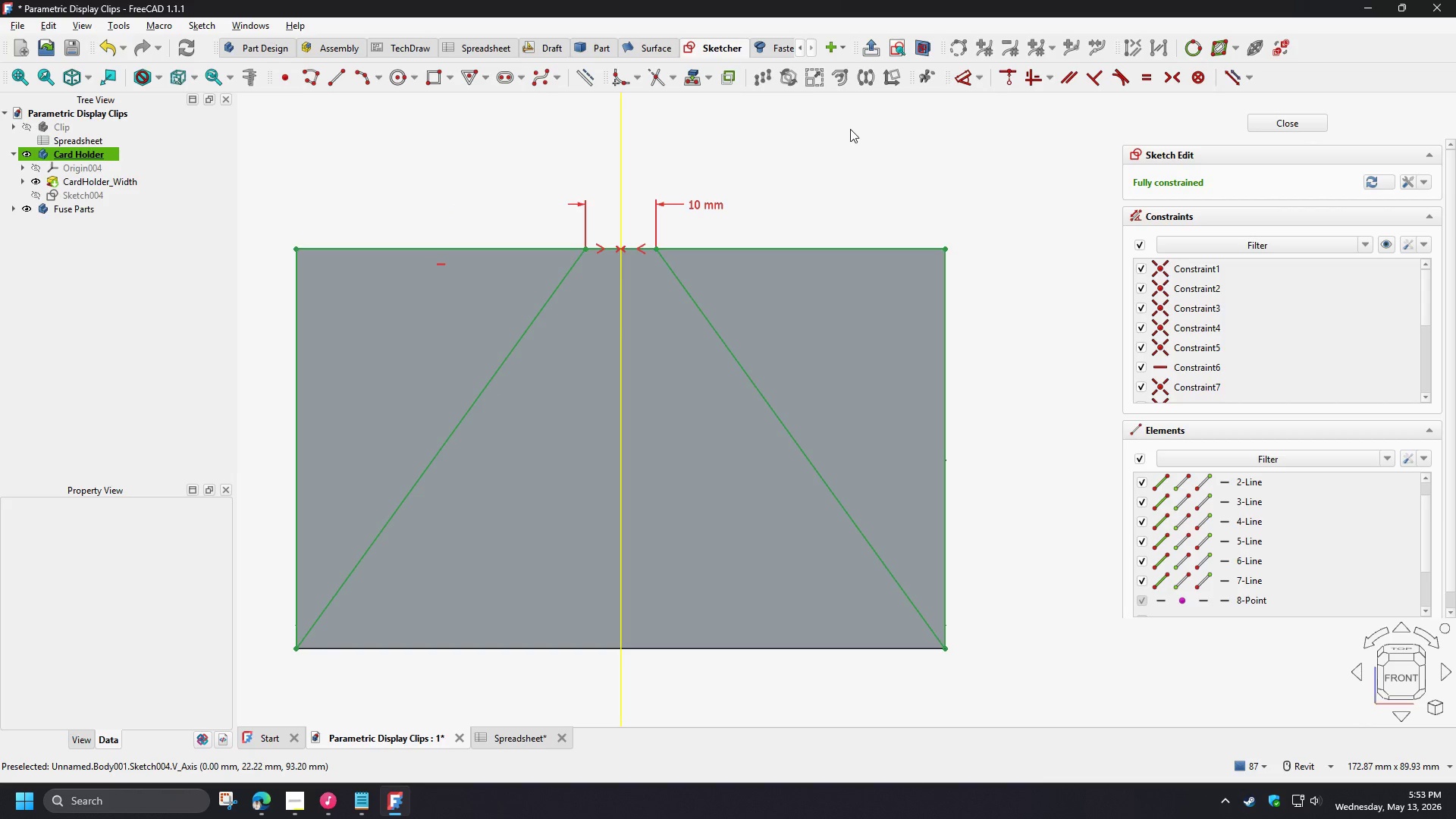 
left_click([1286, 121])
 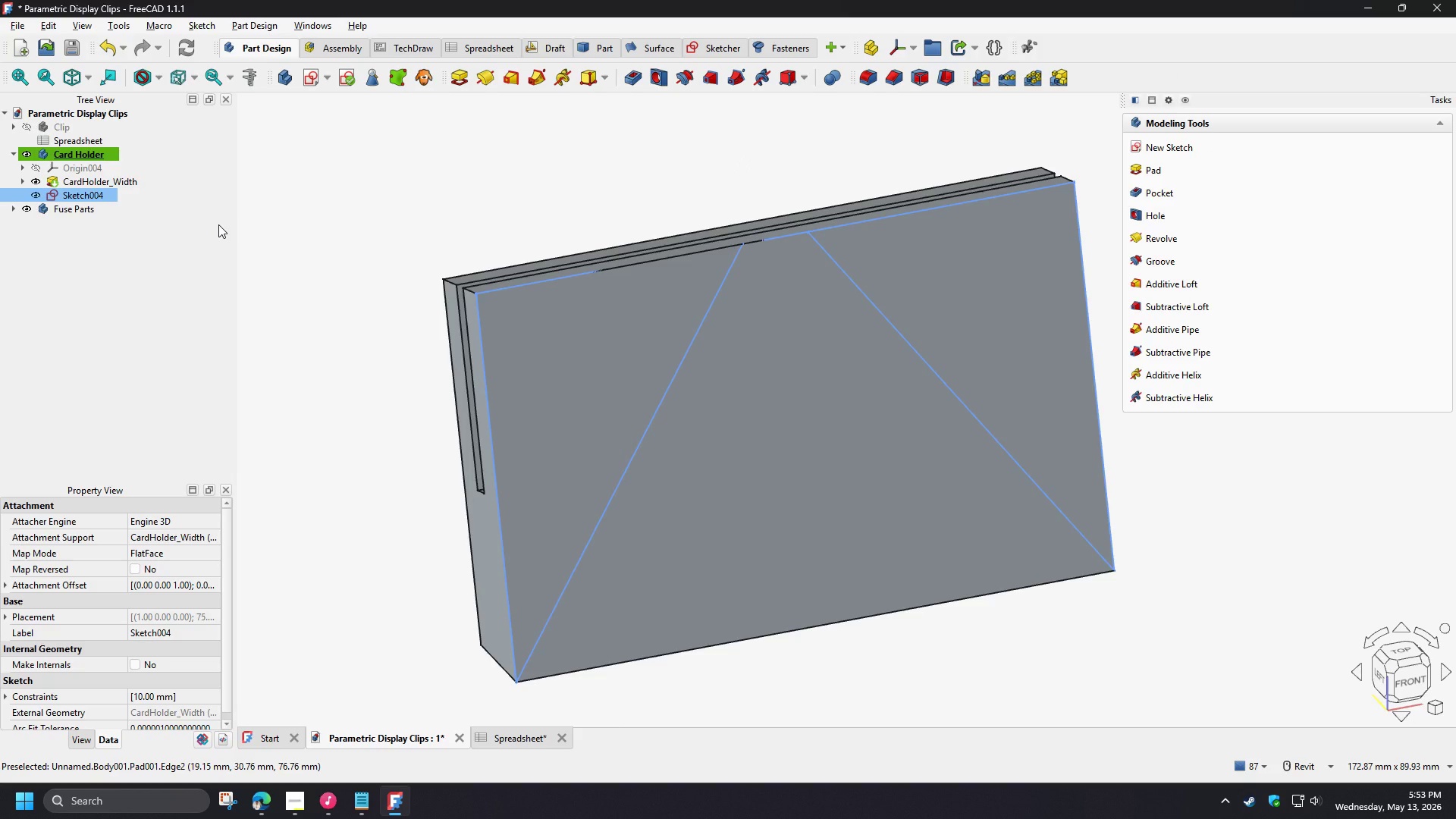 
hold_key(key=ShiftLeft, duration=1.5)
 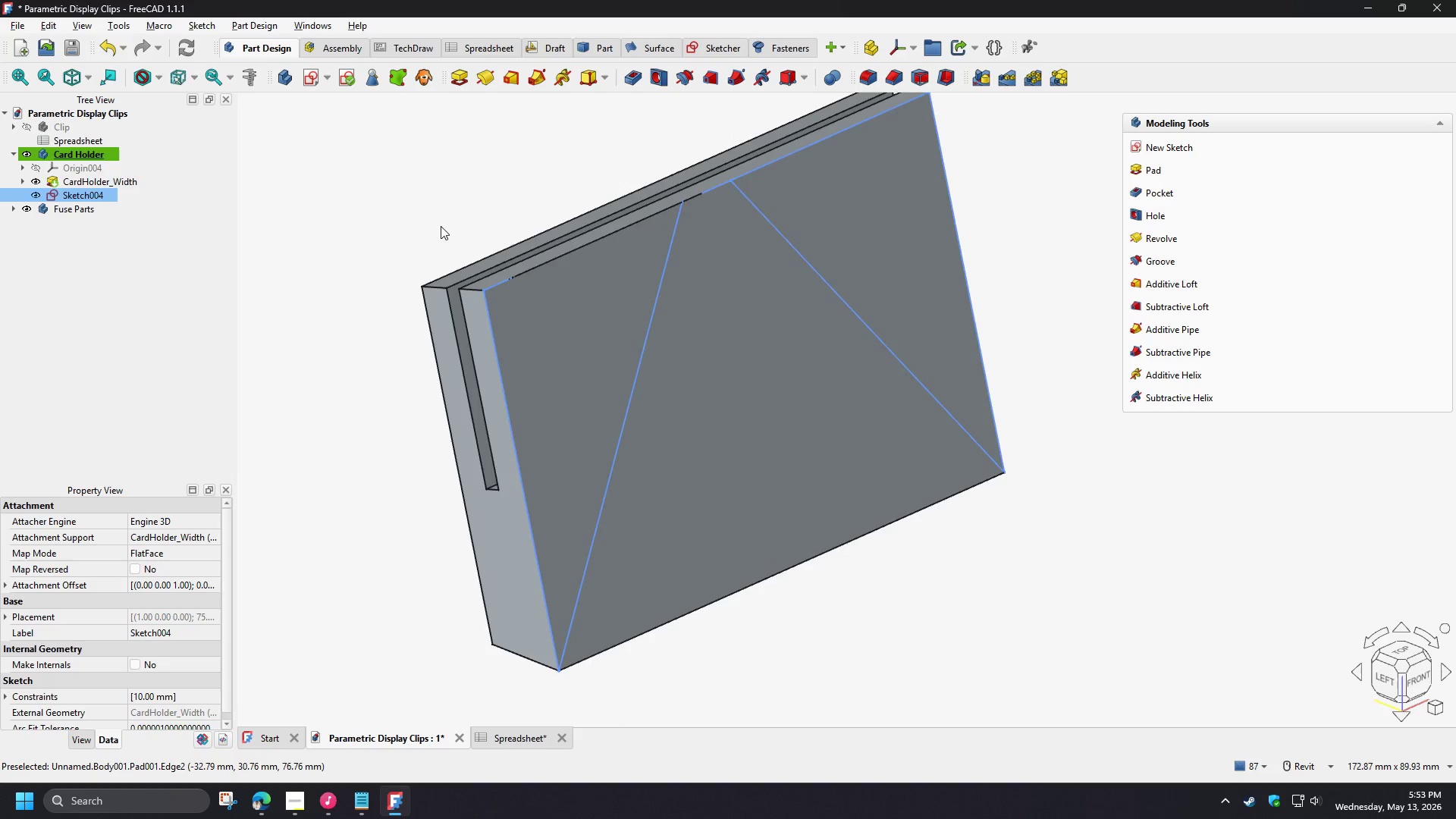 
hold_key(key=ShiftLeft, duration=0.41)
 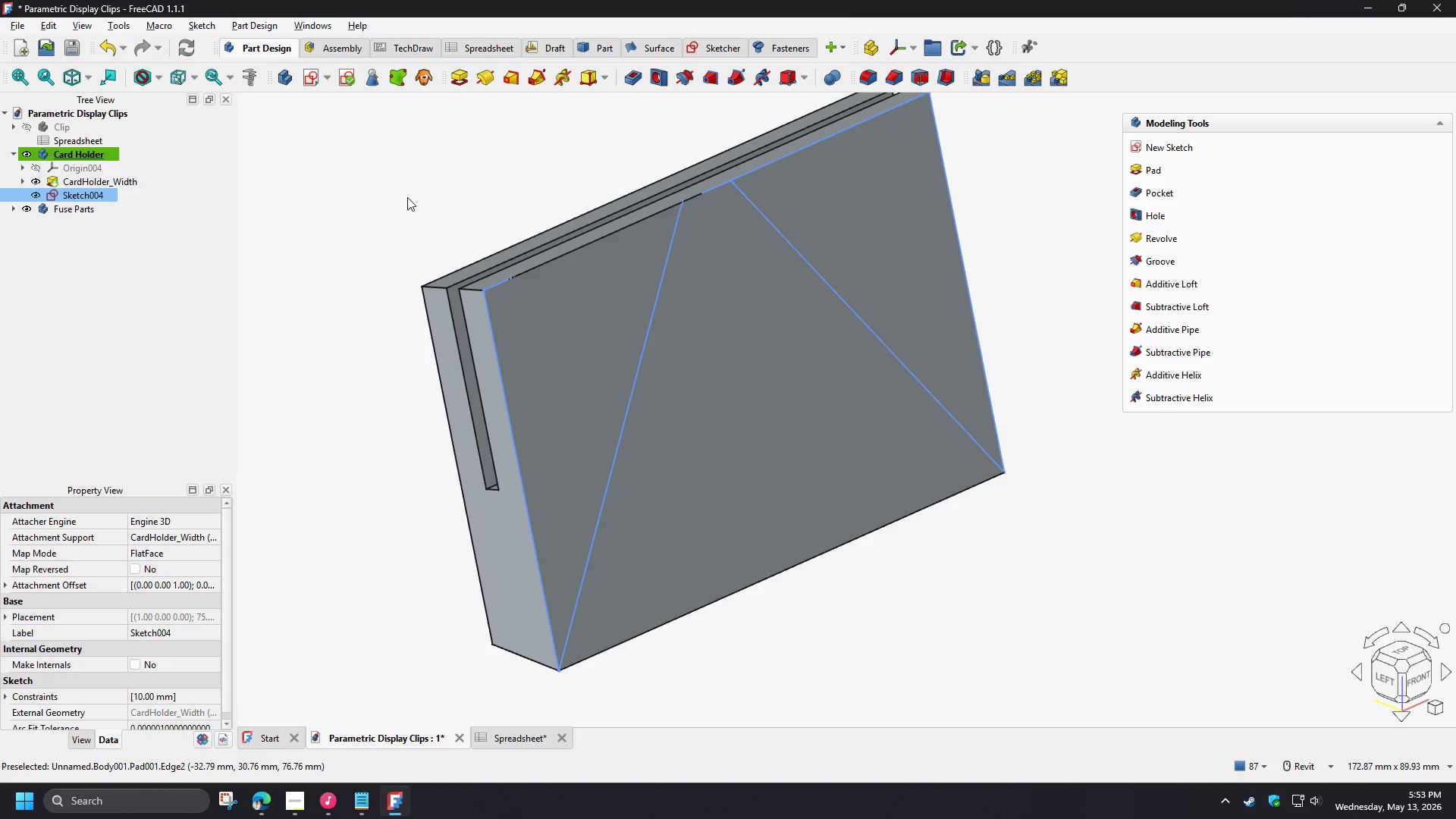 
left_click([83, 197])
 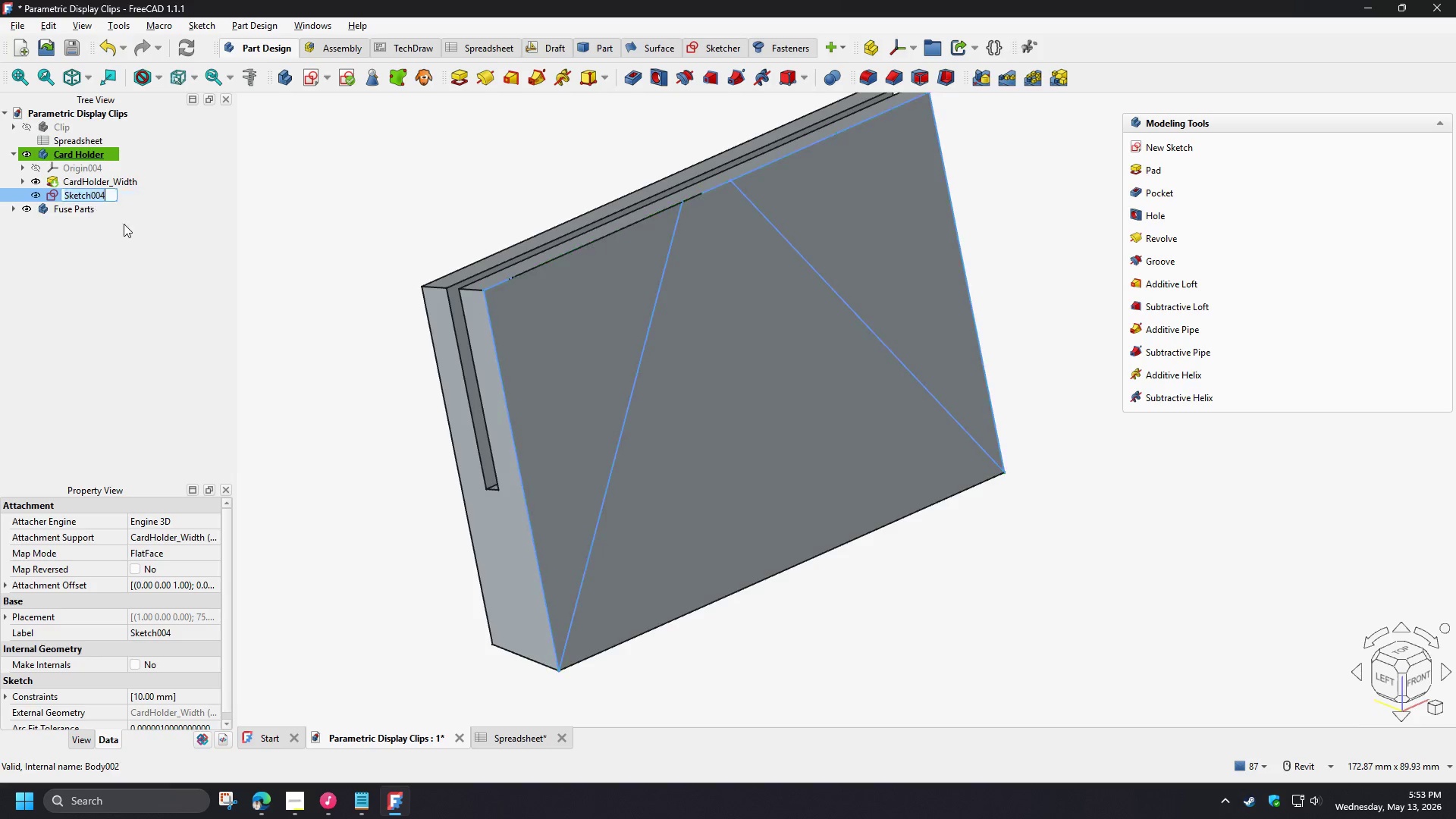 
type([F2]CardHolder_Front_Cutout_Sketch)
 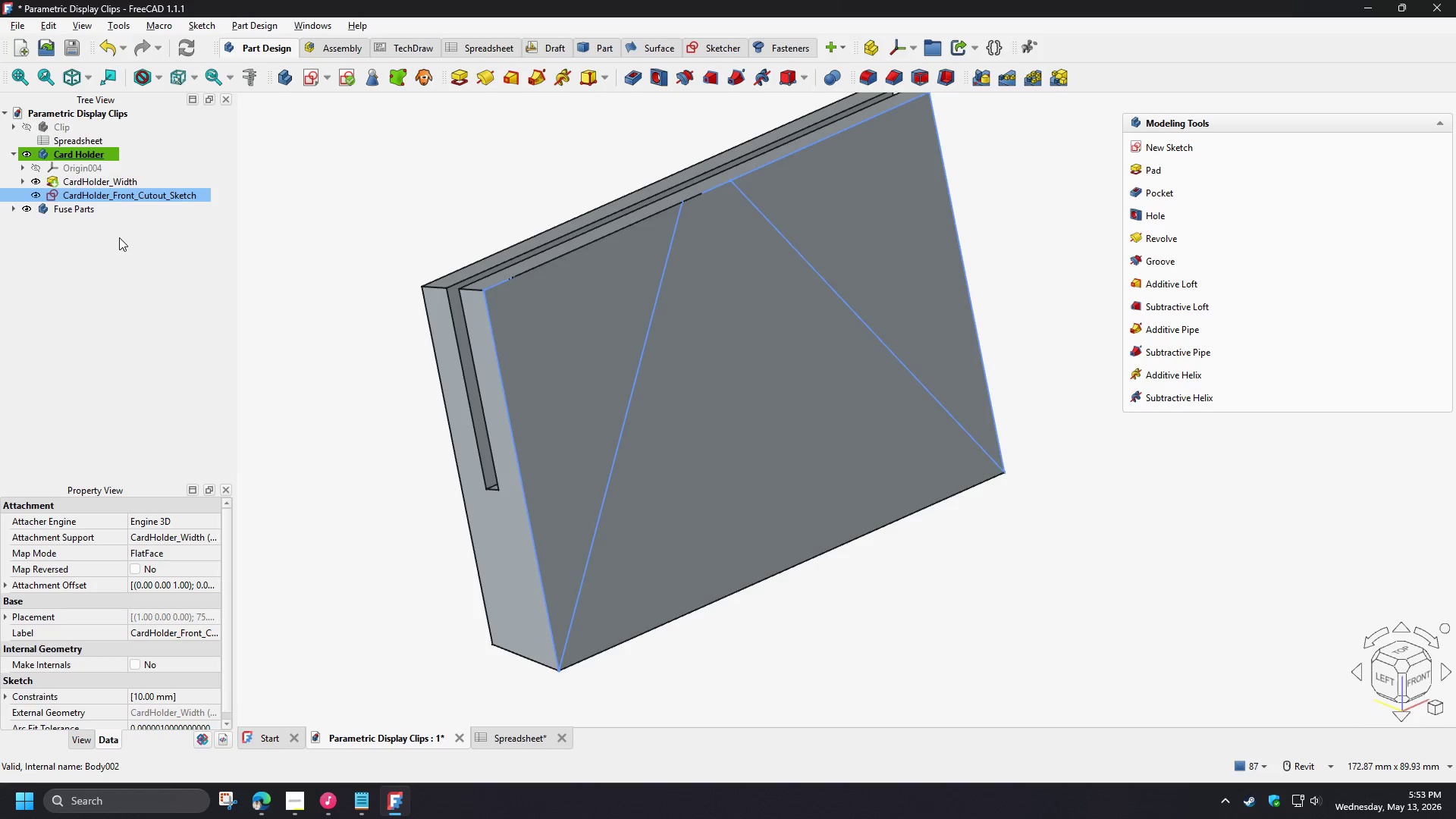 
 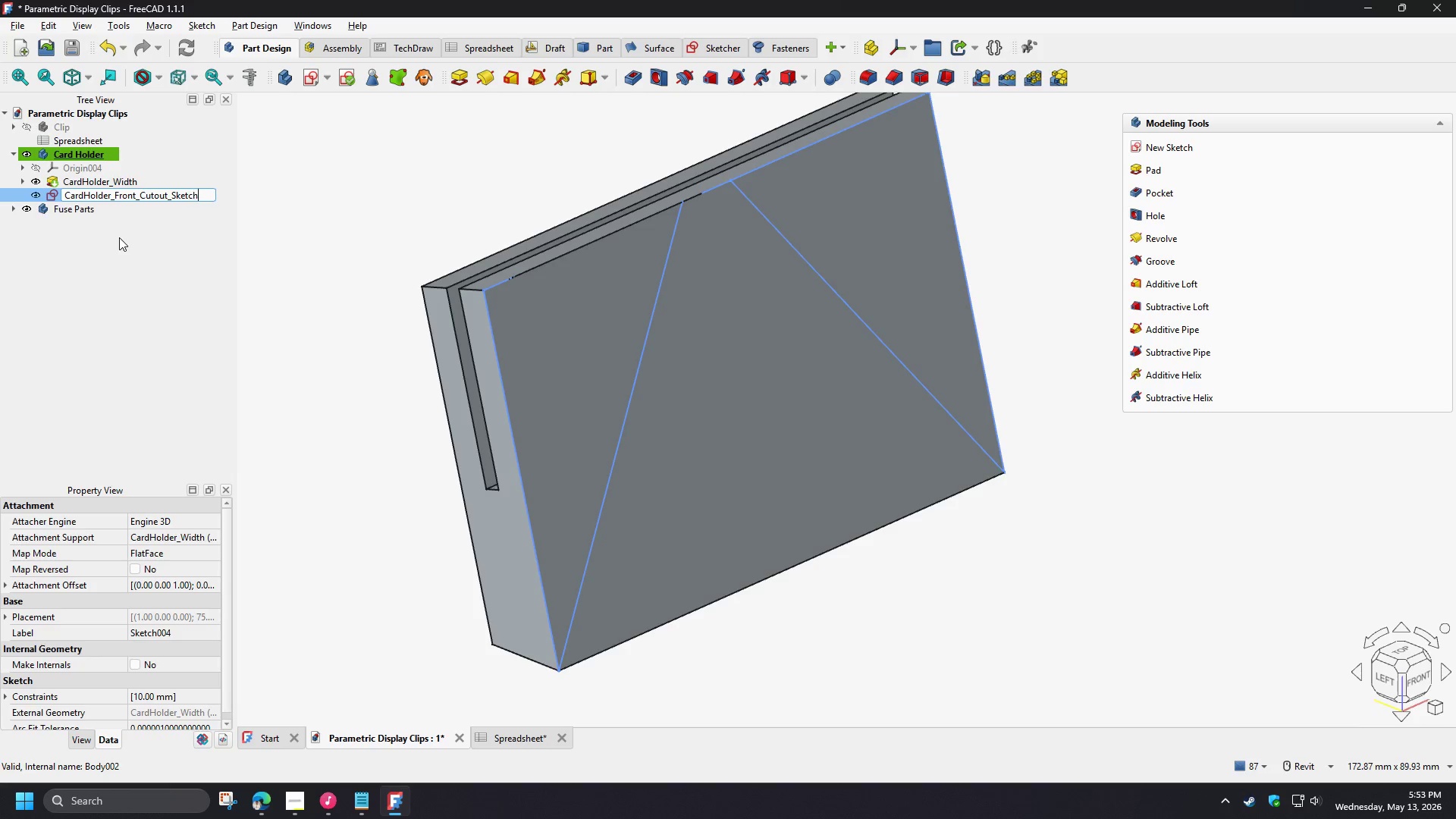 
key(Enter)
 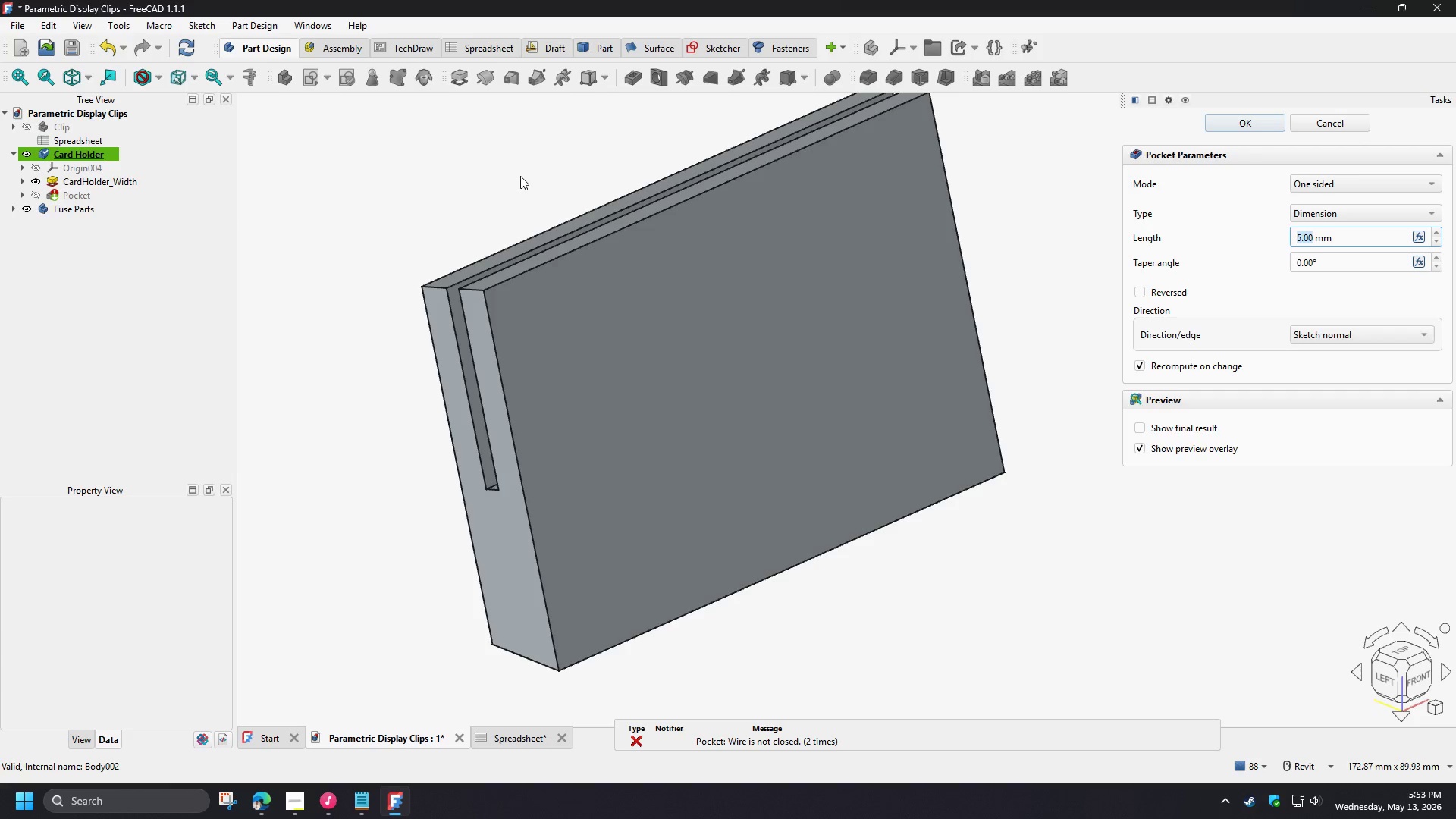 
wait(6.25)
 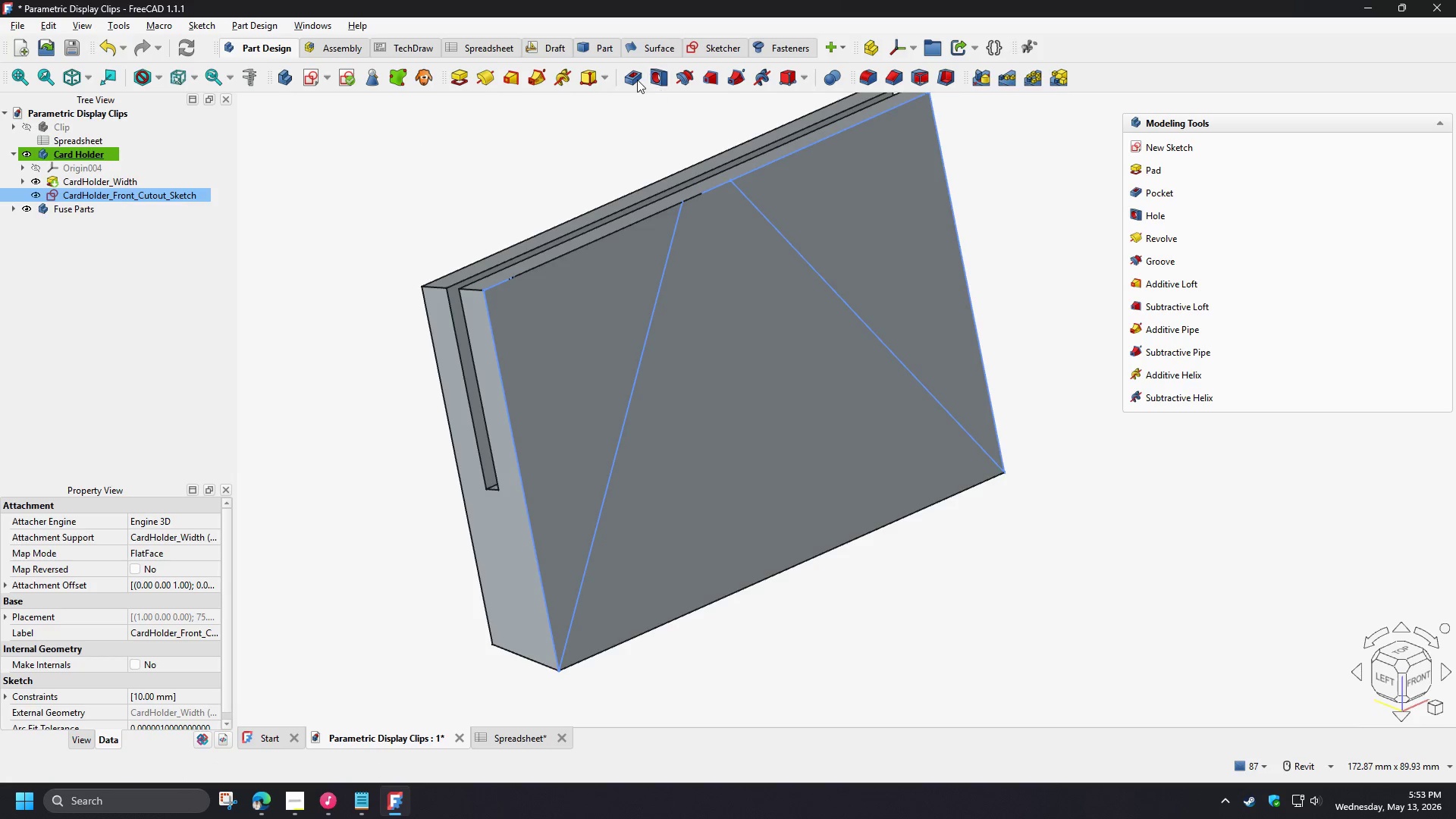 
left_click([1341, 186])
 